 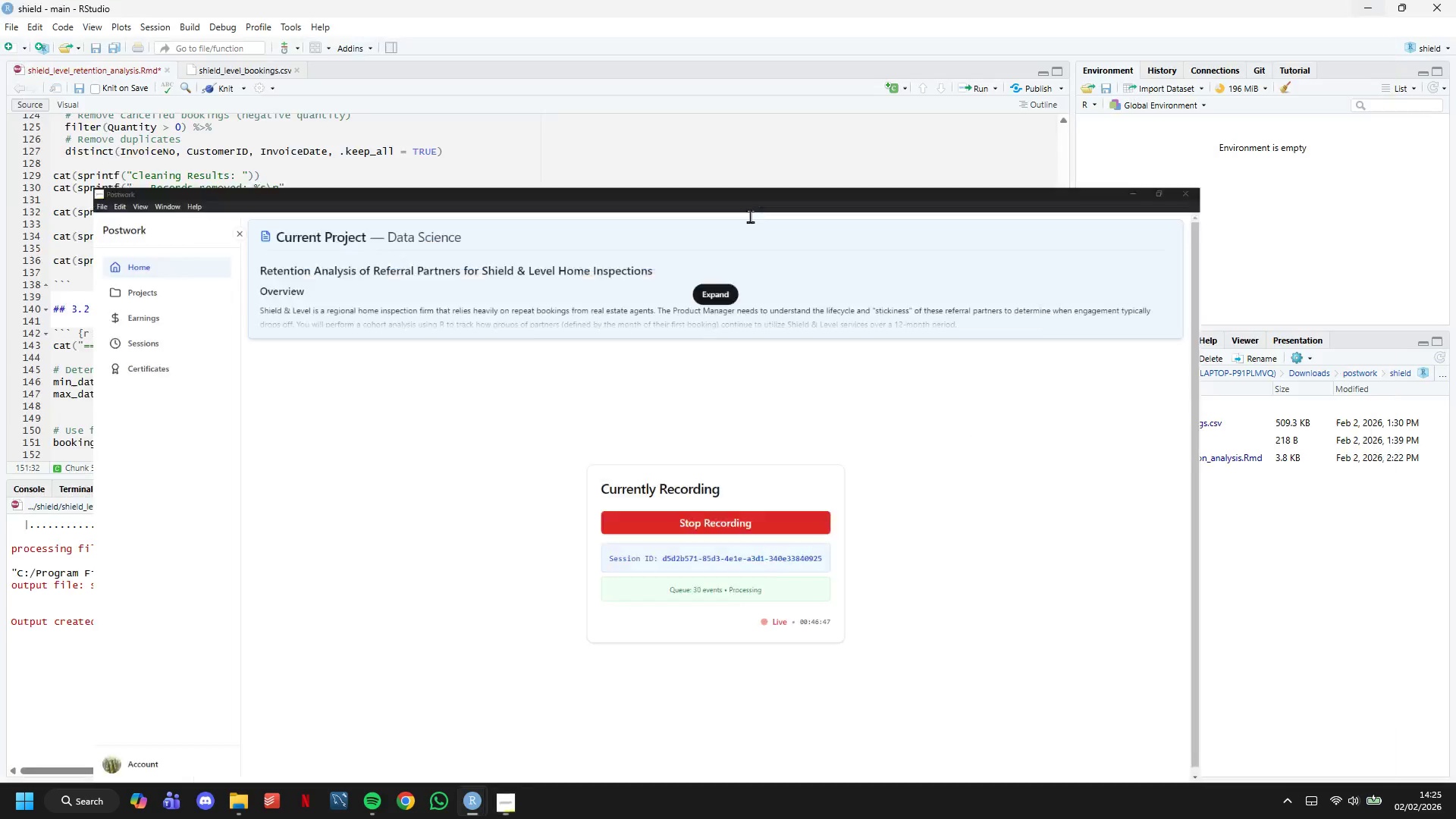 
scroll: coordinate [588, 372], scroll_direction: down, amount: 4.0
 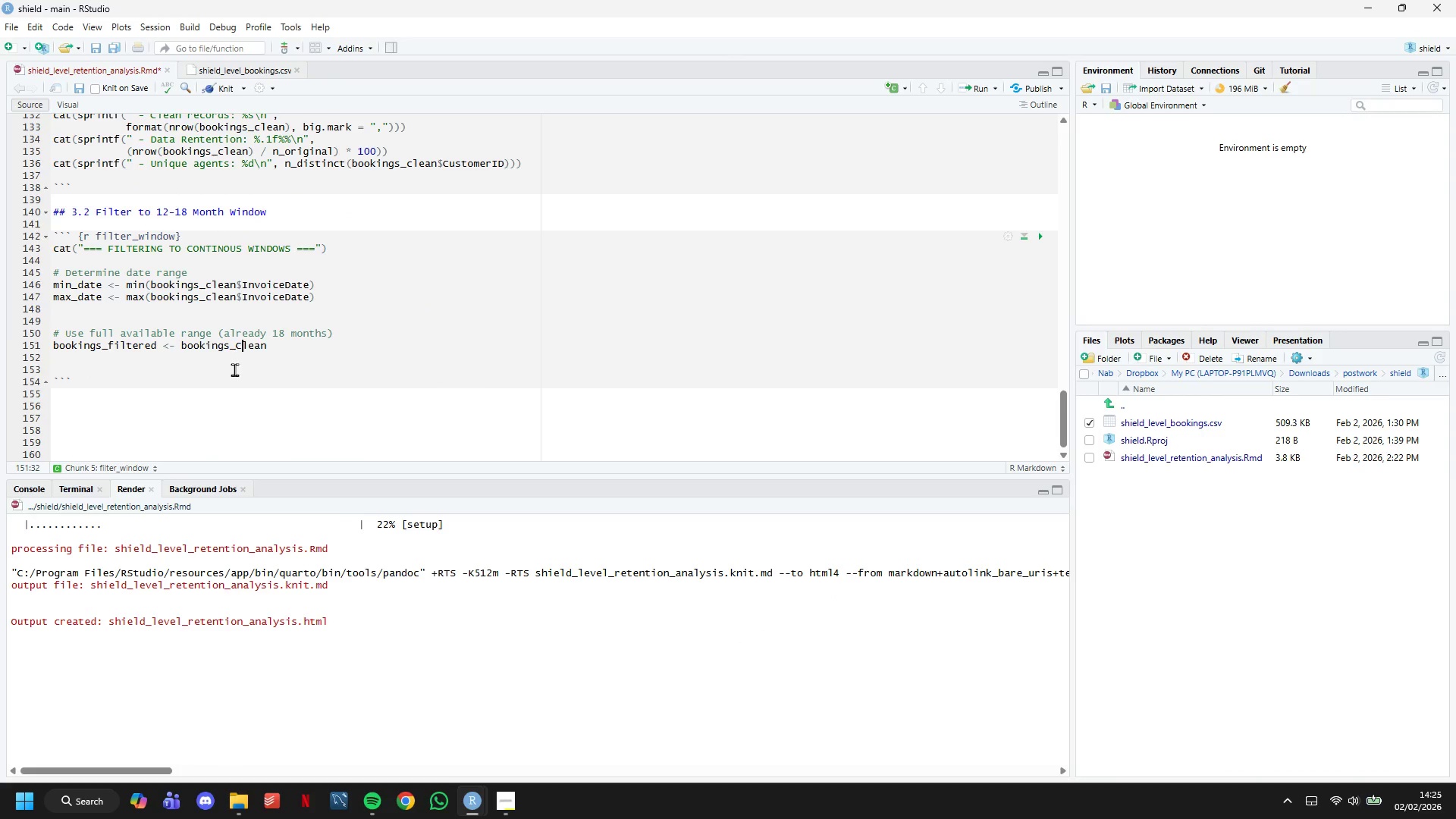 
type(cat(s)
 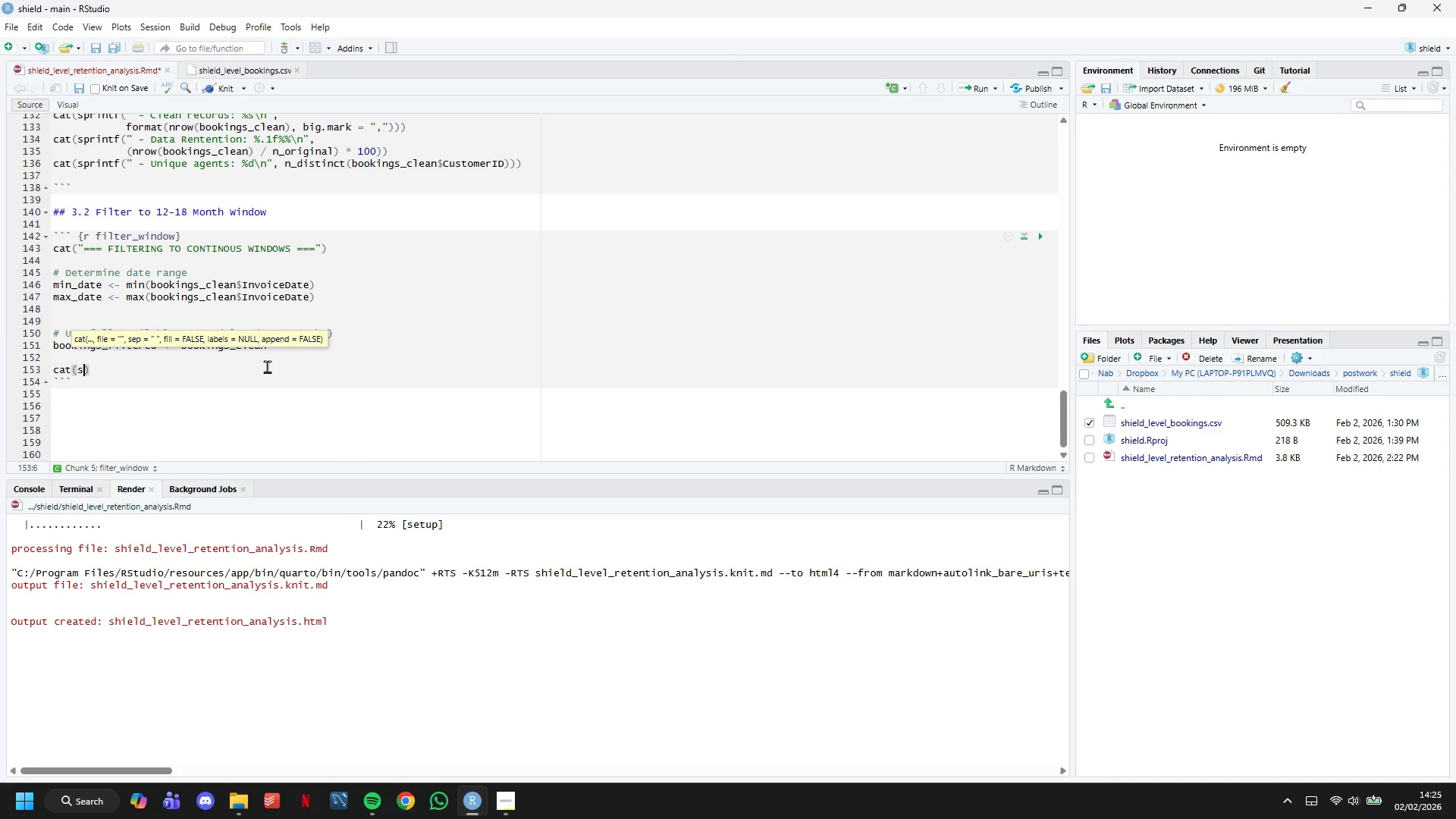 
hold_key(key=Backspace, duration=0.56)
 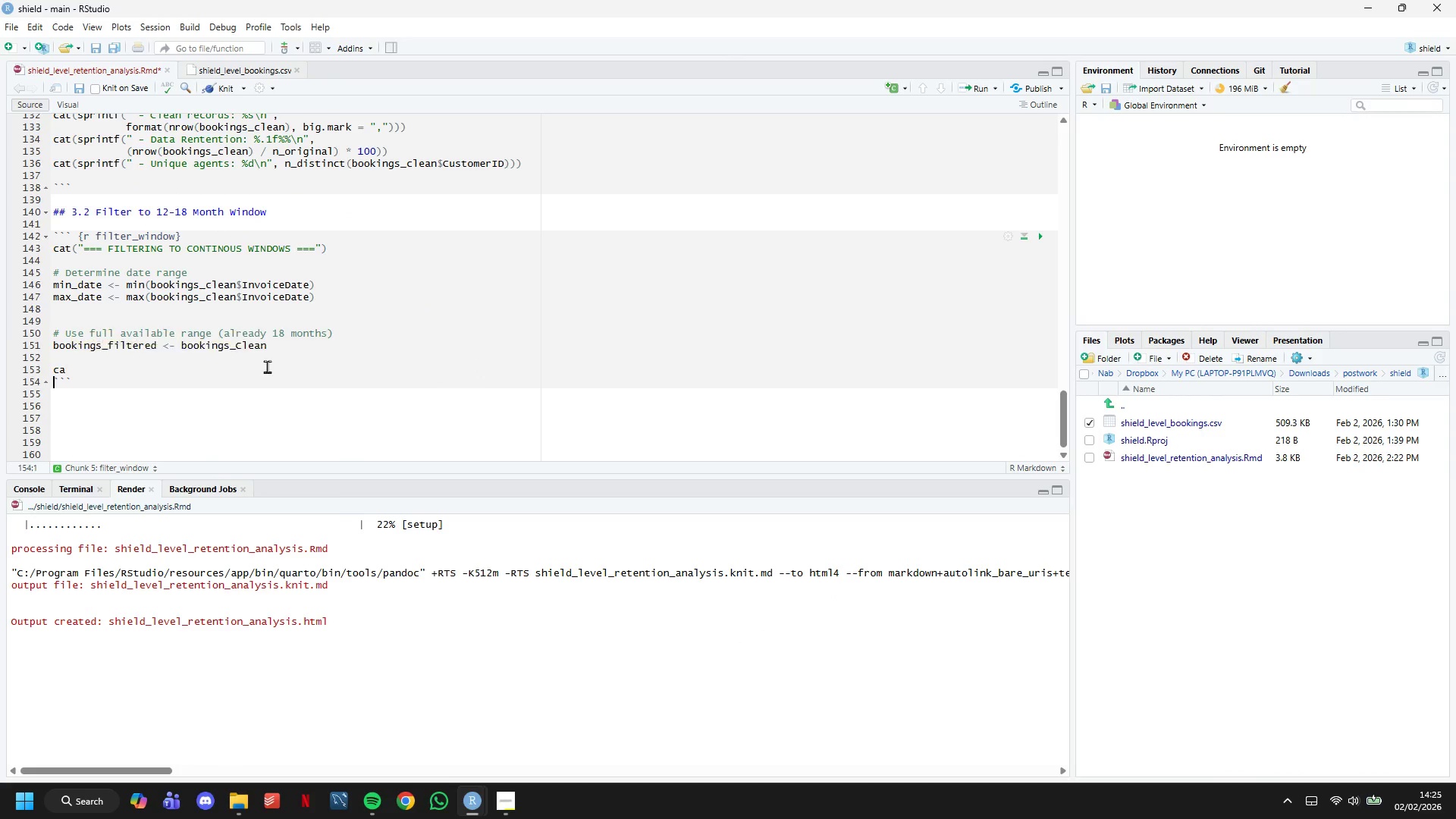 
key(ArrowRight)
 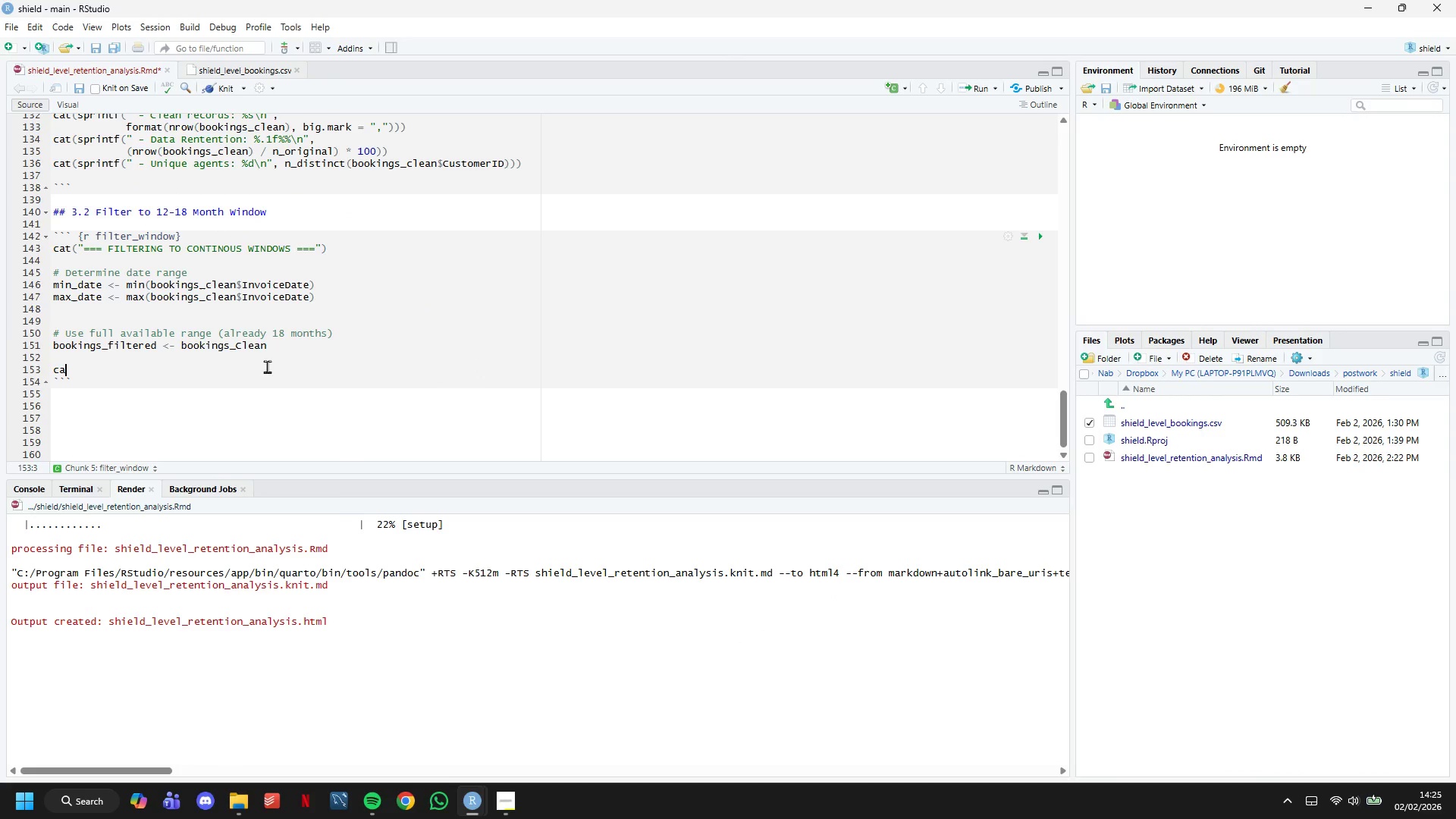 
key(ArrowLeft)
 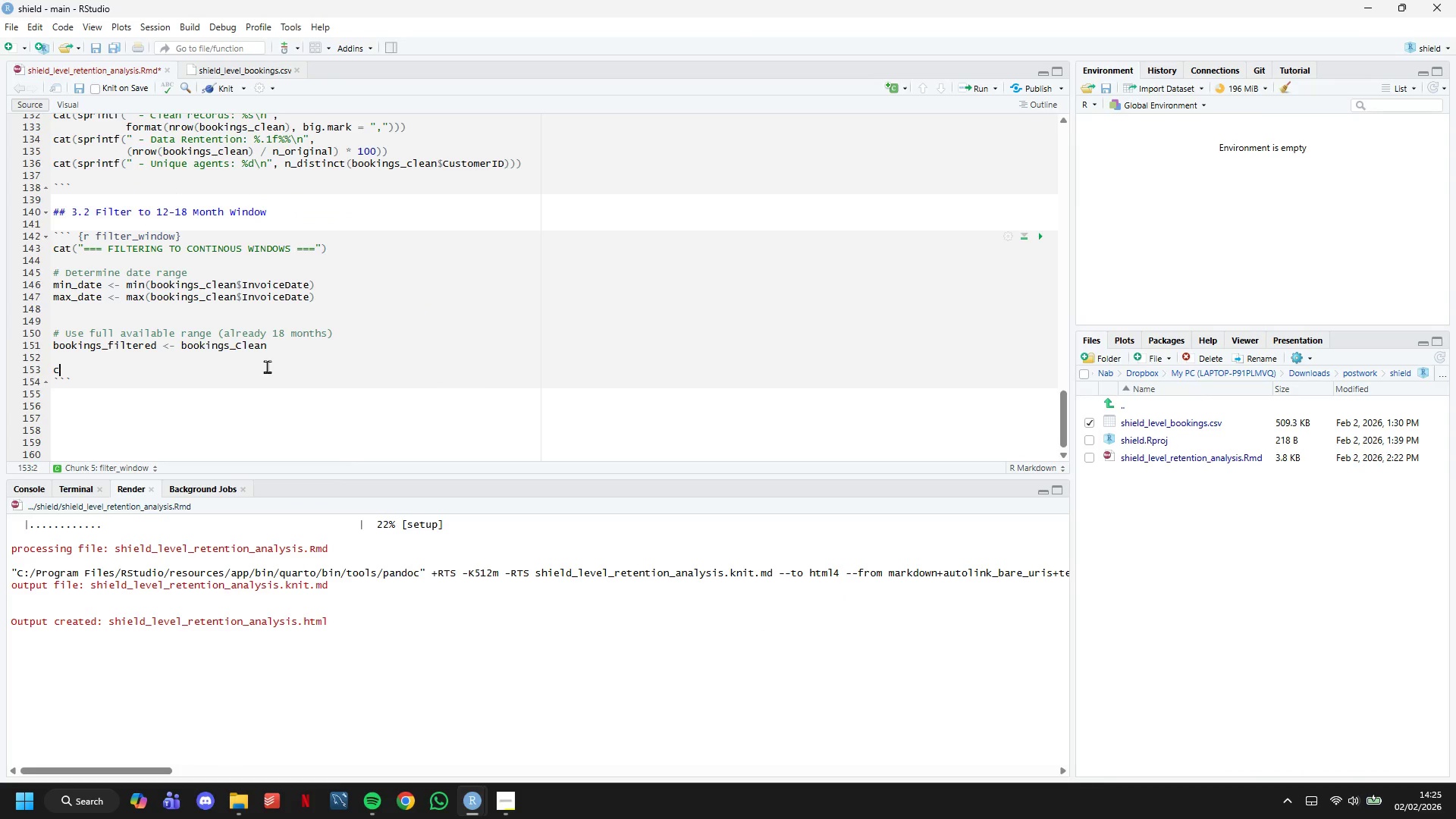 
key(Backspace)
 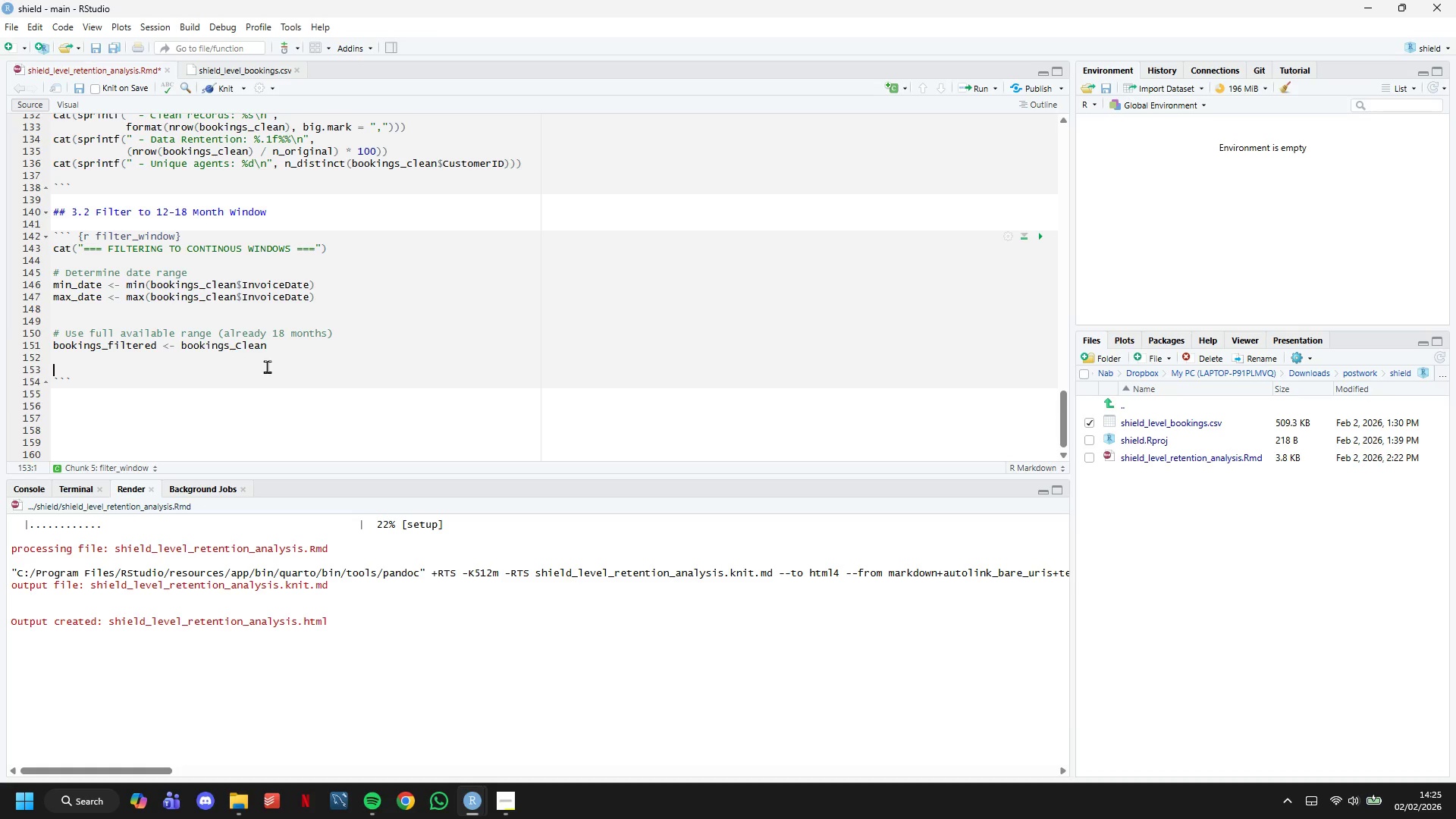 
key(Backspace)
 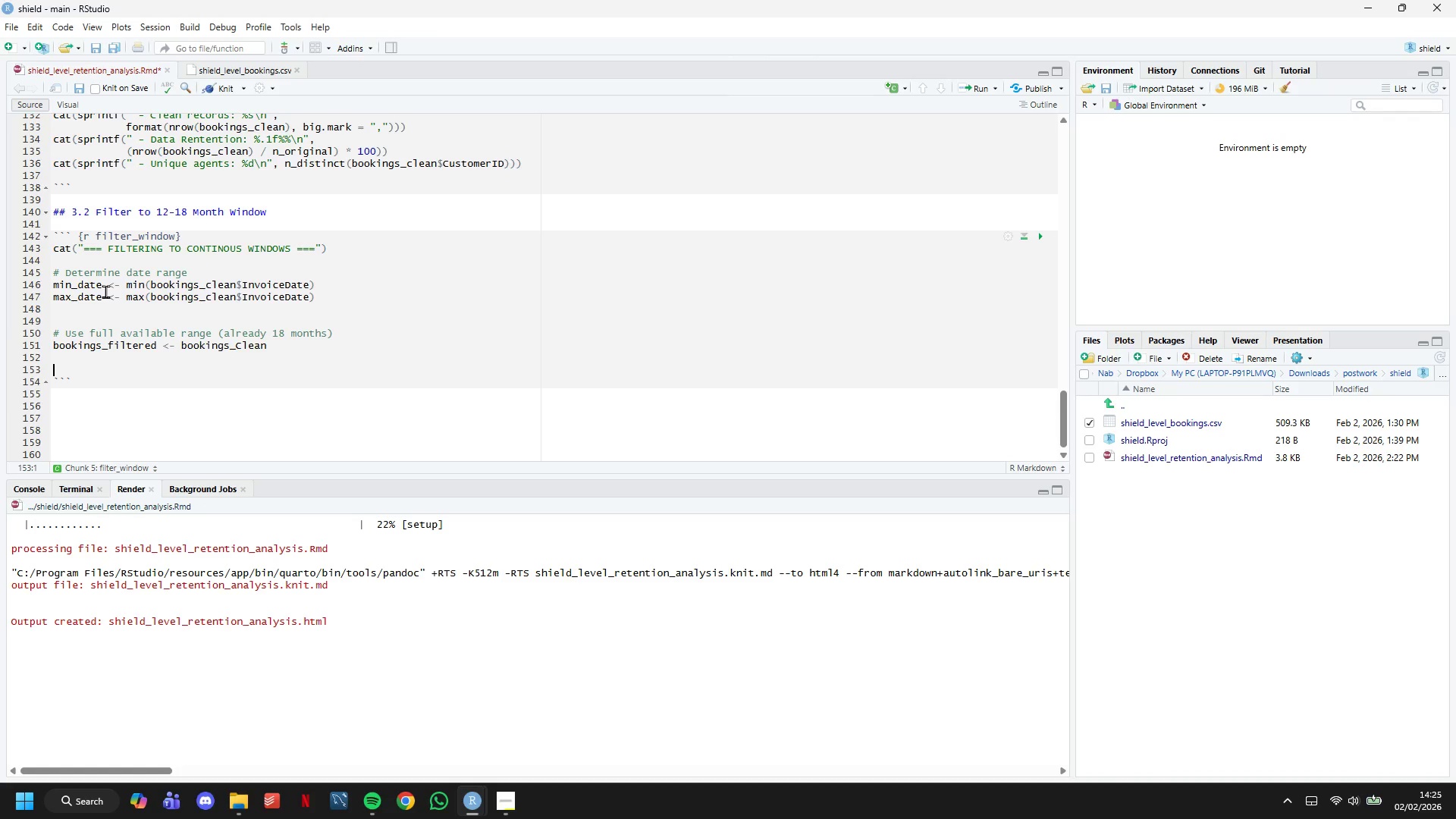 
left_click_drag(start_coordinate=[105, 288], to_coordinate=[49, 287])
 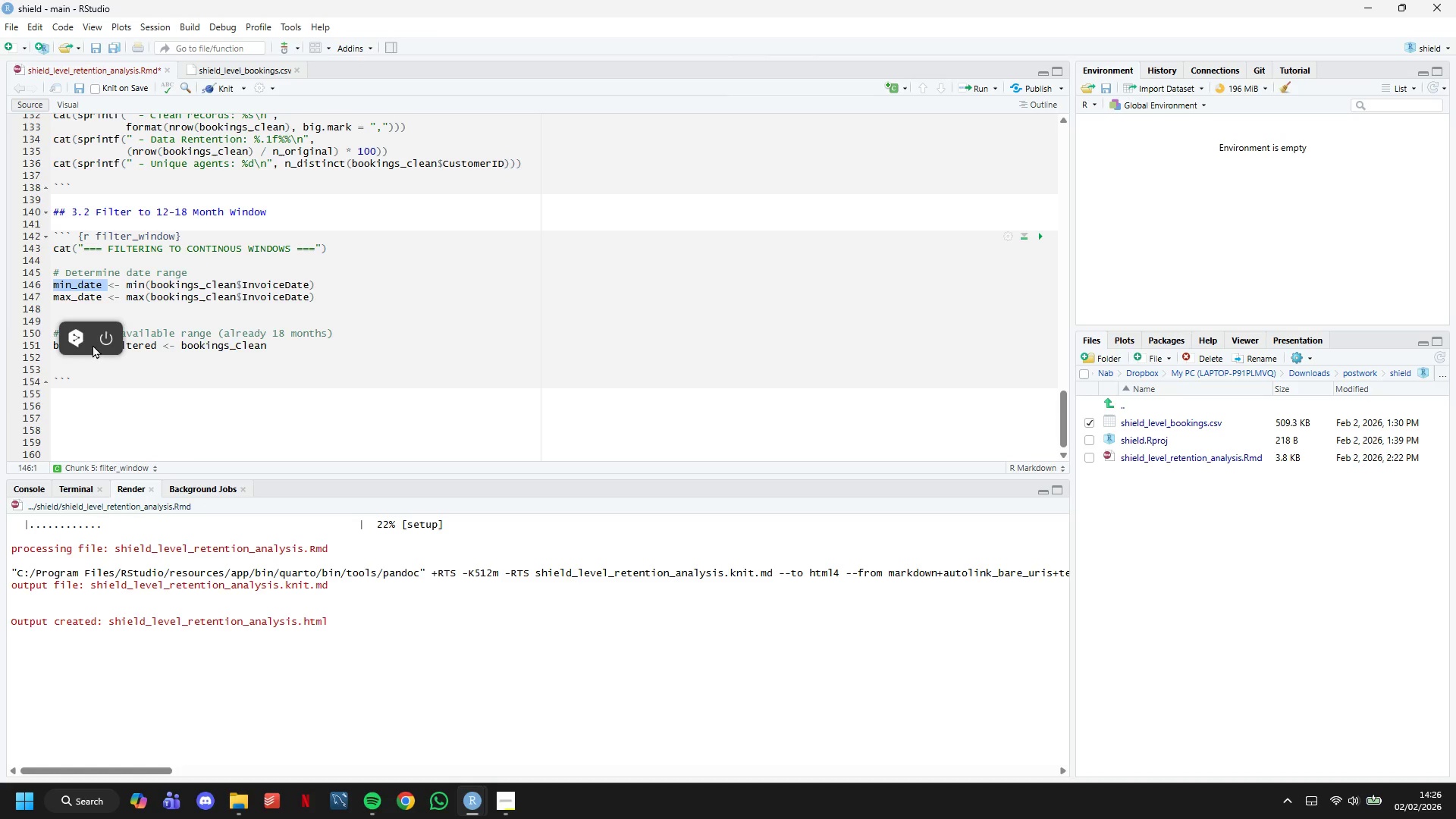 
key(Control+C)
 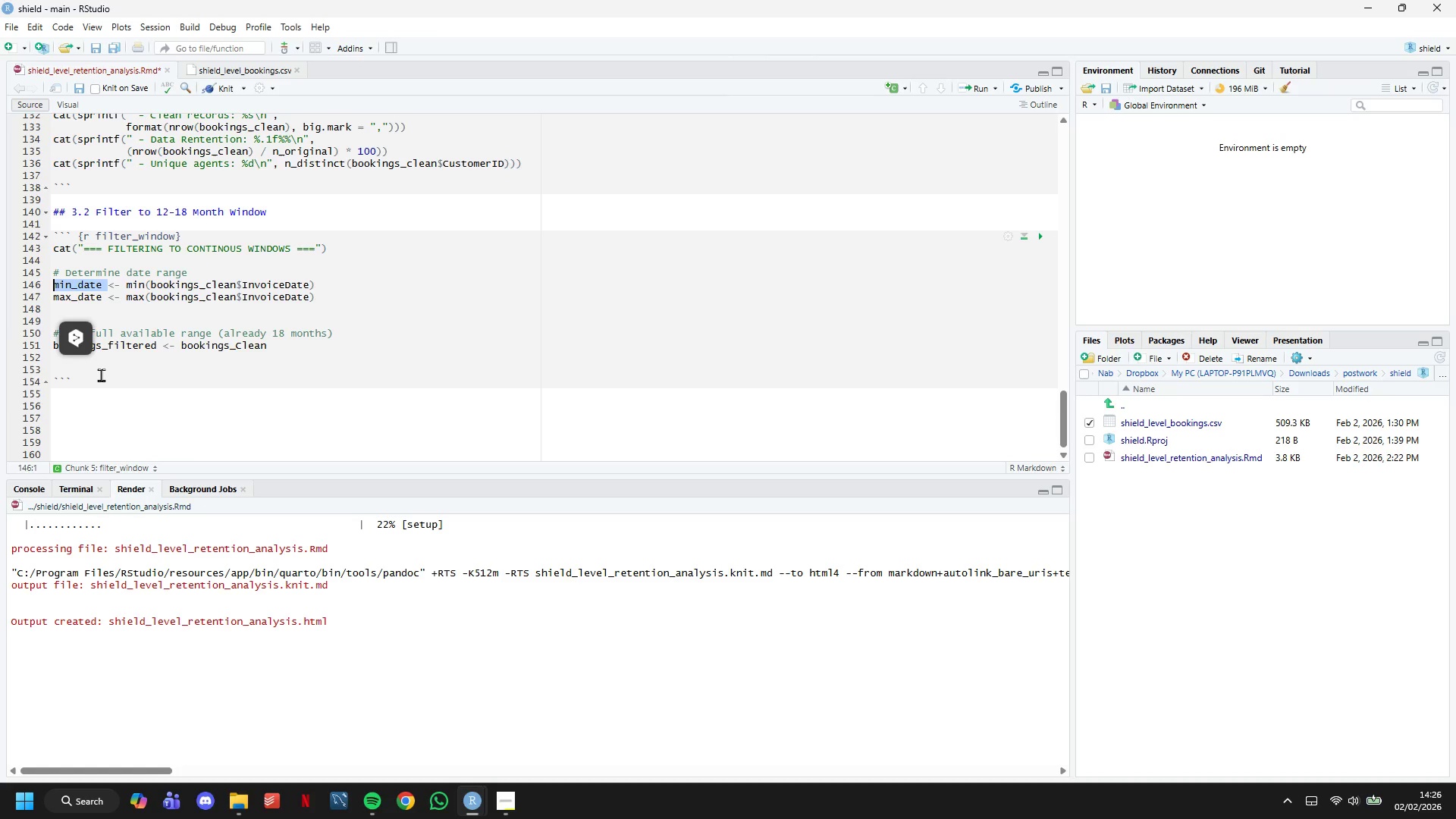 
left_click([101, 376])
 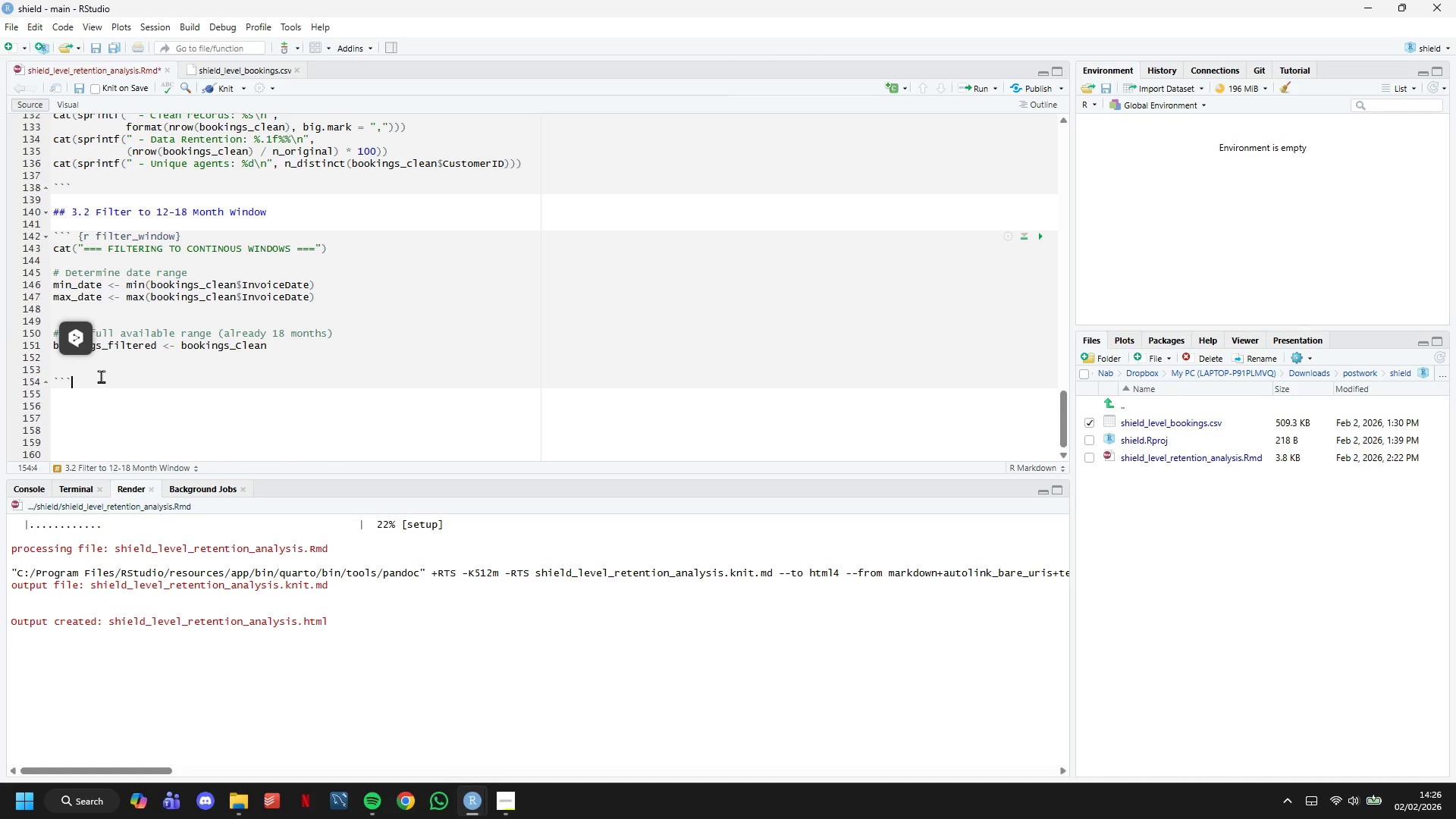 
key(Control+ControlLeft)
 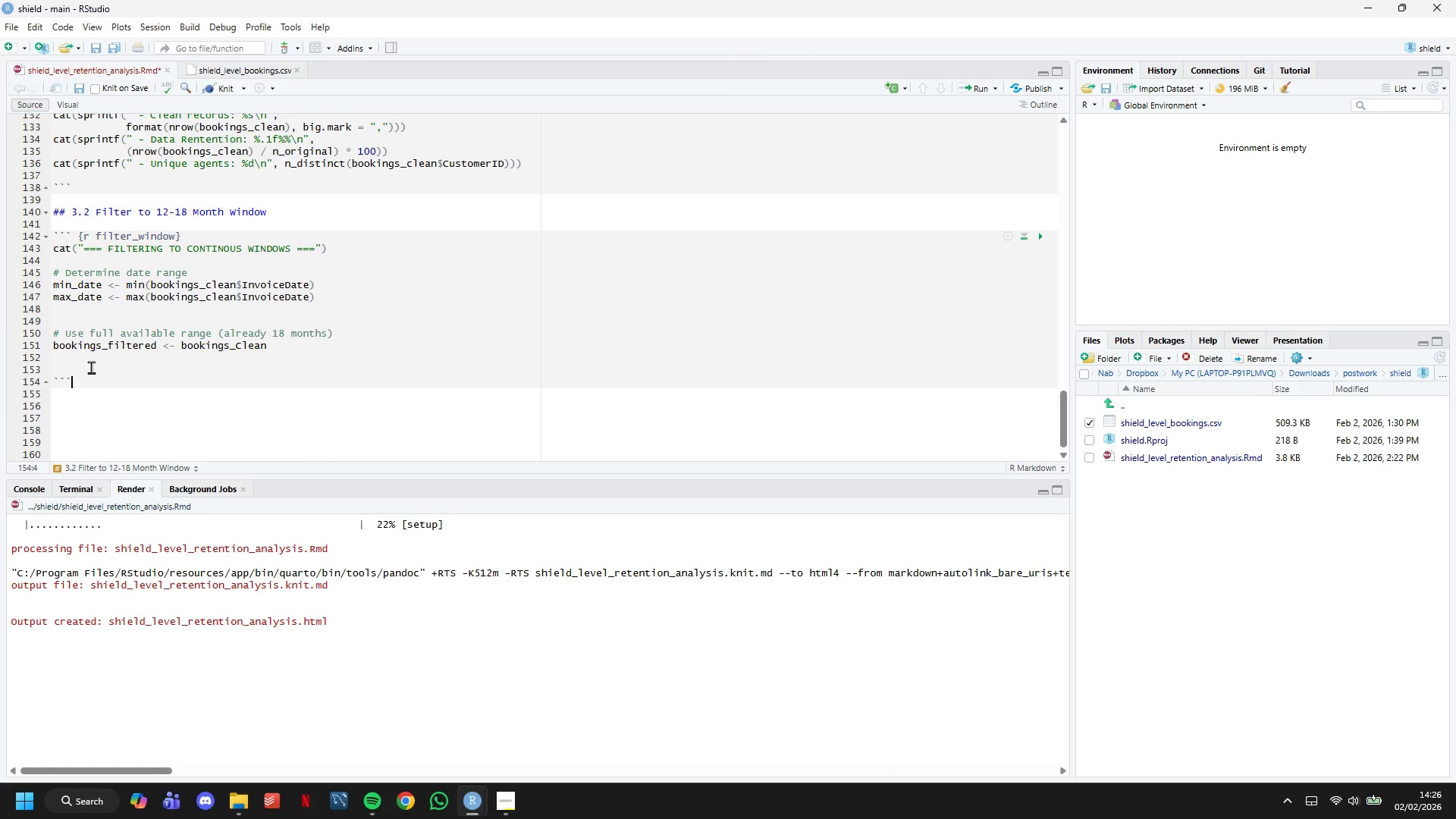 
left_click([90, 363])
 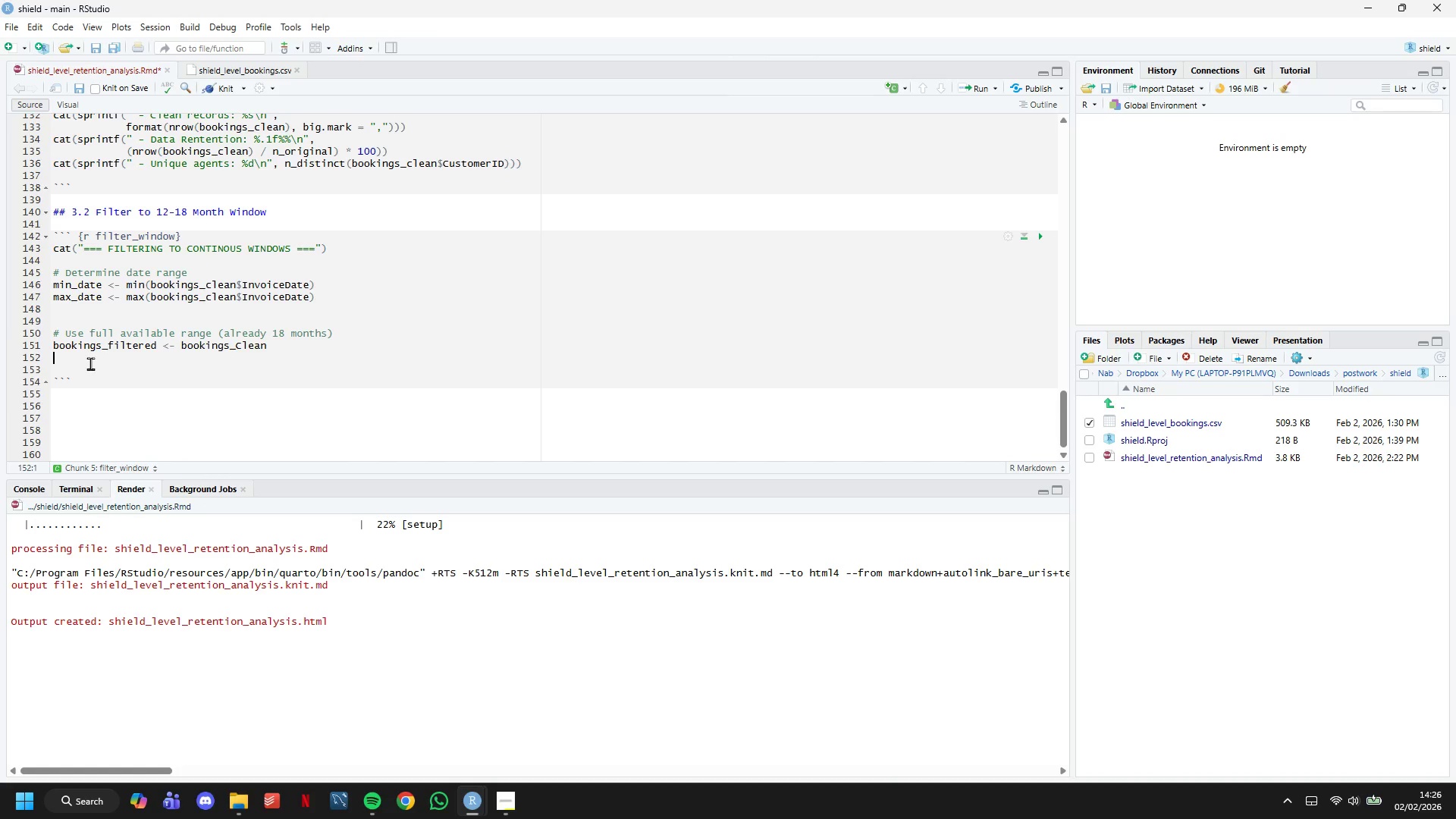 
key(Control+ControlLeft)
 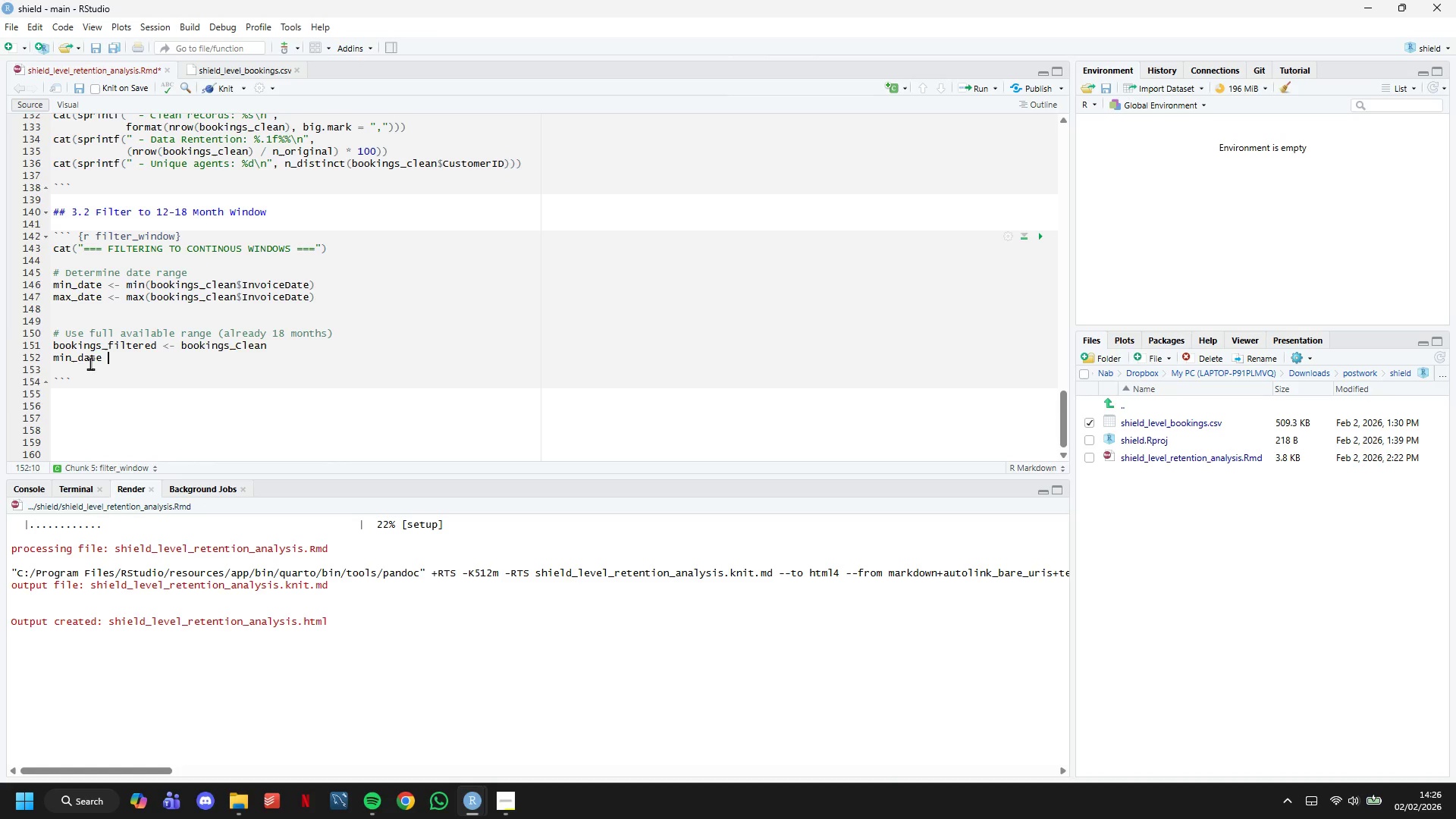 
key(Control+V)
 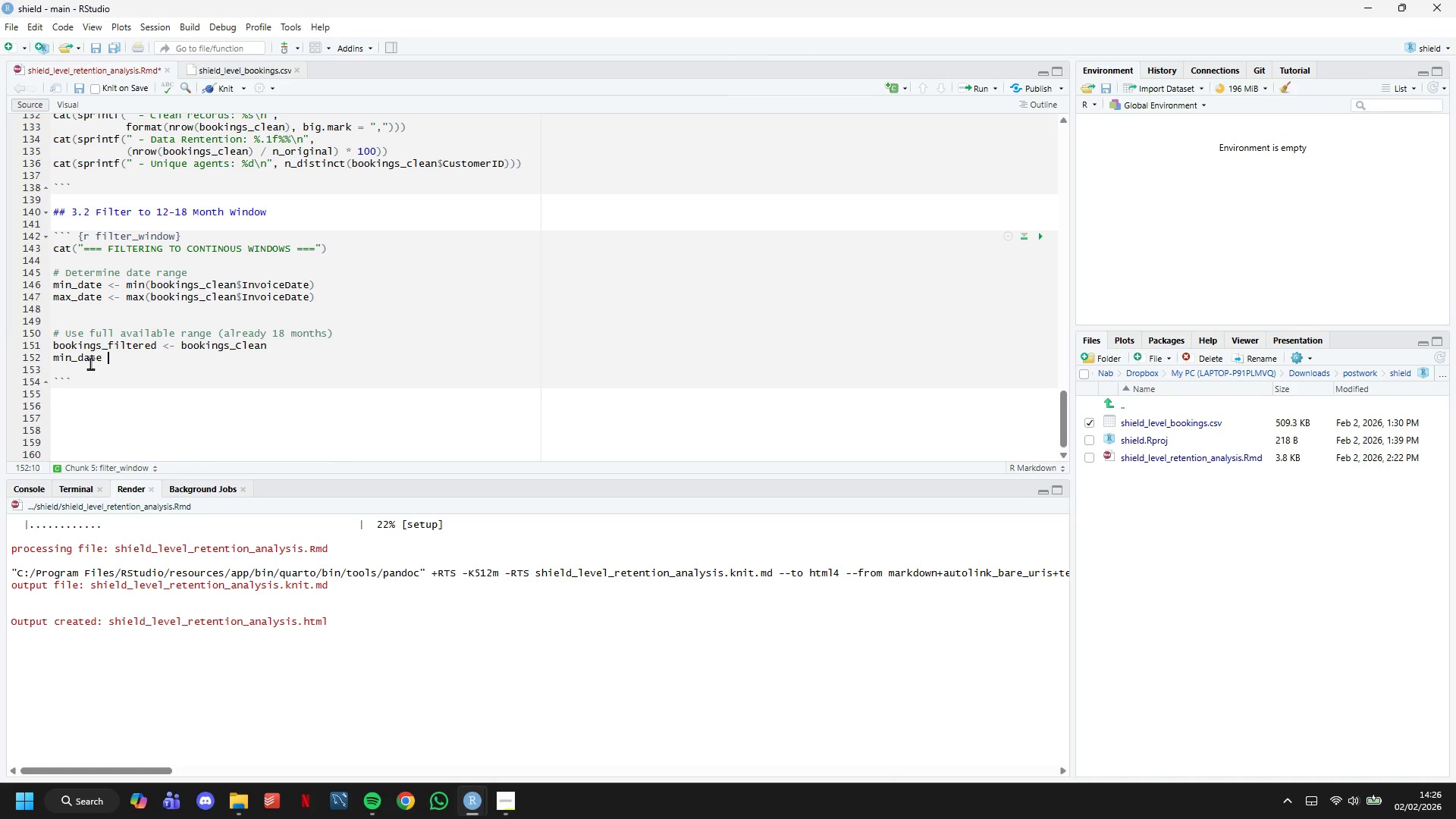 
key(Enter)
 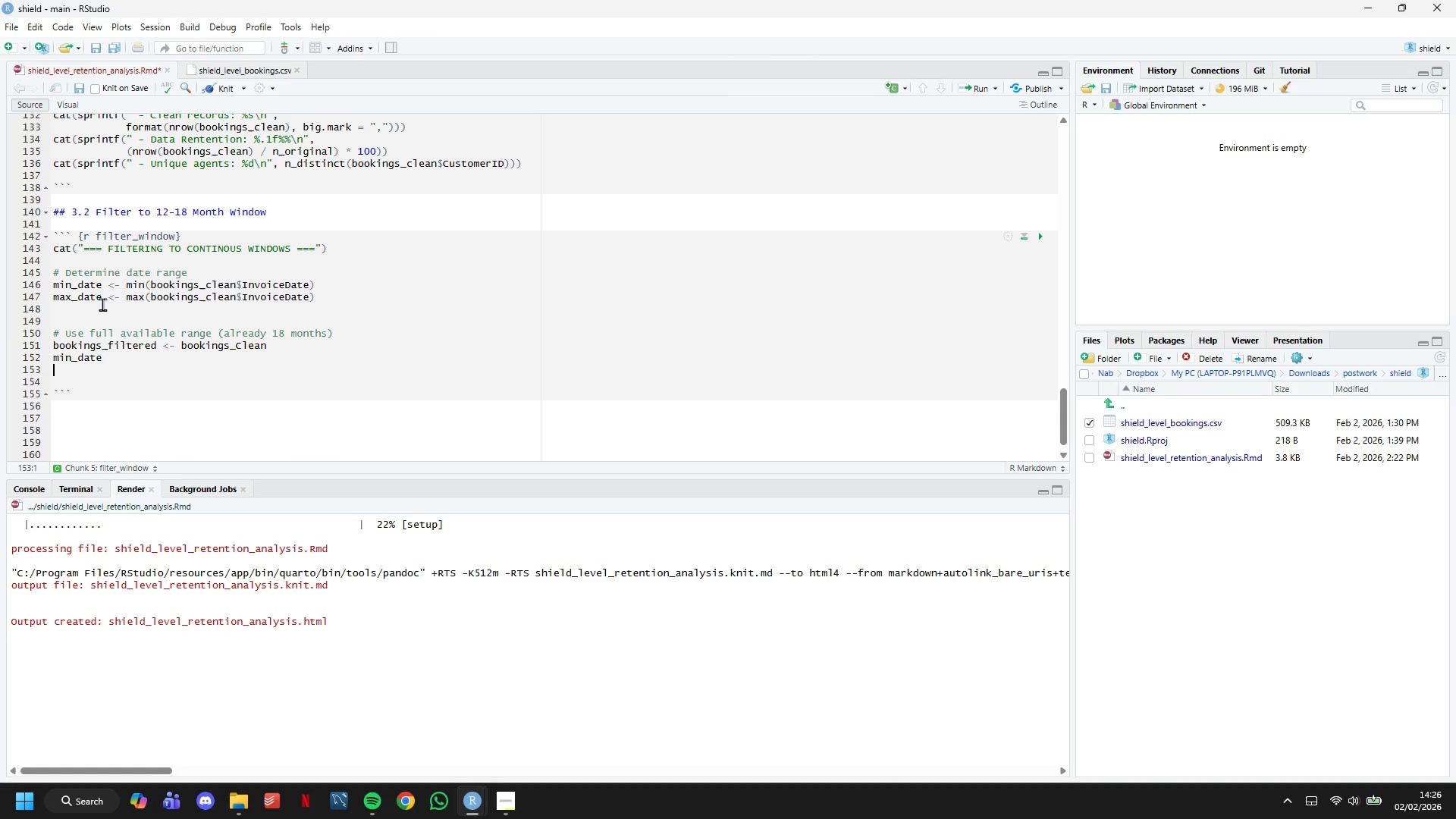 
left_click_drag(start_coordinate=[102, 298], to_coordinate=[46, 294])
 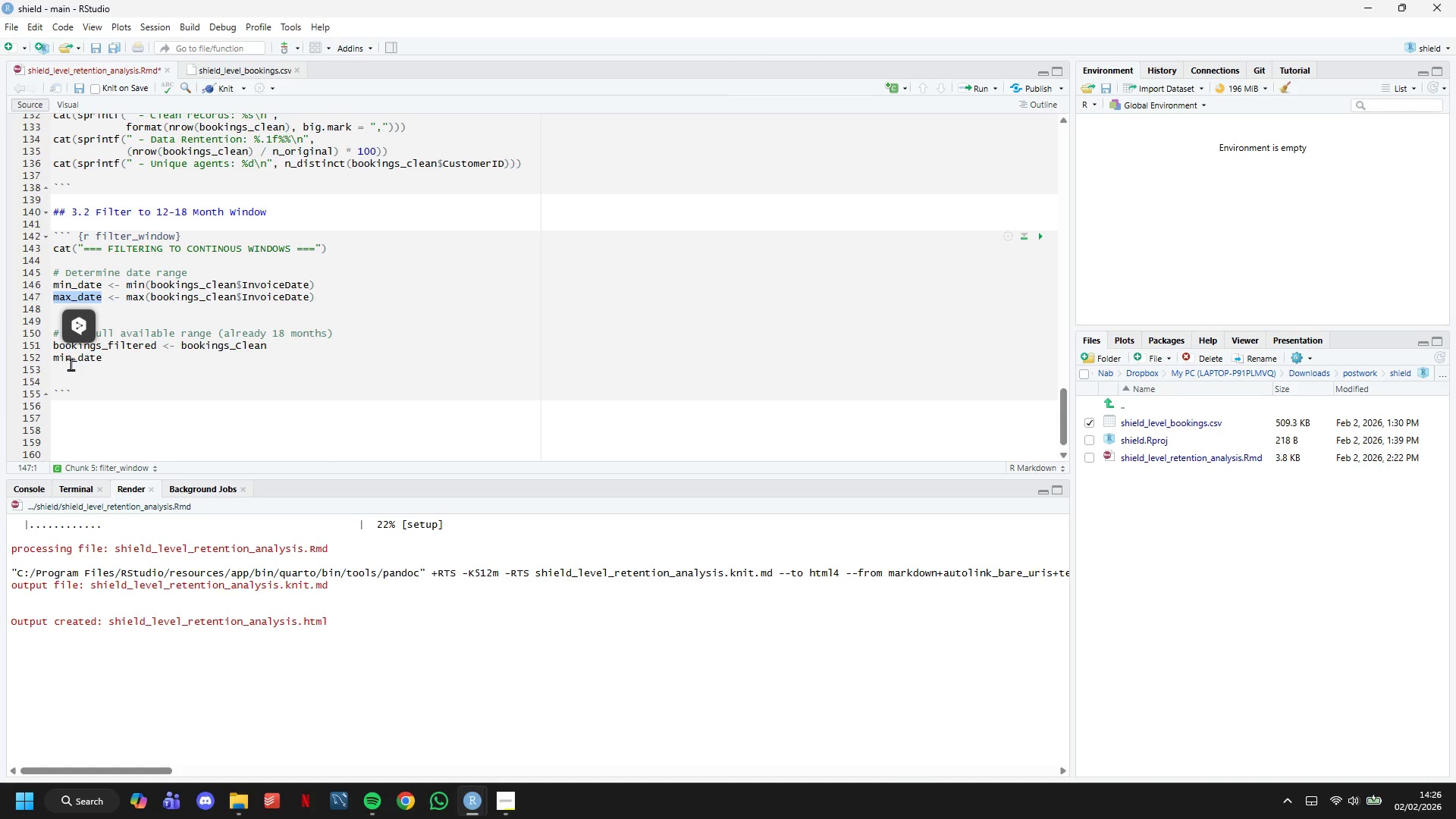 
key(Control+C)
 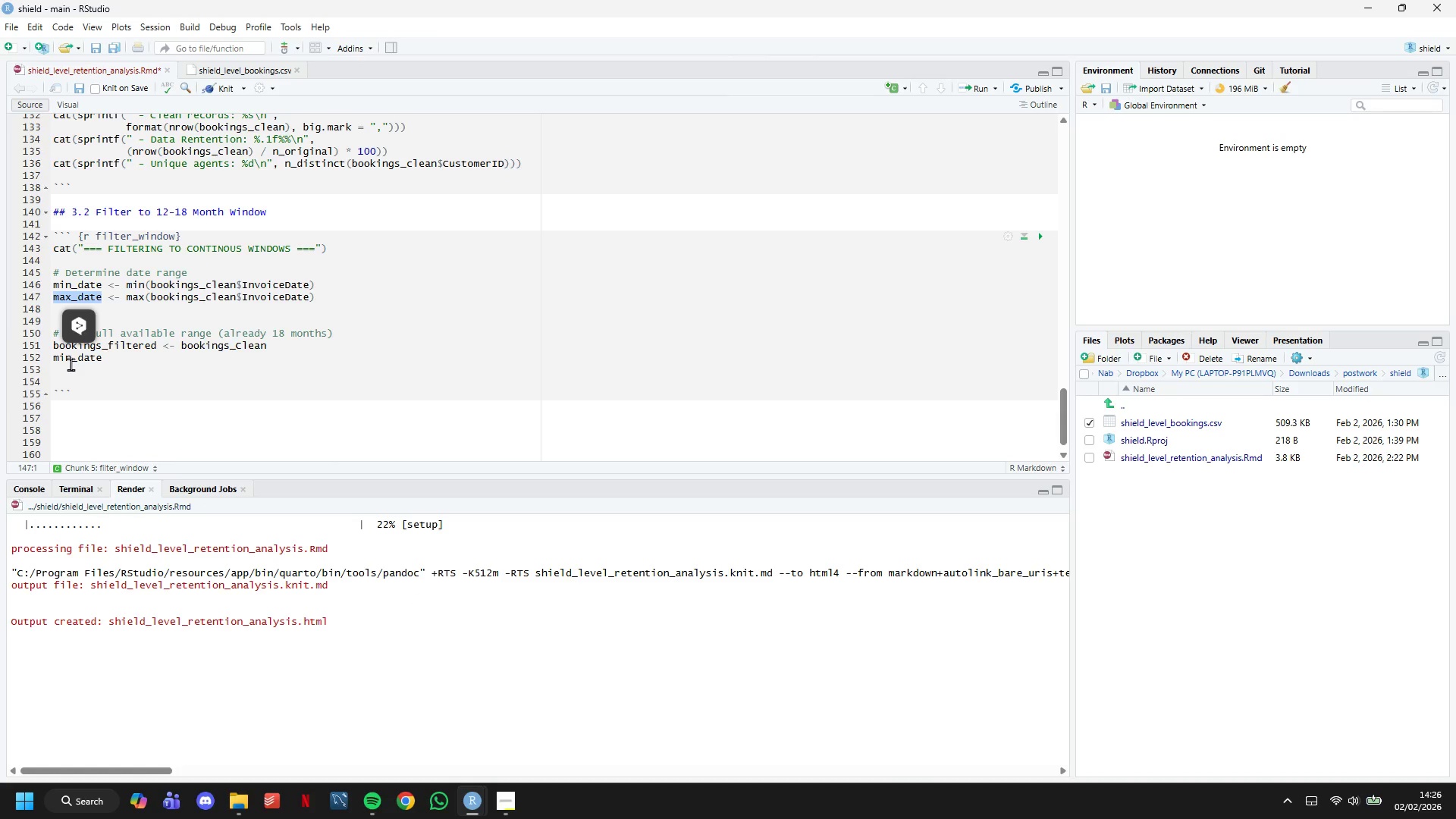 
left_click([71, 364])
 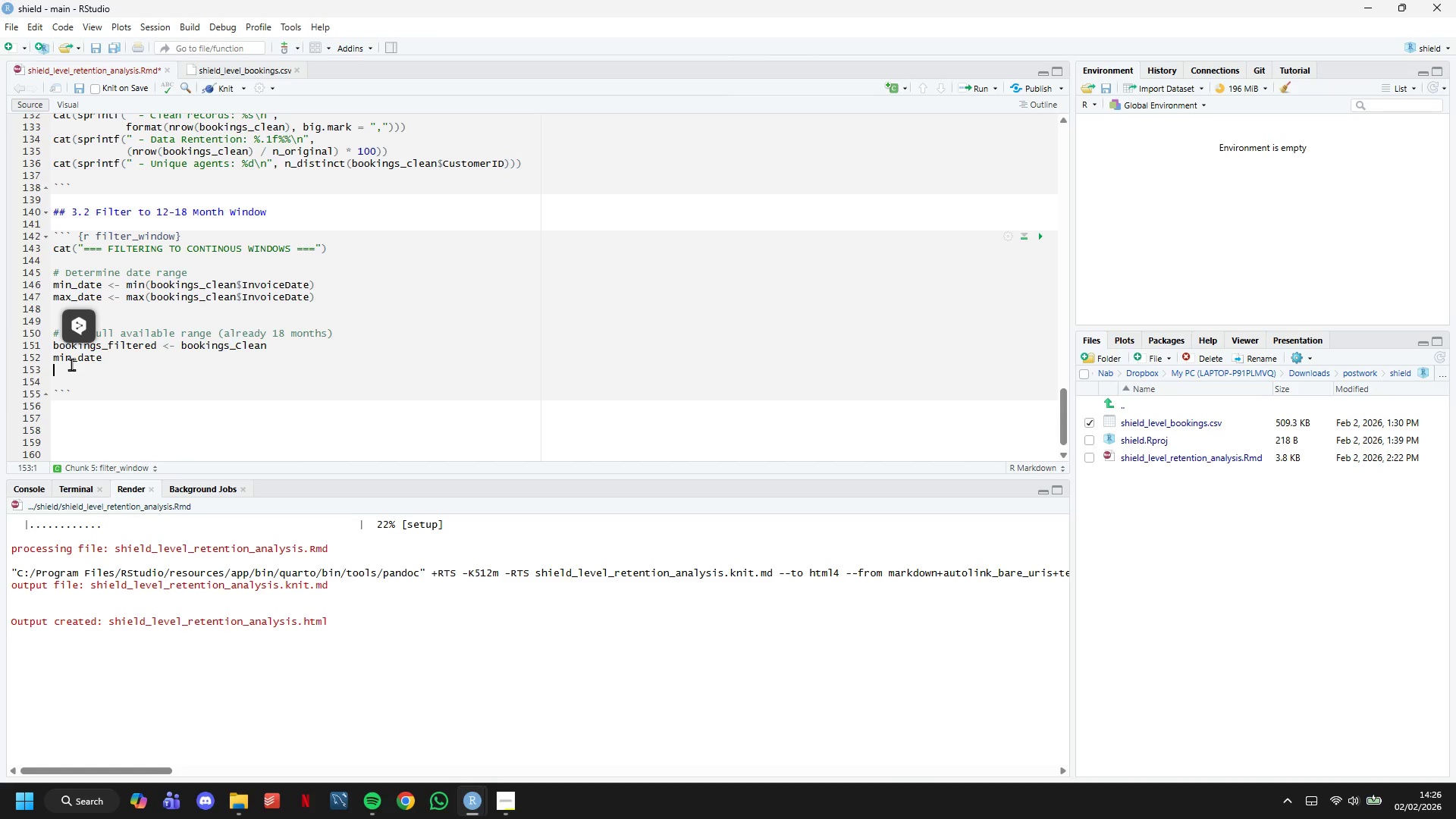 
key(Control+V)
 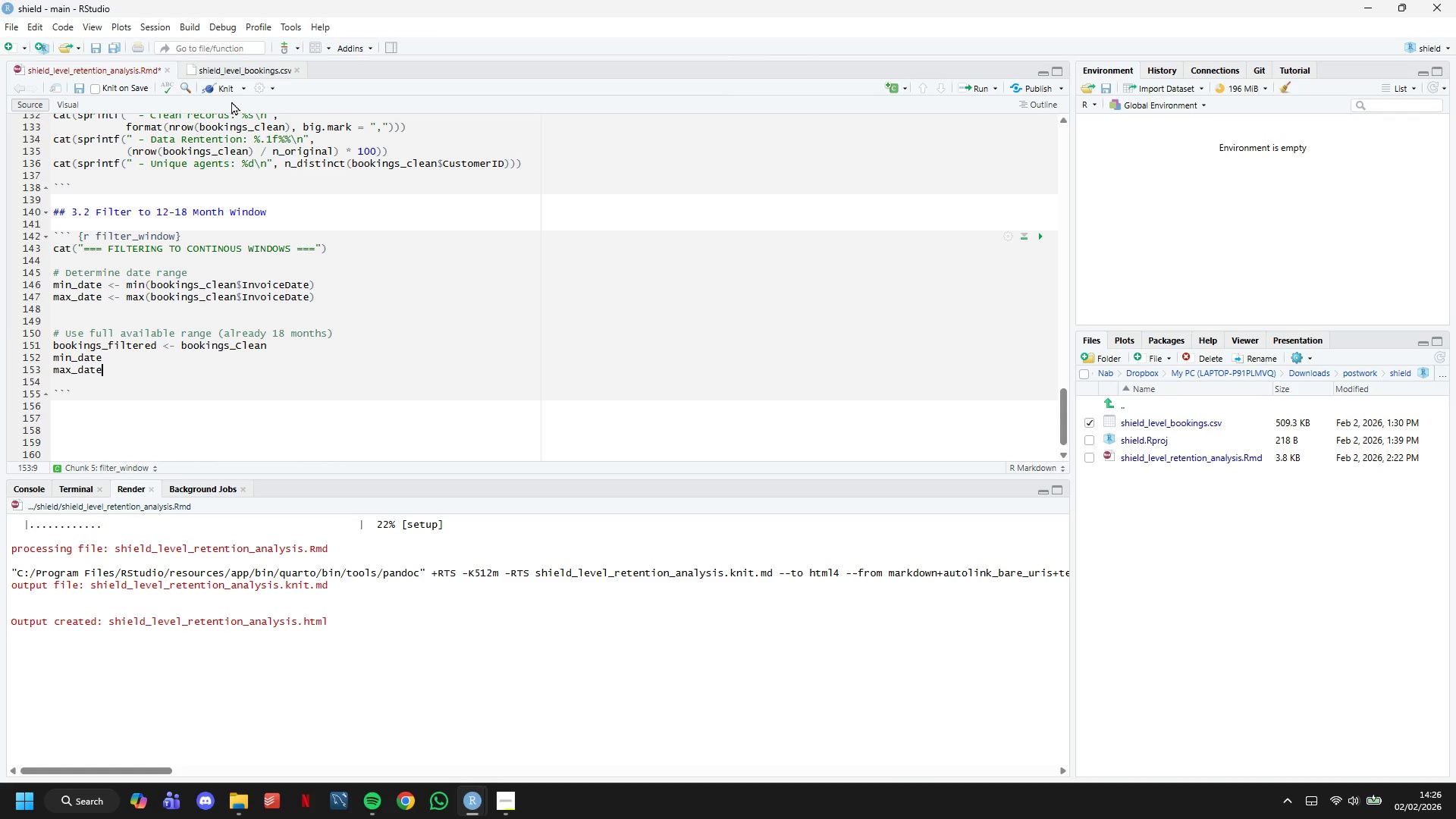 
left_click([231, 93])
 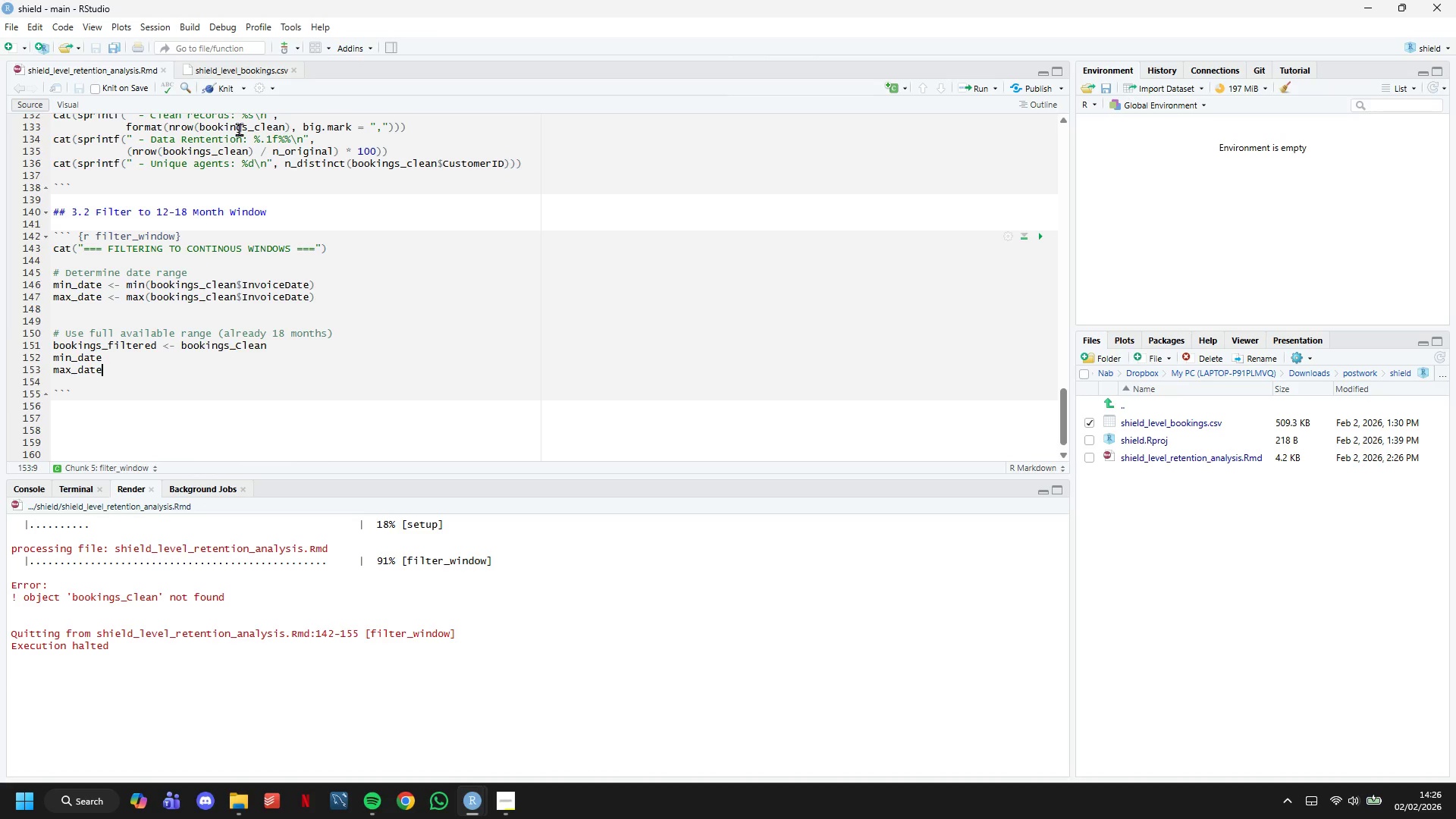 
wait(12.97)
 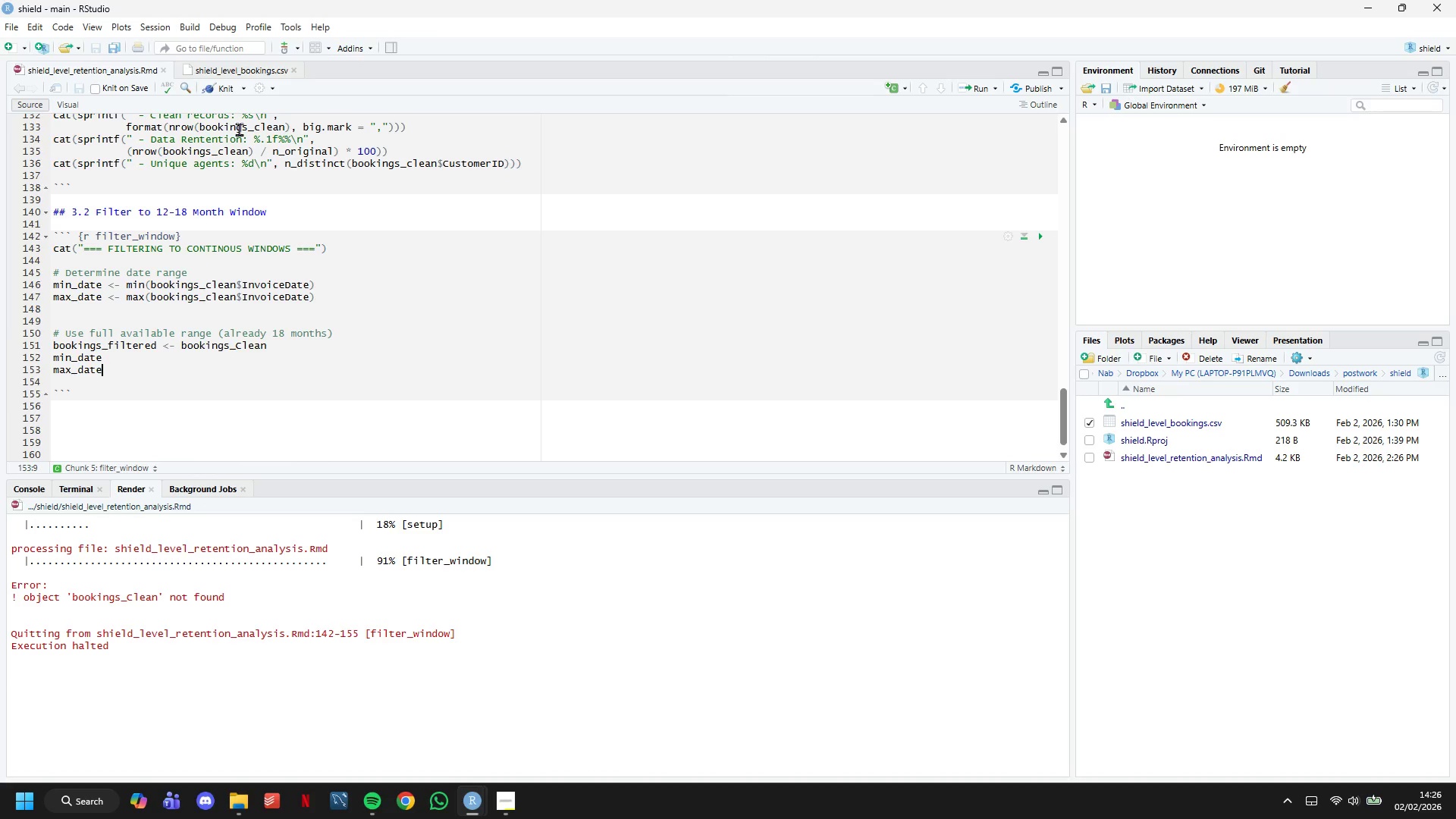 
key(ArrowRight)
 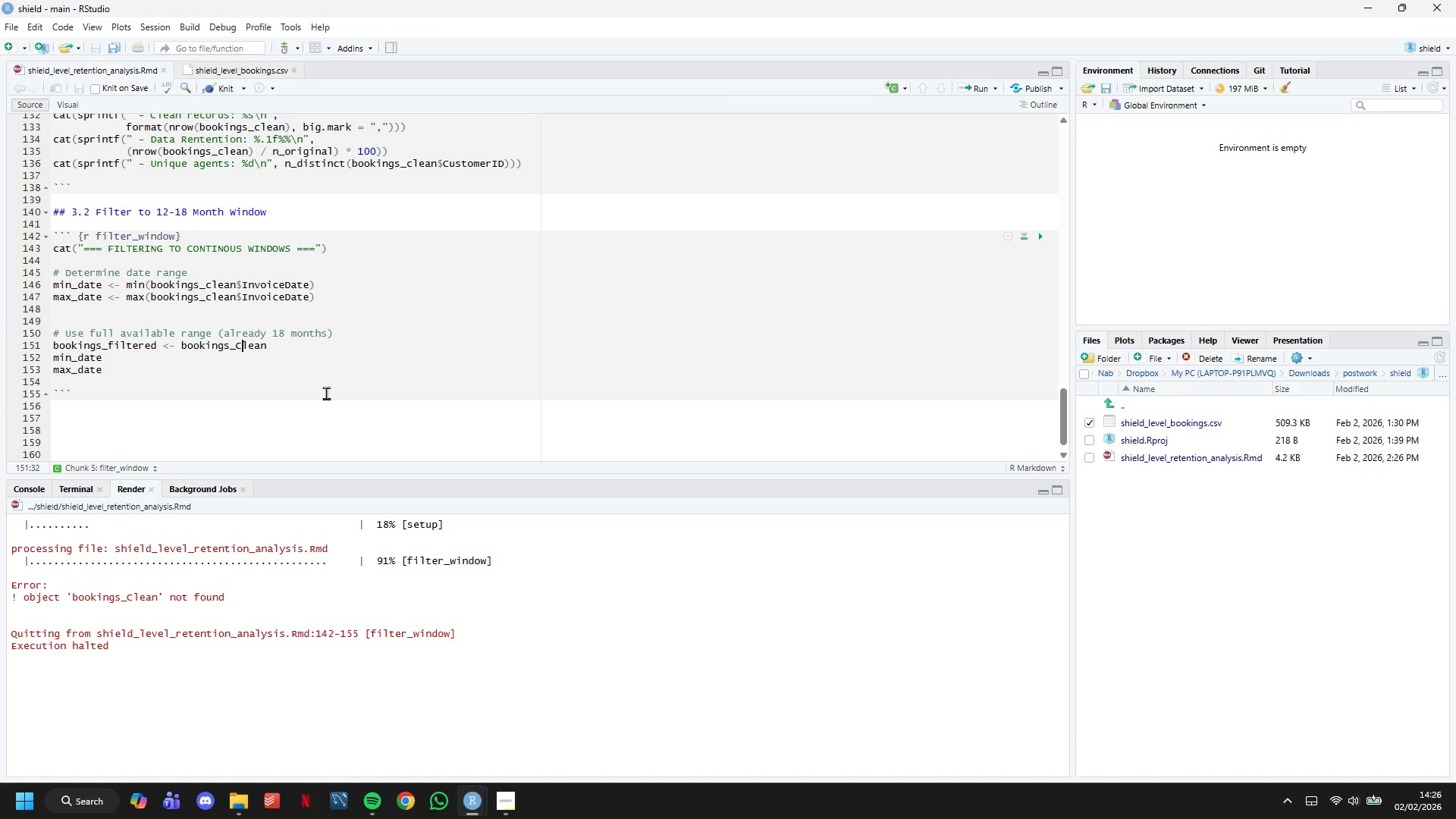 
key(ArrowLeft)
 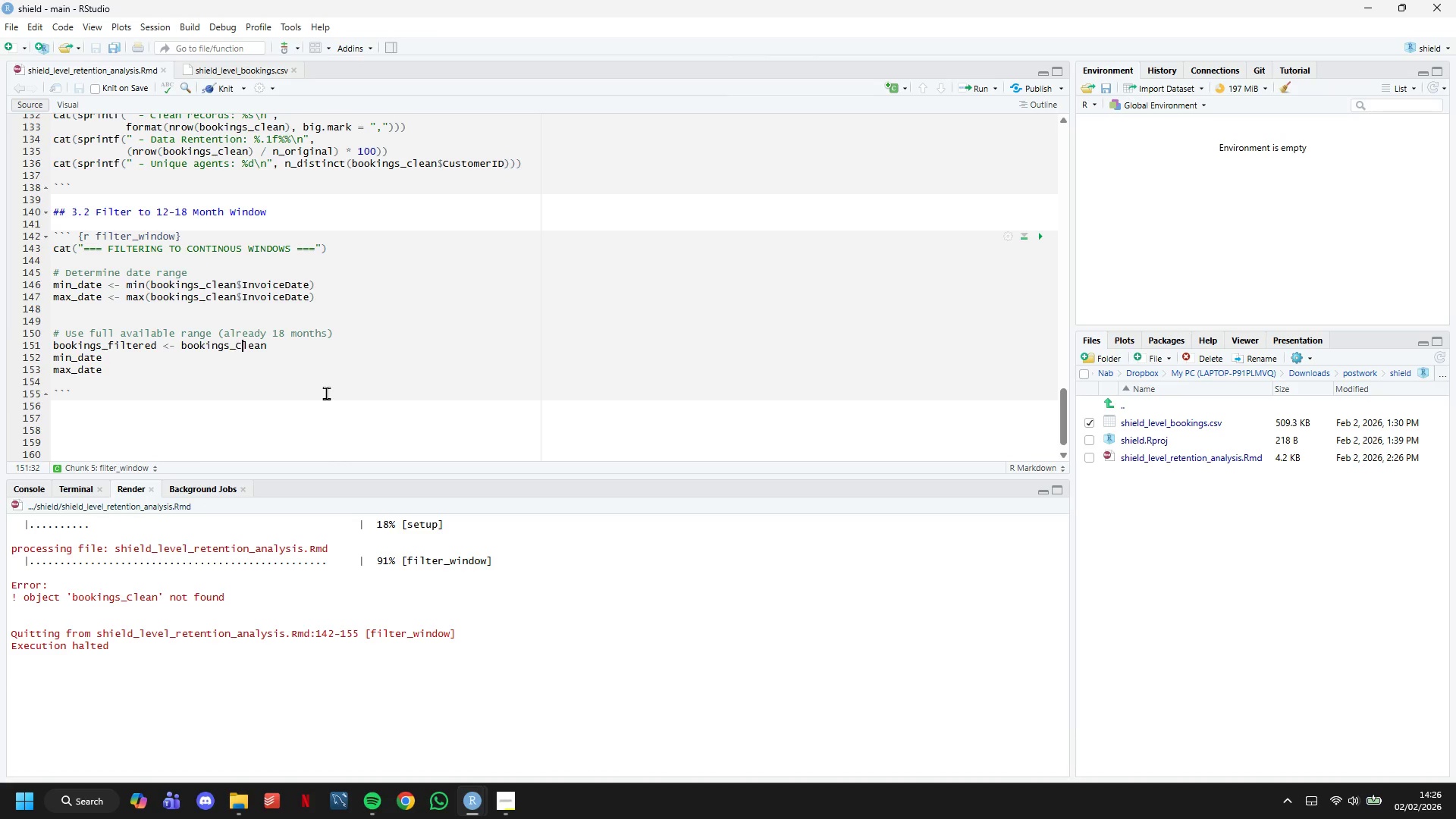 
key(ArrowRight)
 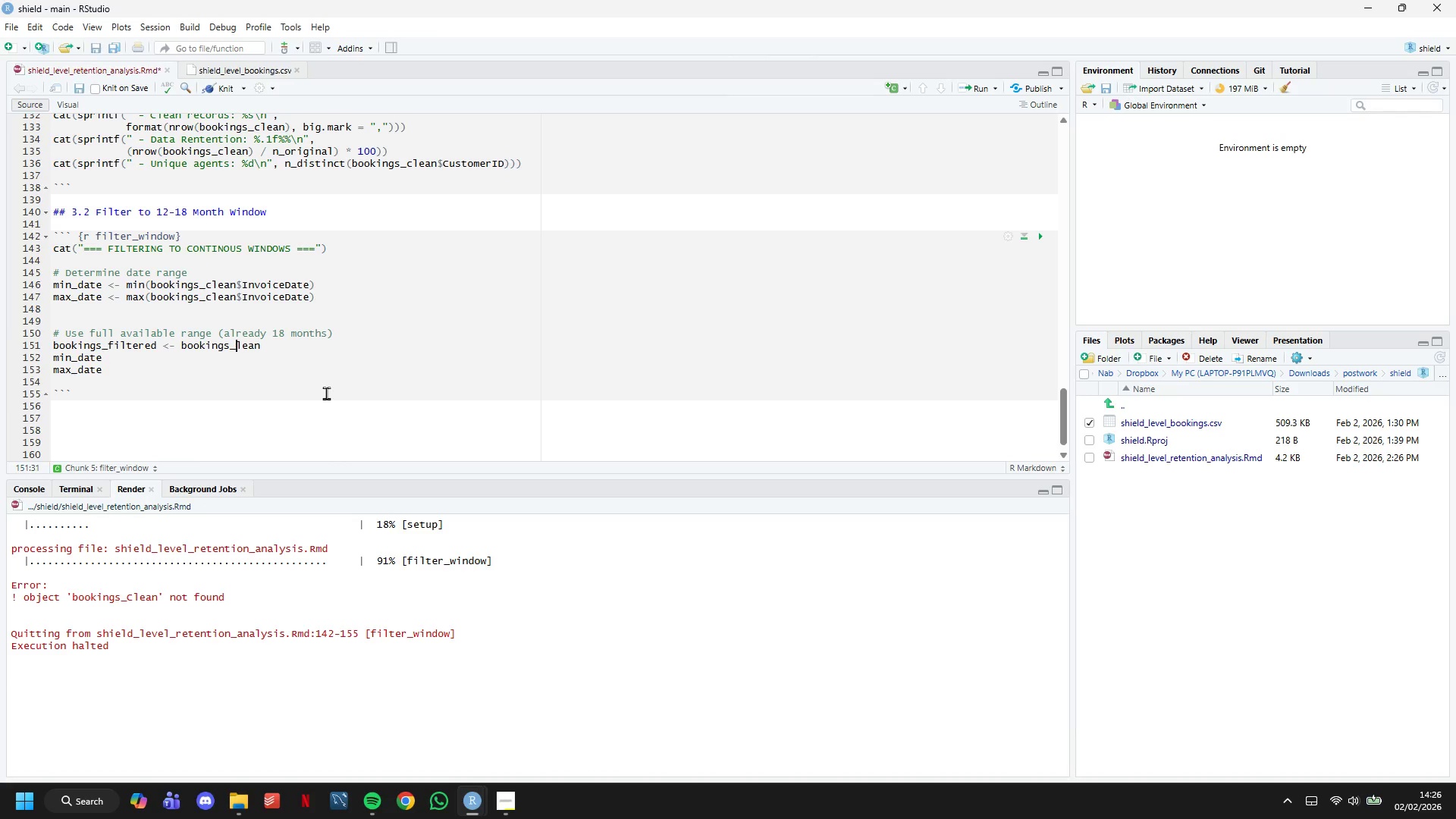 
key(Backspace)
 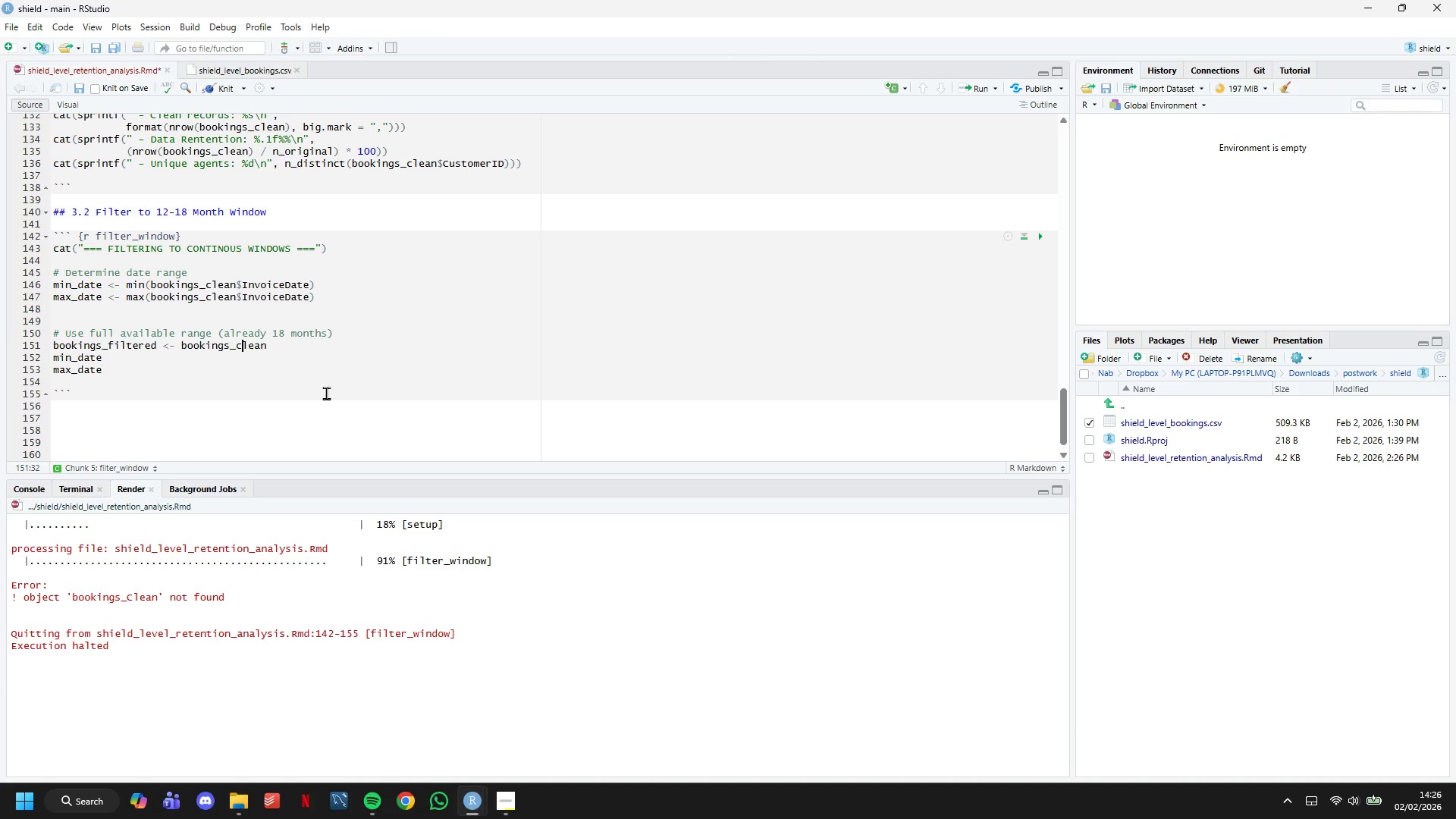 
key(C)
 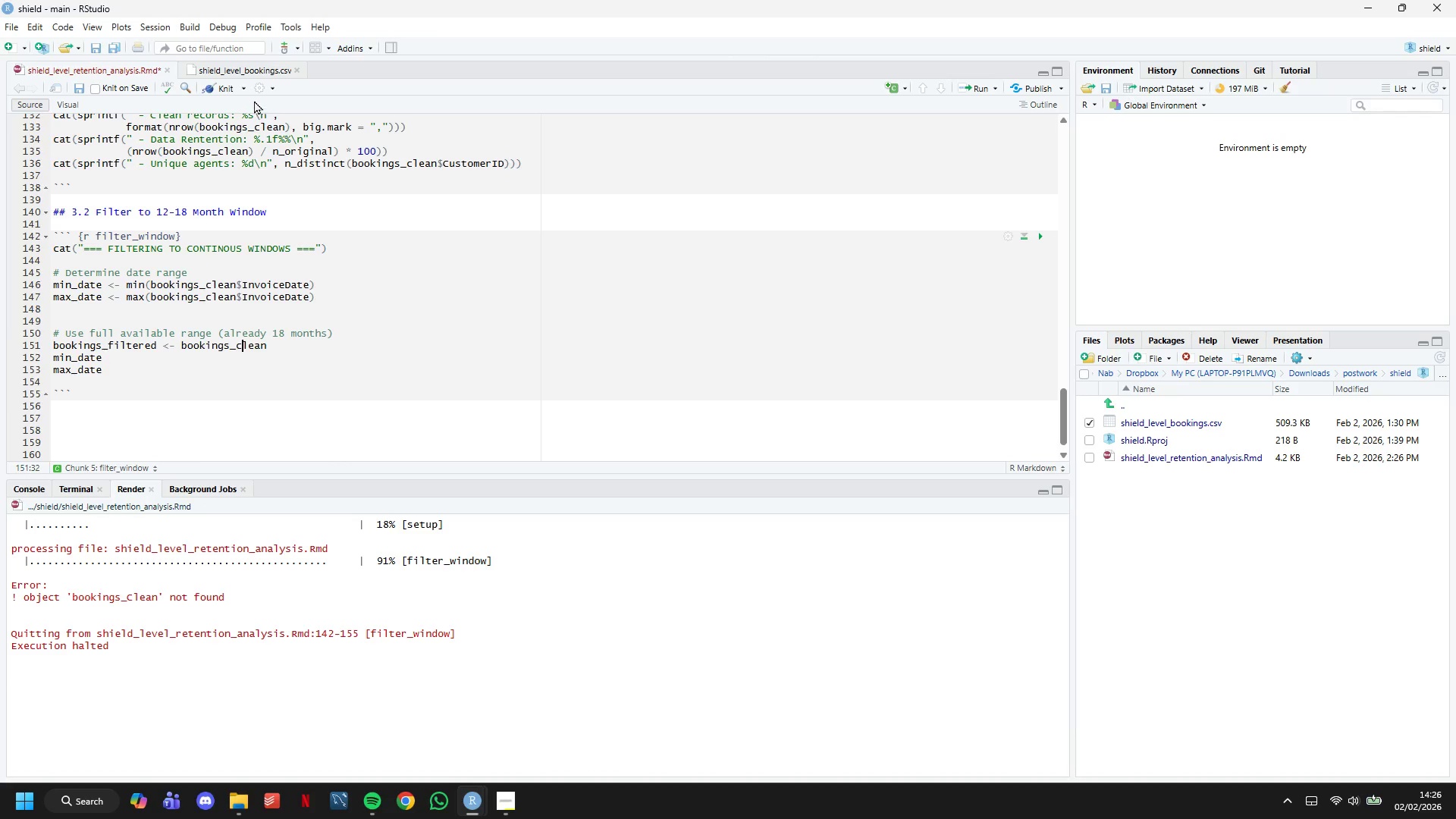 
left_click([229, 85])
 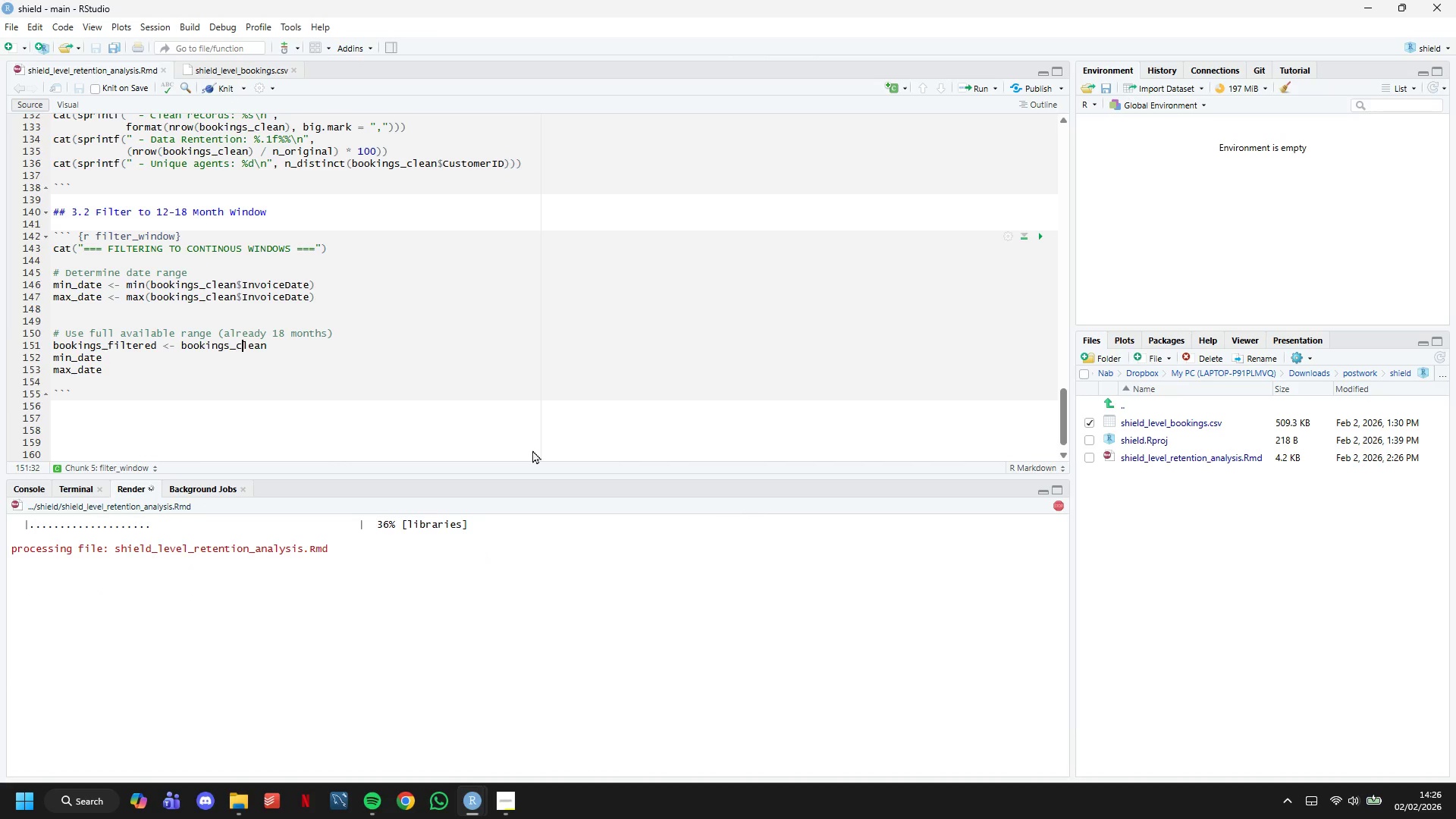 
scroll: coordinate [413, 382], scroll_direction: up, amount: 3.0
 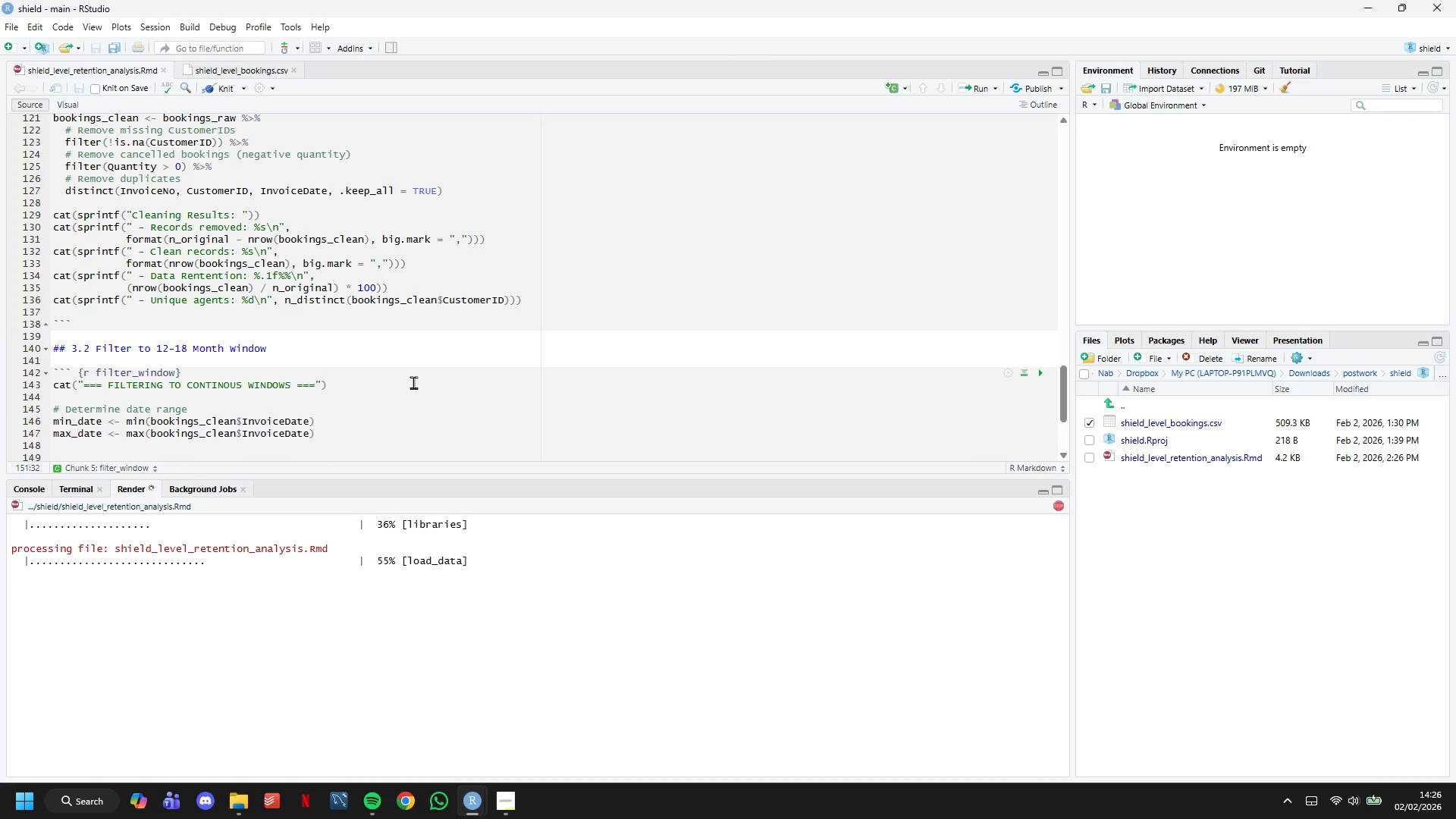 
scroll: coordinate [413, 382], scroll_direction: down, amount: 5.0
 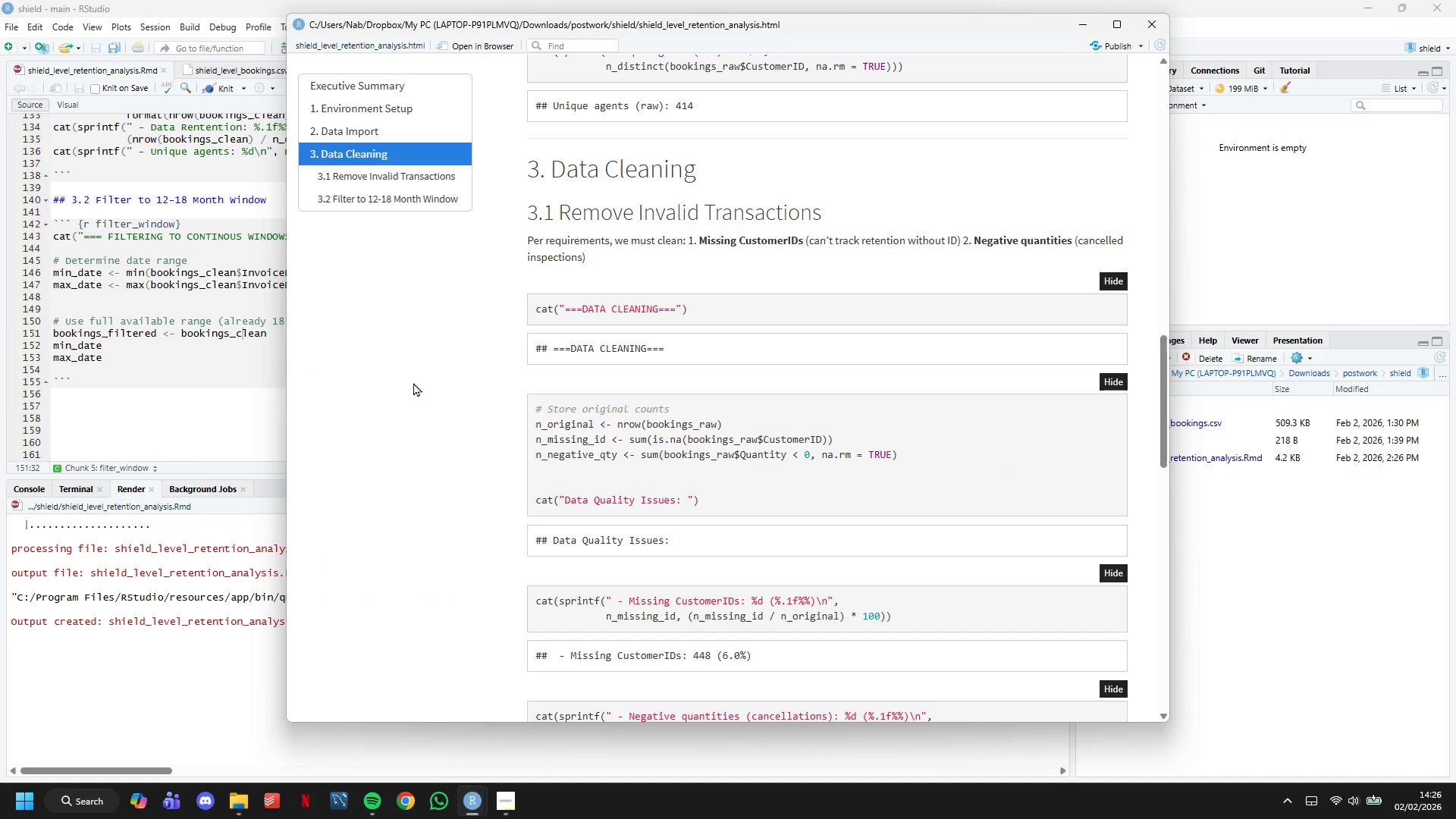 
wait(17.3)
 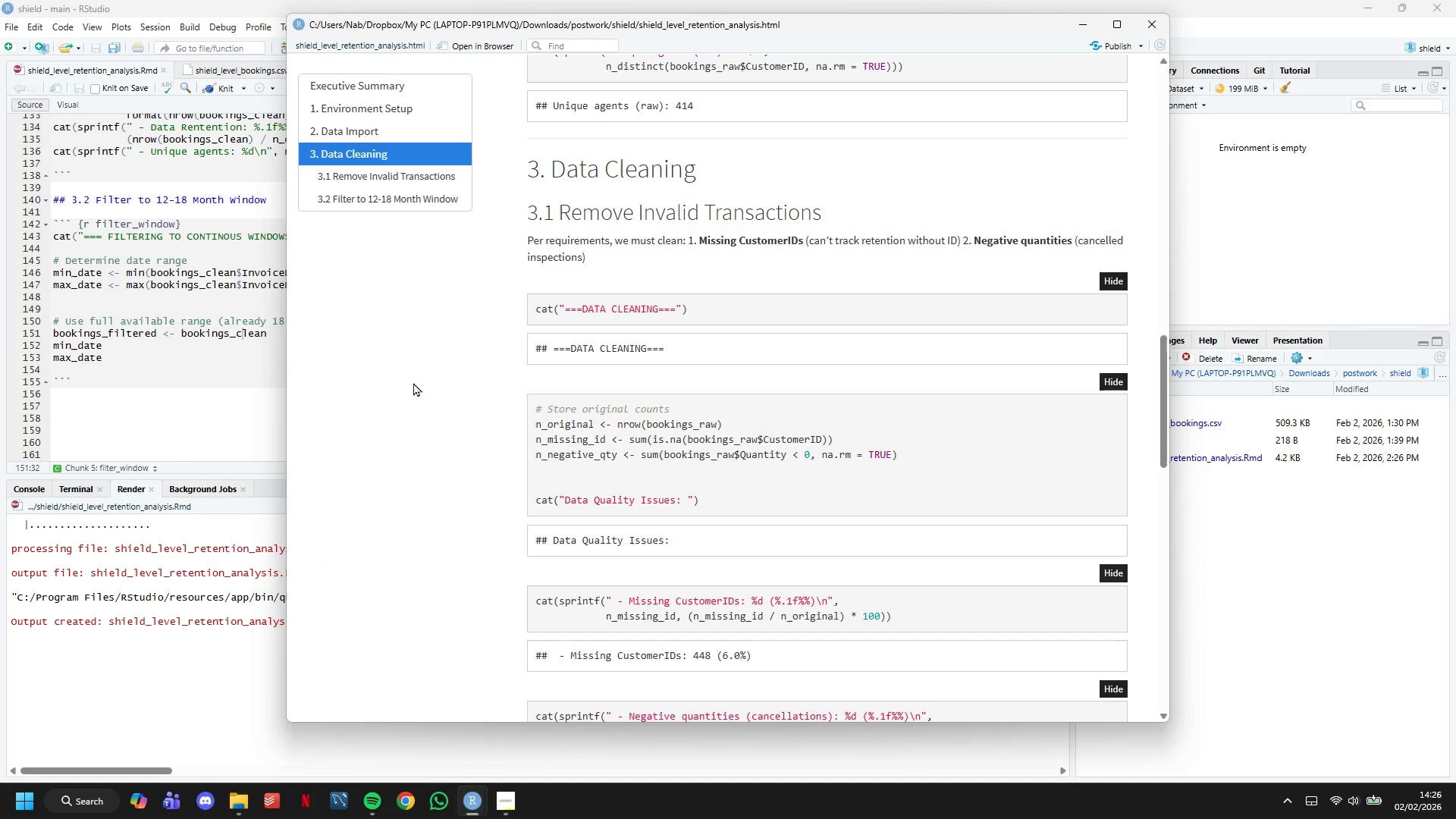 
scroll: coordinate [564, 450], scroll_direction: down, amount: 24.0
 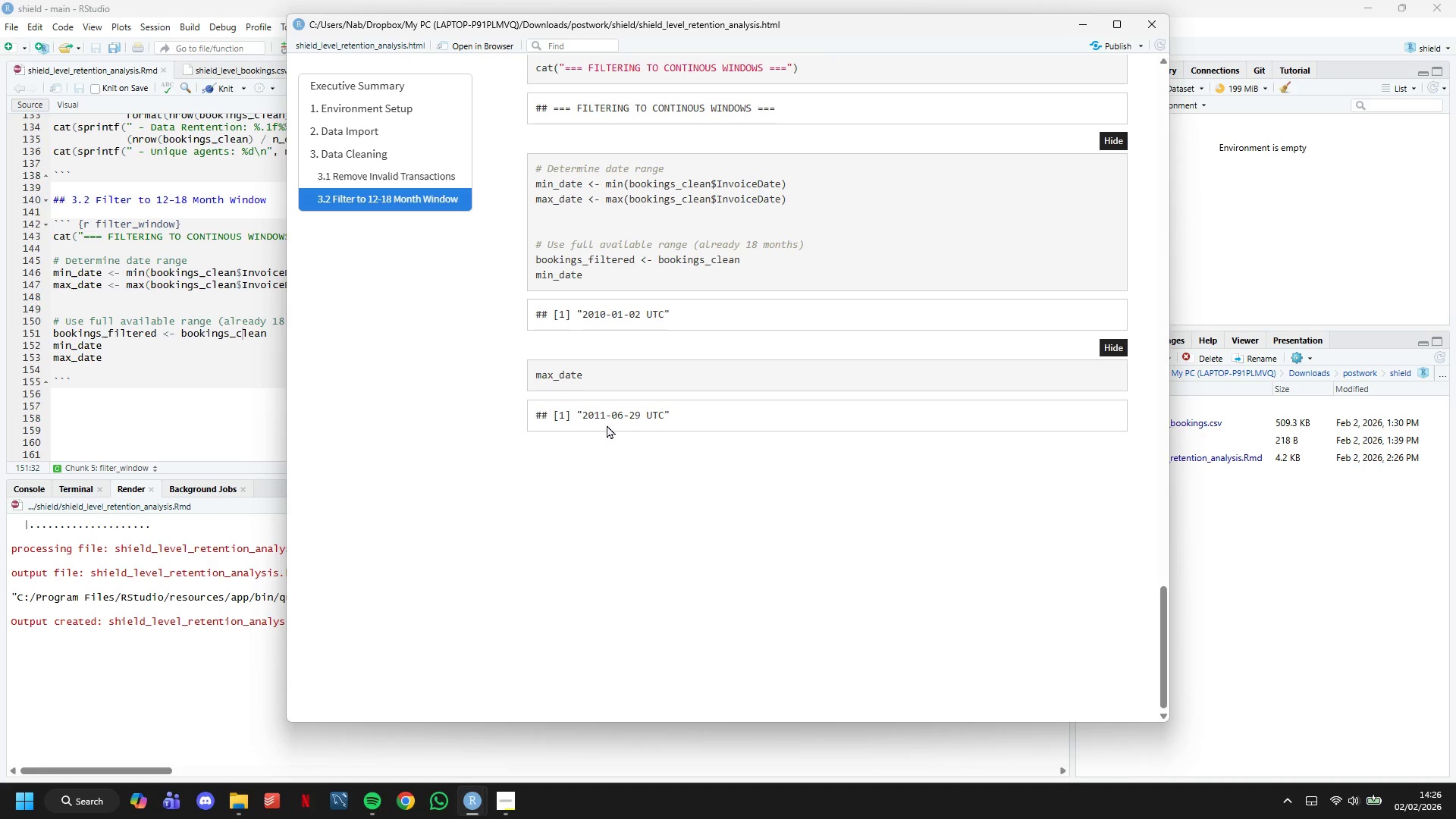 
double_click([607, 424])
 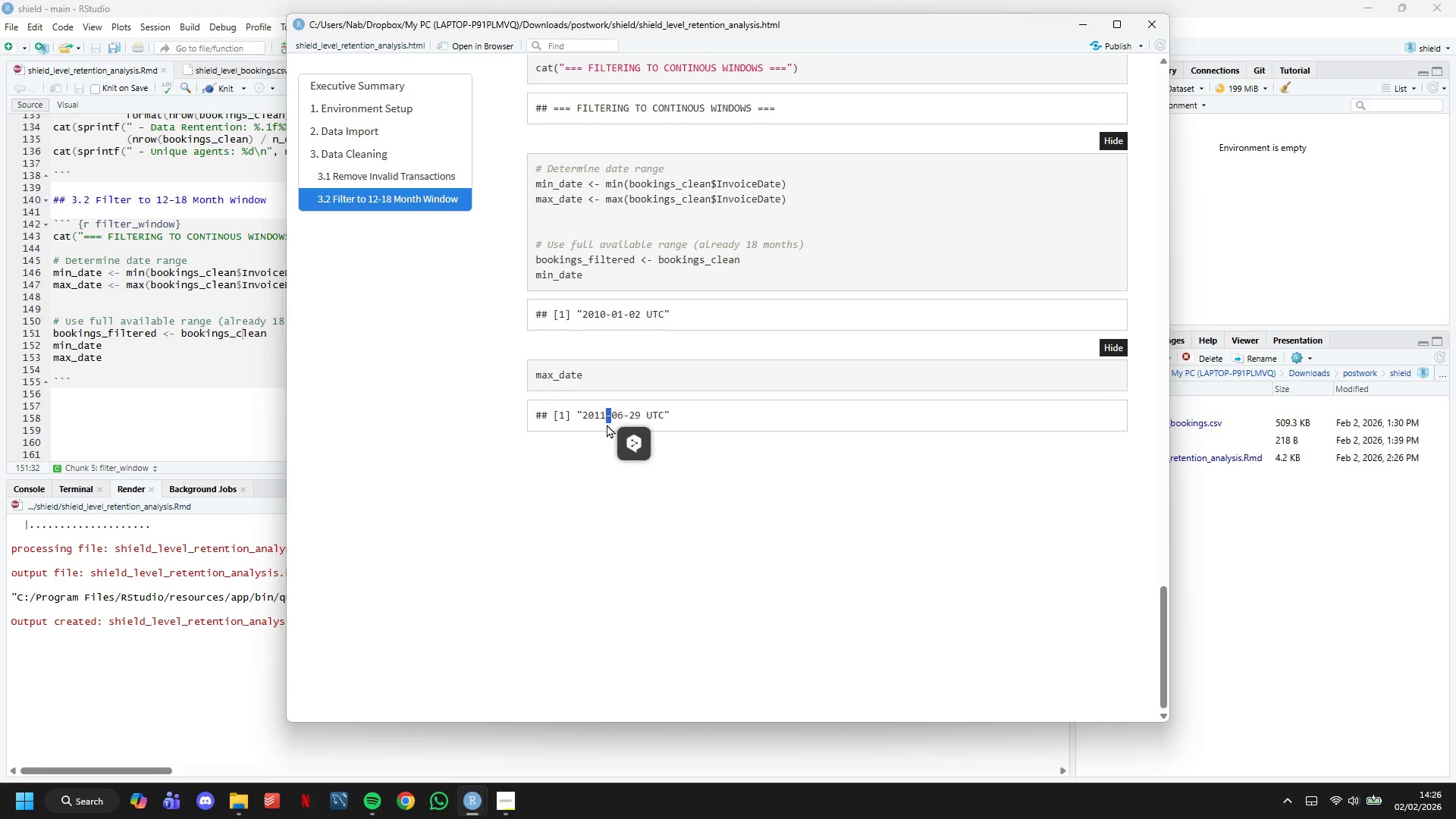 
triple_click([607, 424])
 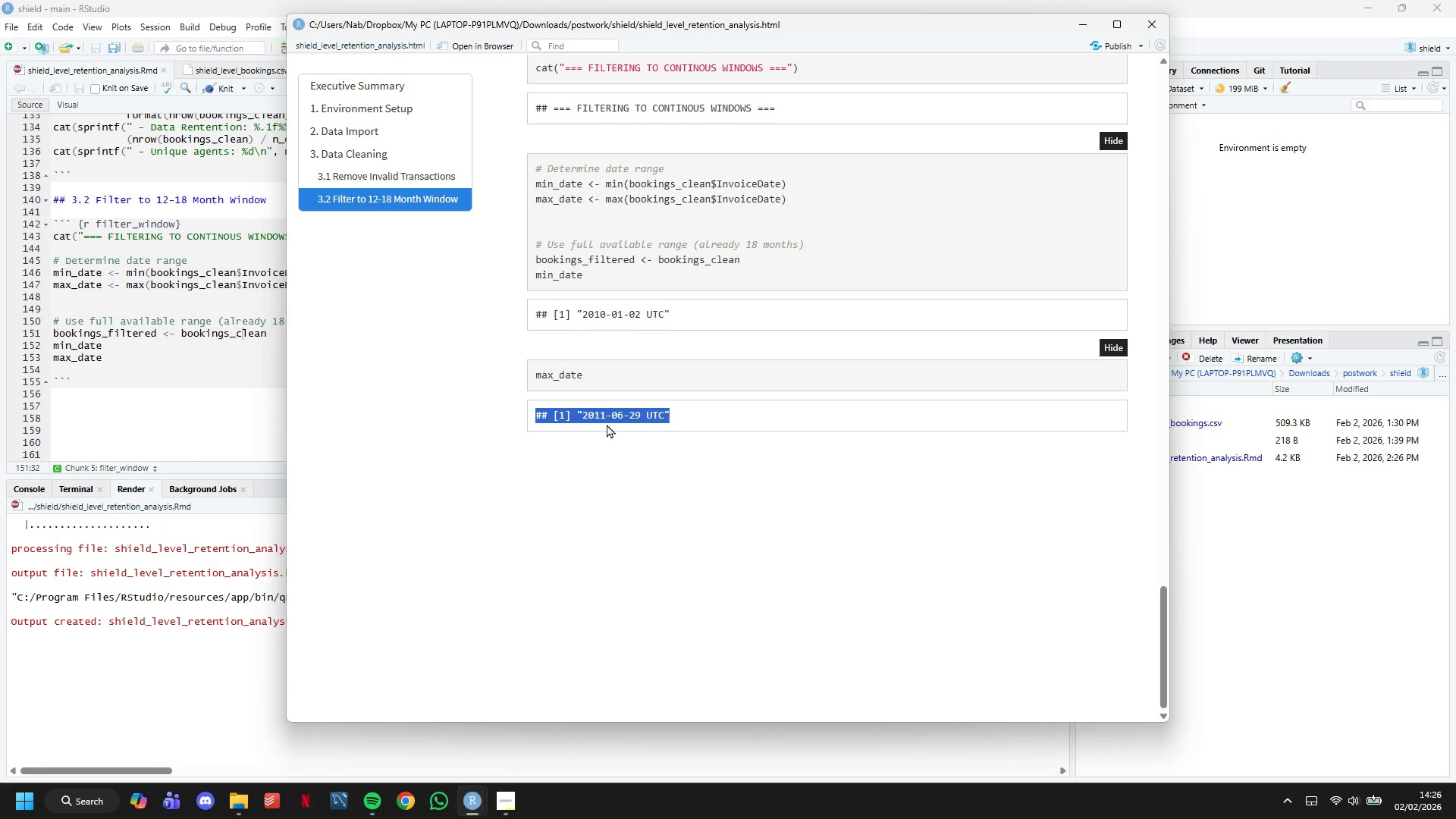 
triple_click([607, 424])
 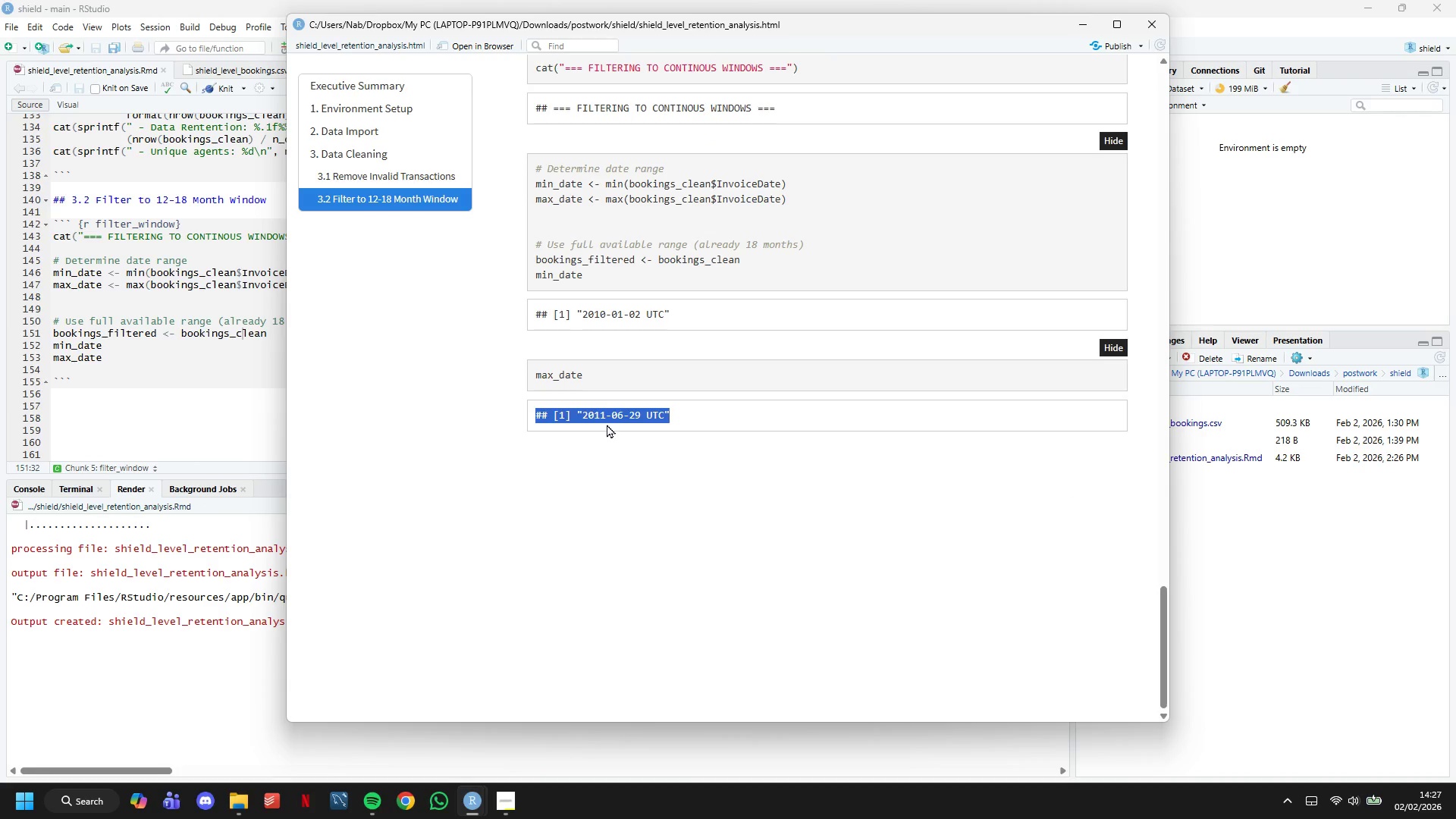 
wait(7.83)
 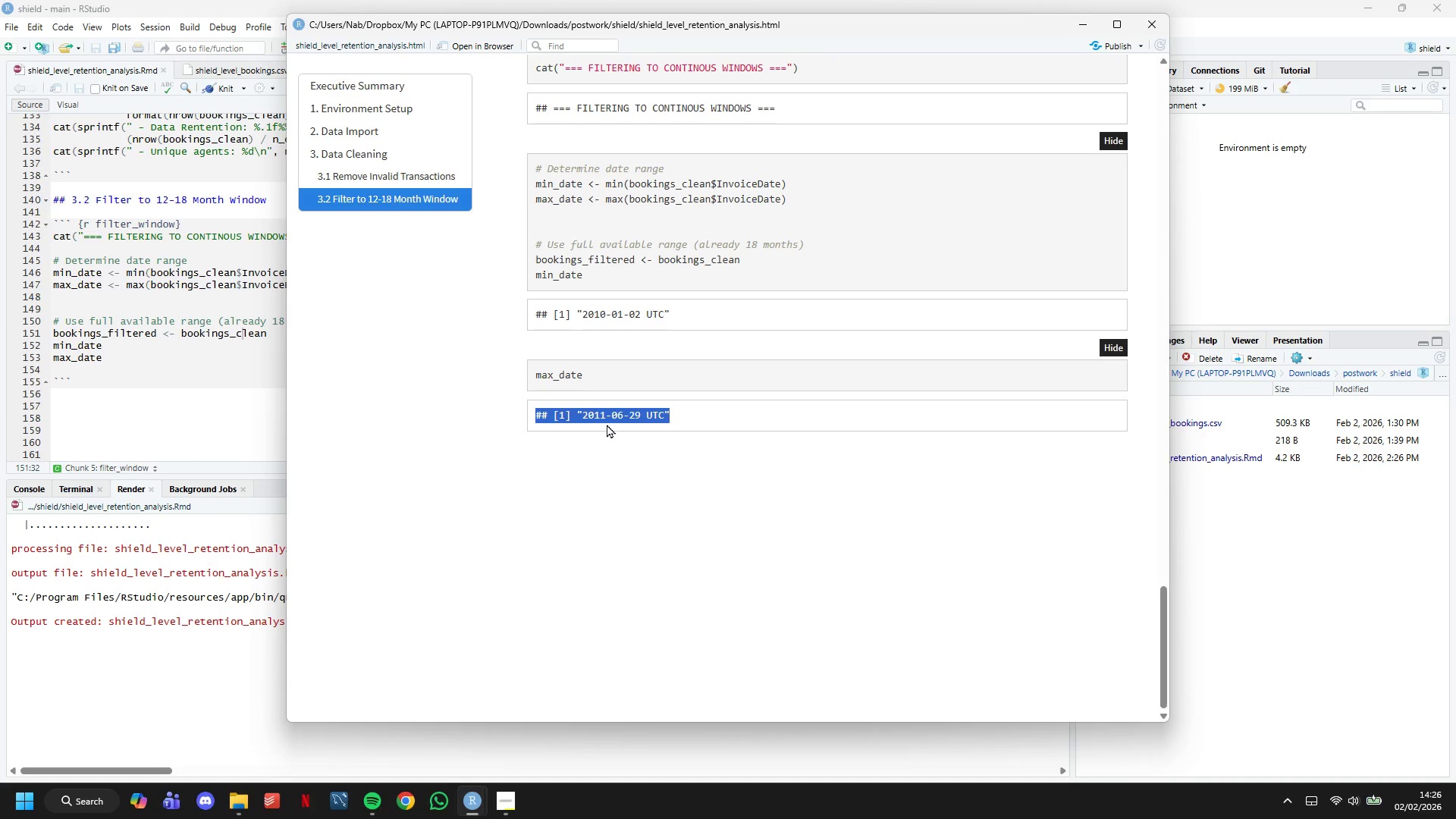 
double_click([210, 393])
 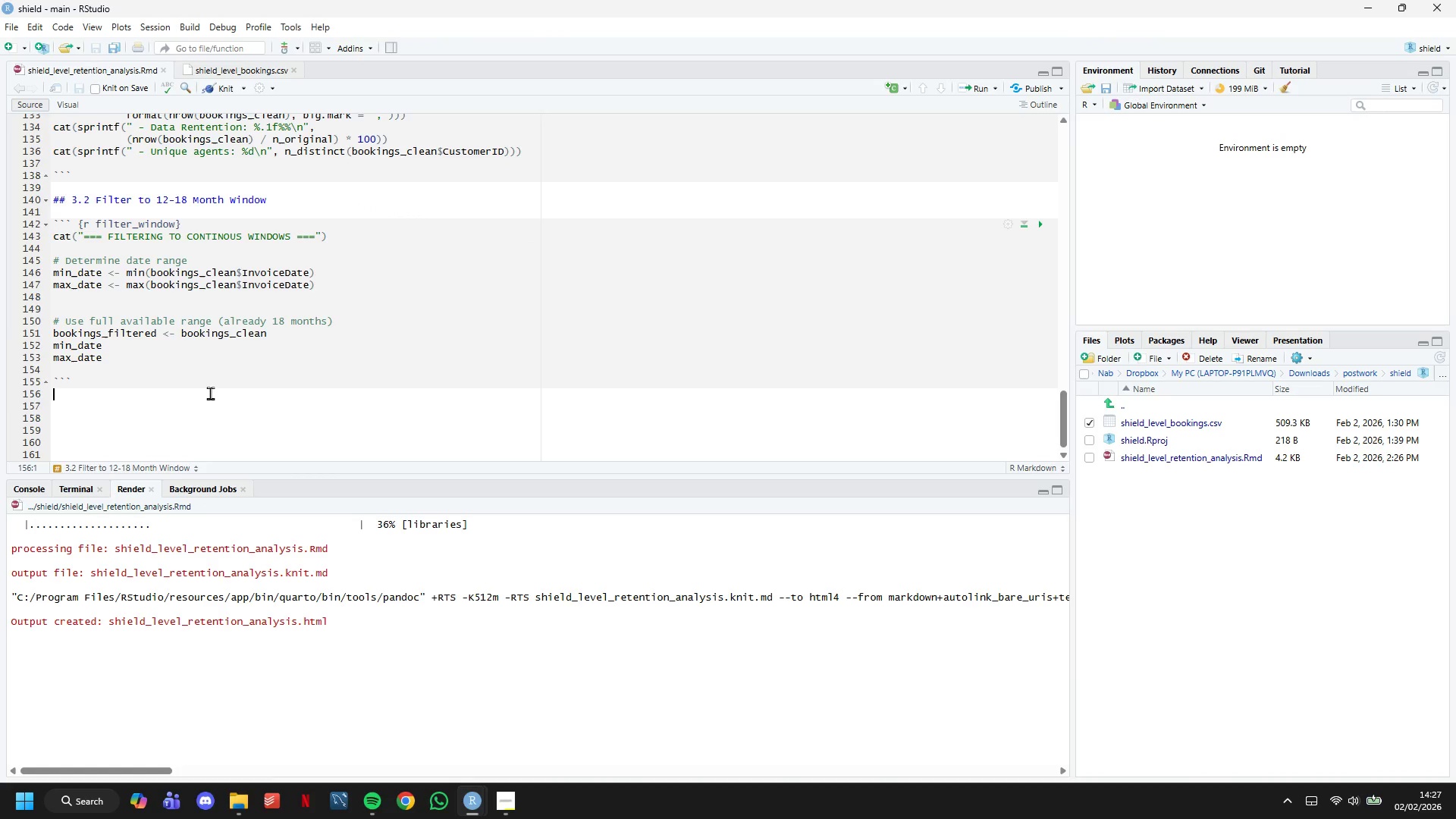 
key(Enter)
 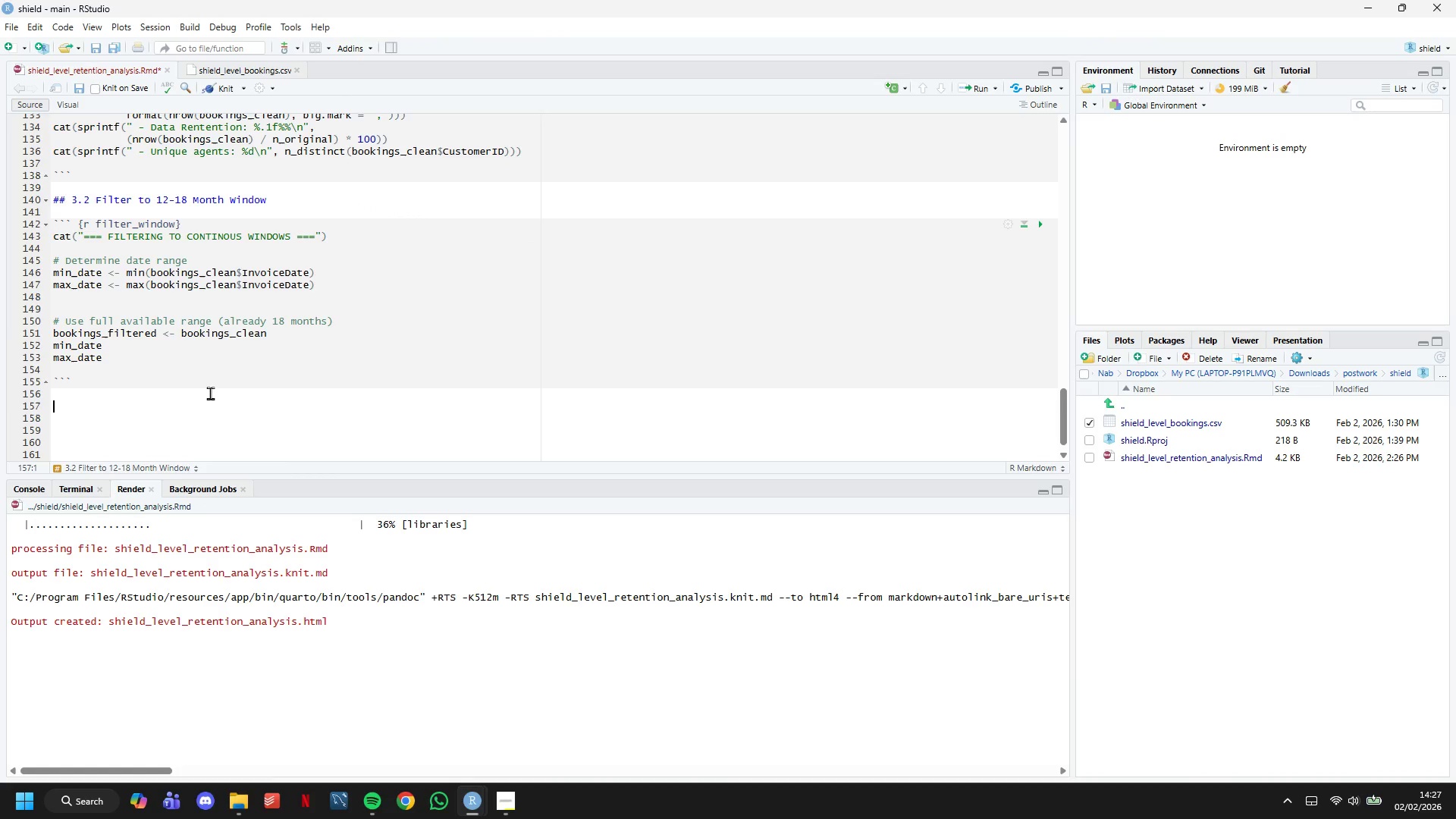 
key(Minus)
 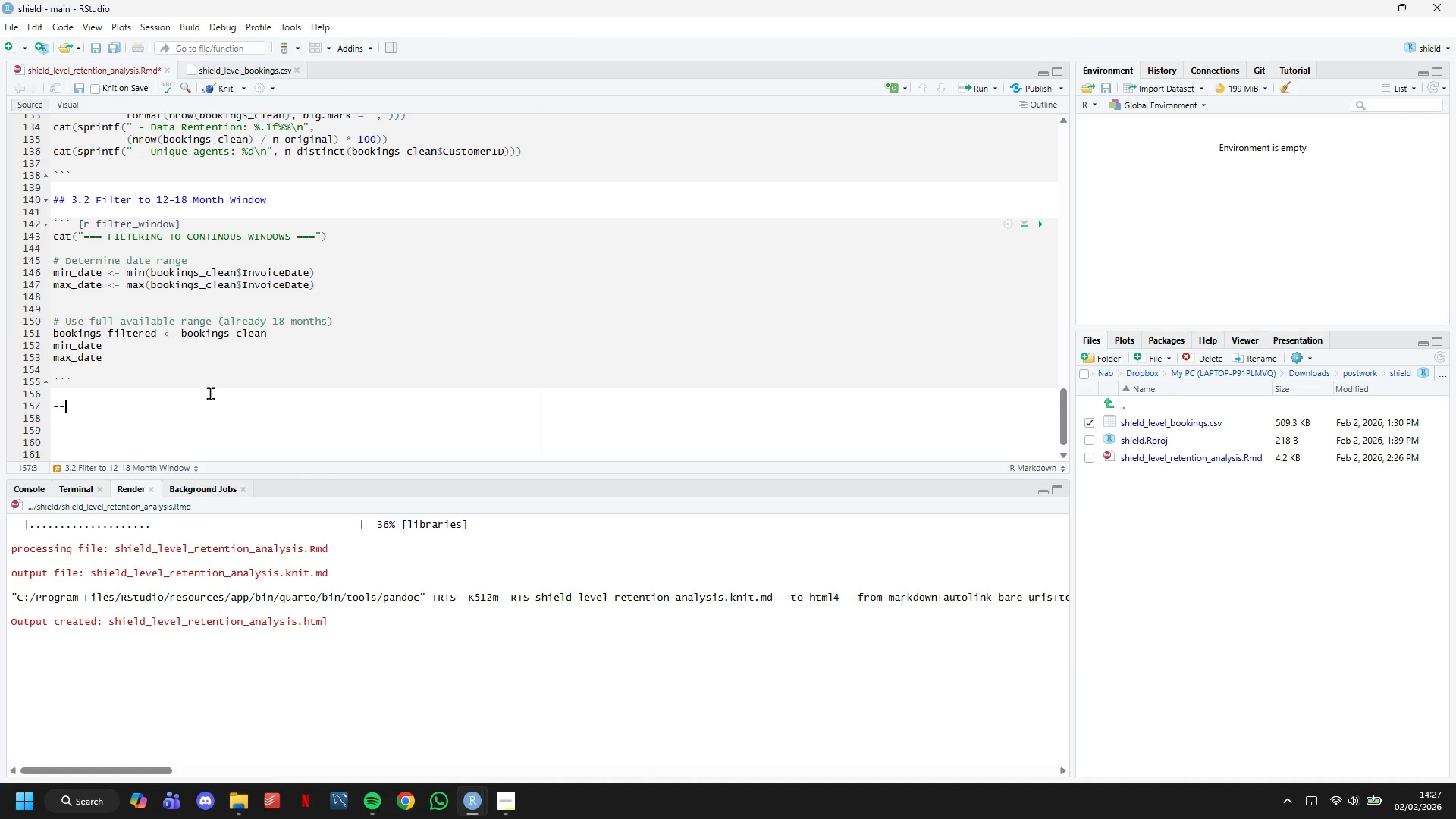 
key(Minus)
 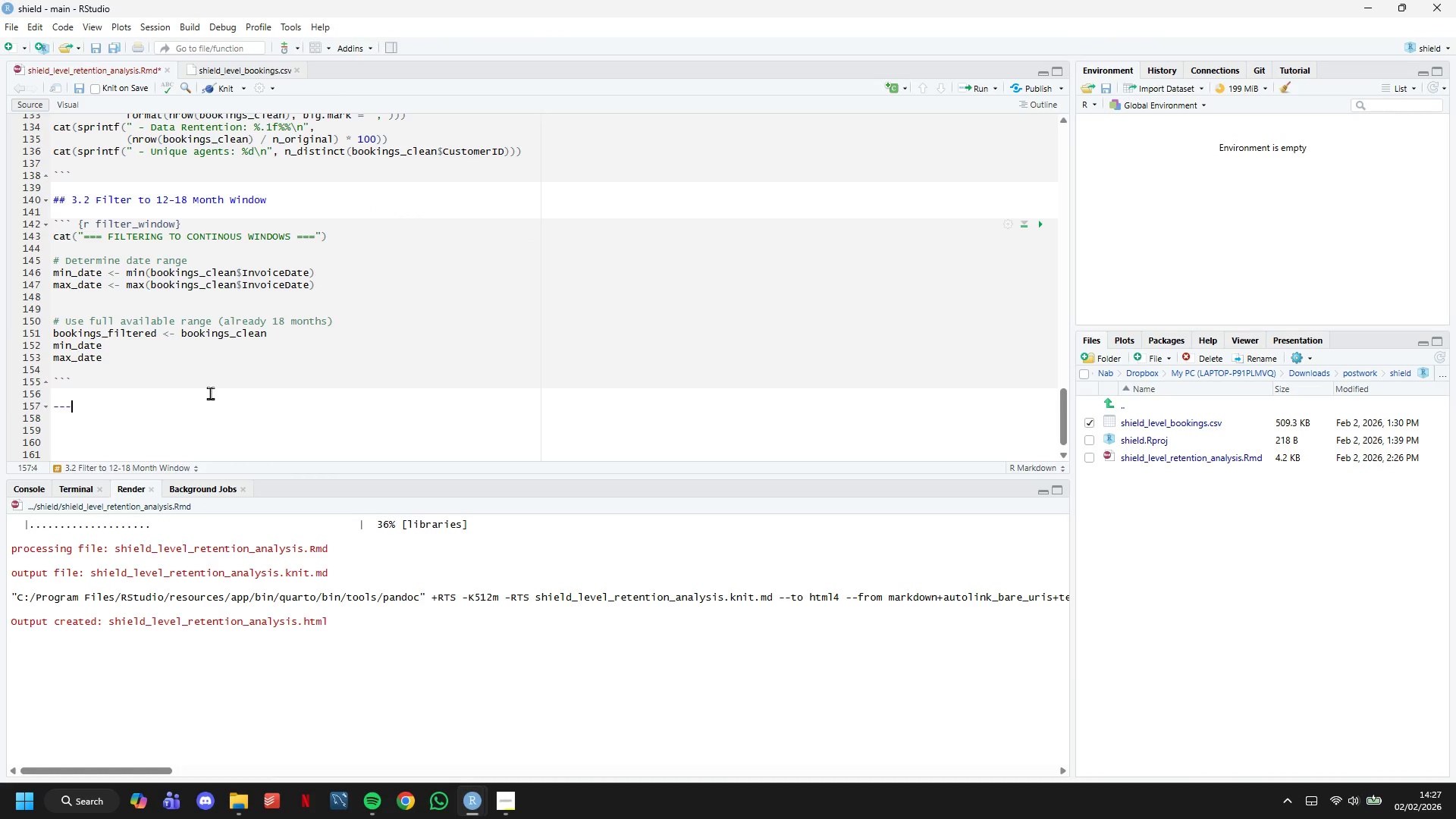 
key(Minus)
 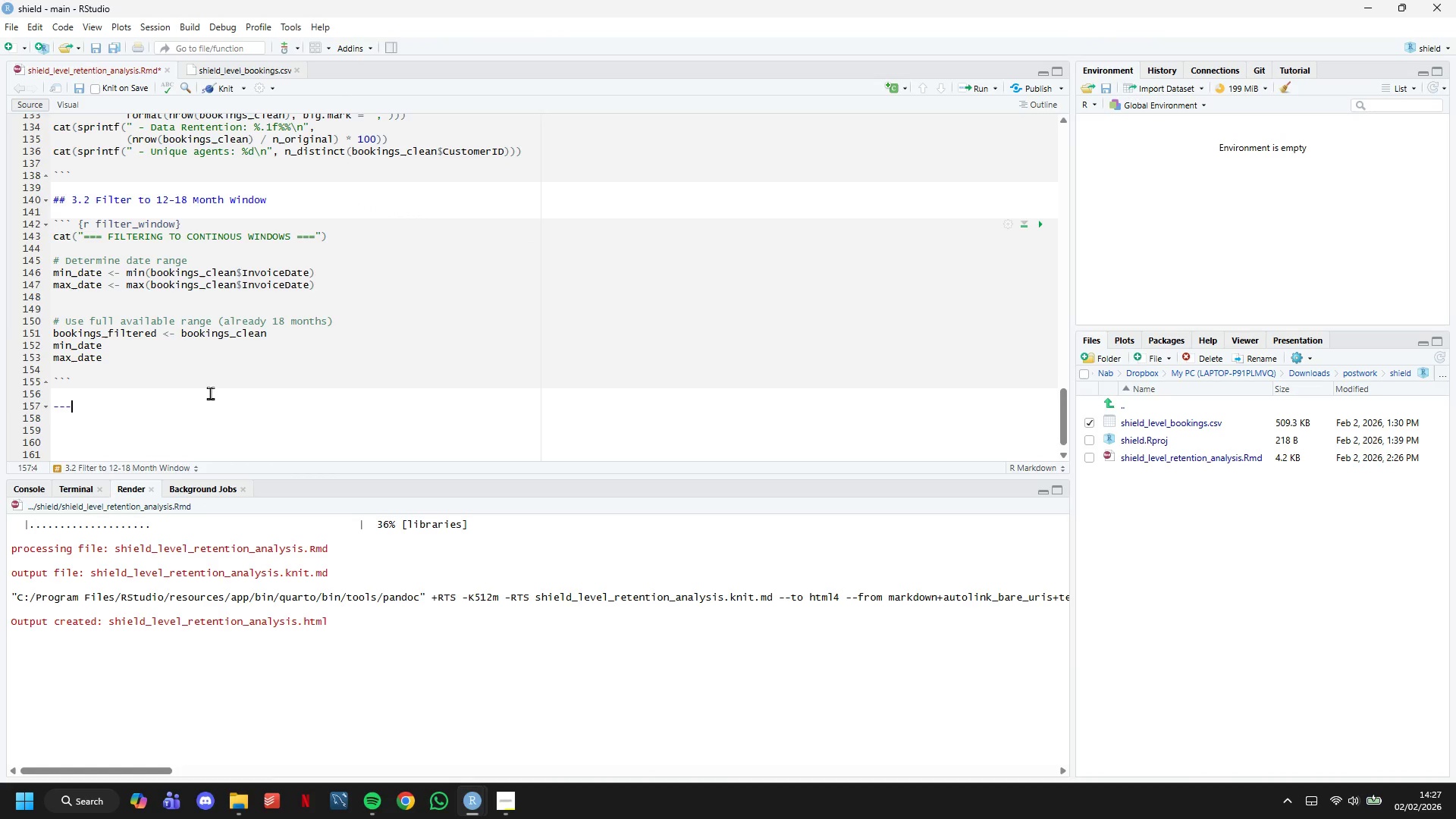 
key(Enter)
 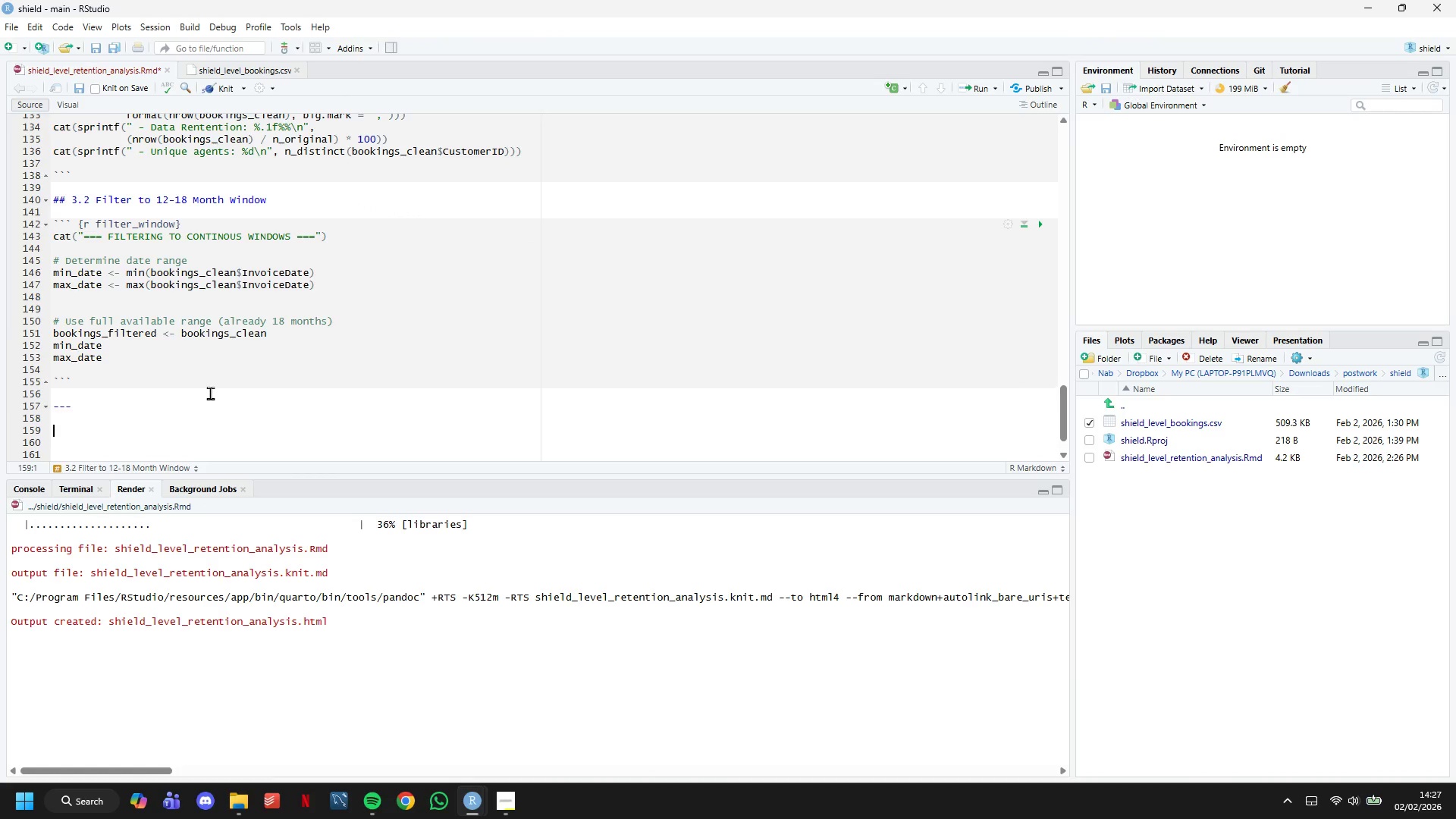 
key(Enter)
 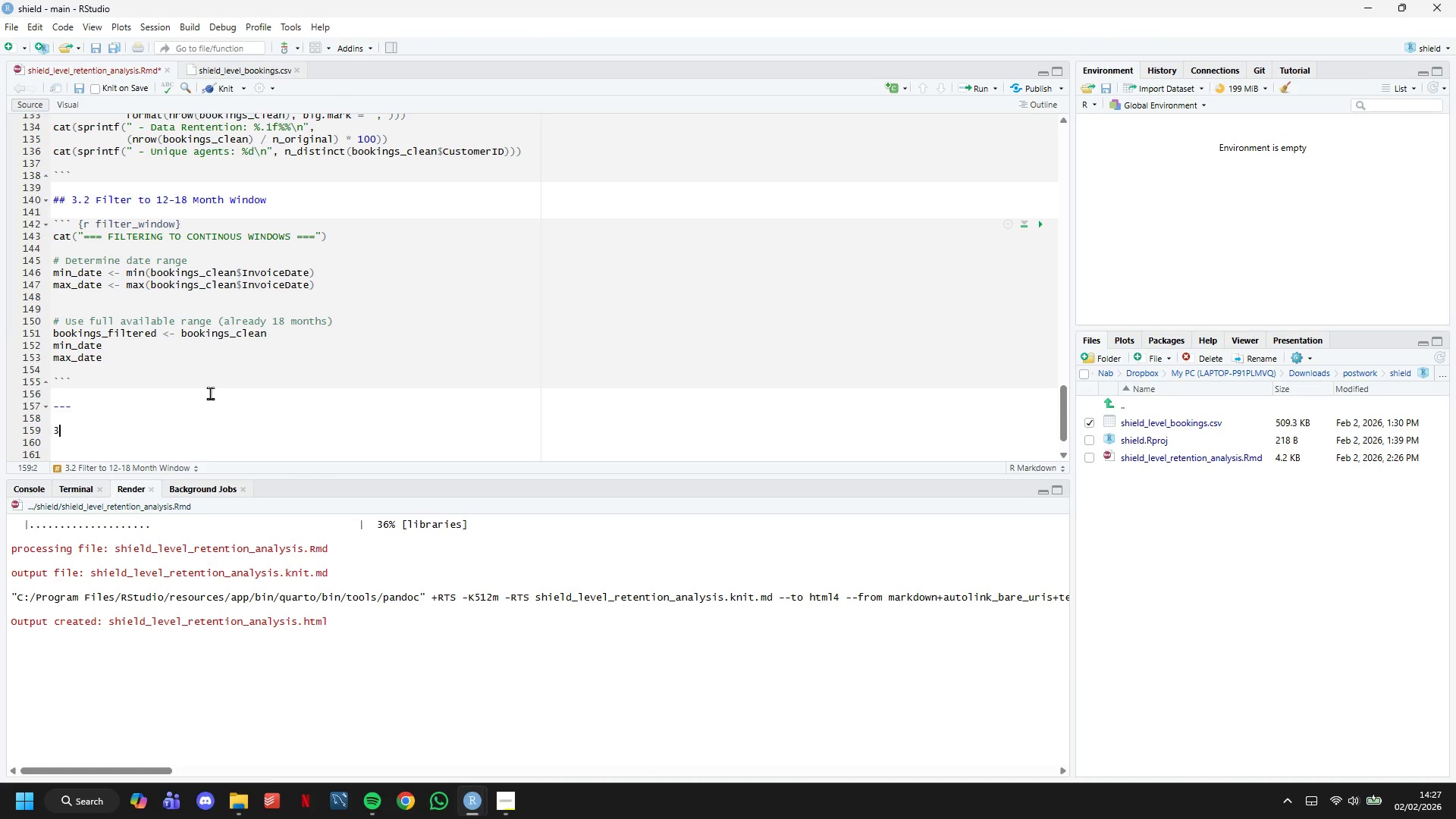 
type(3 )
key(Backspace)
key(Backspace)
type(# 4. Cohort I)
key(Backspace)
type(Construction)
 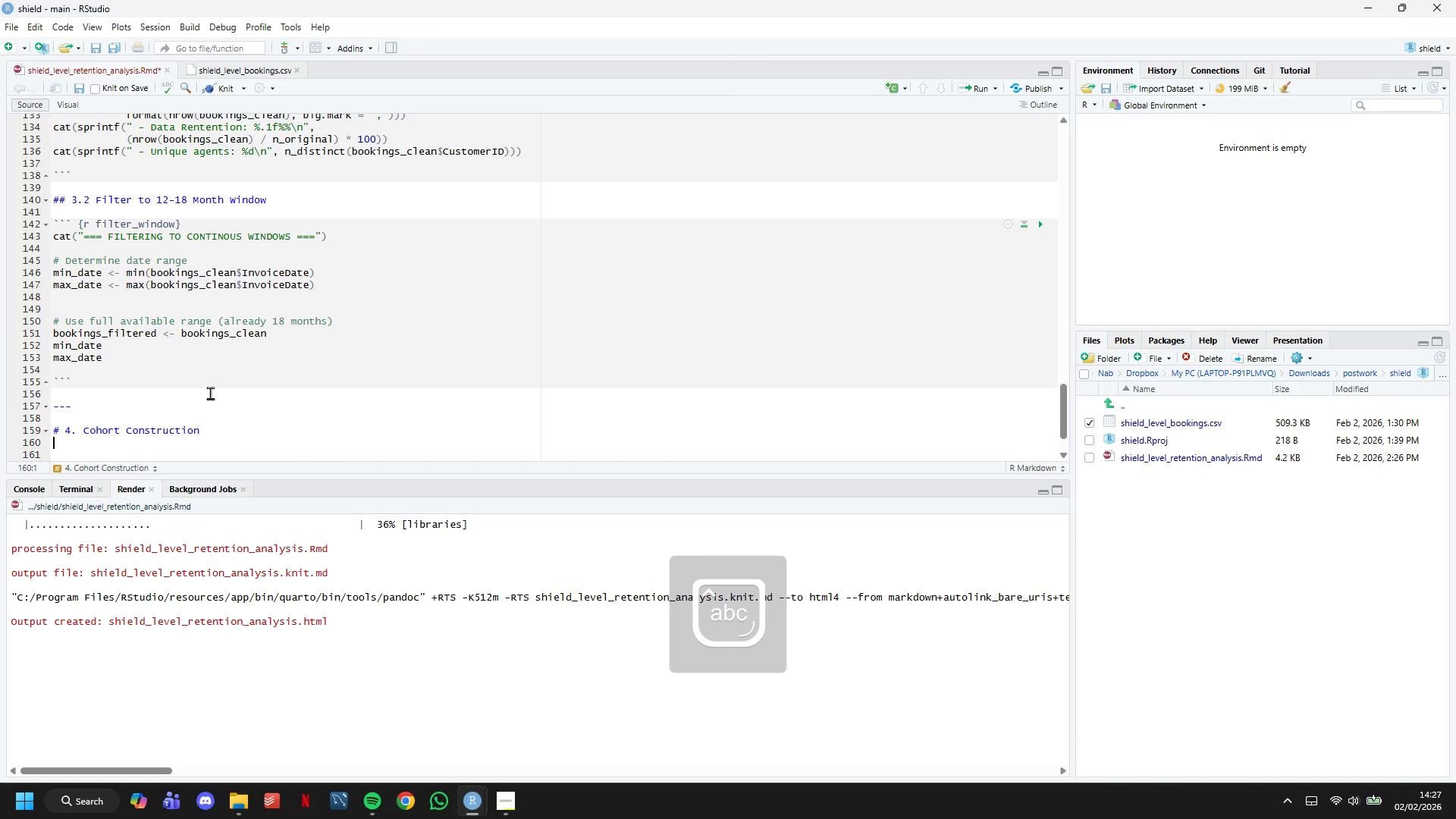 
key(Enter)
 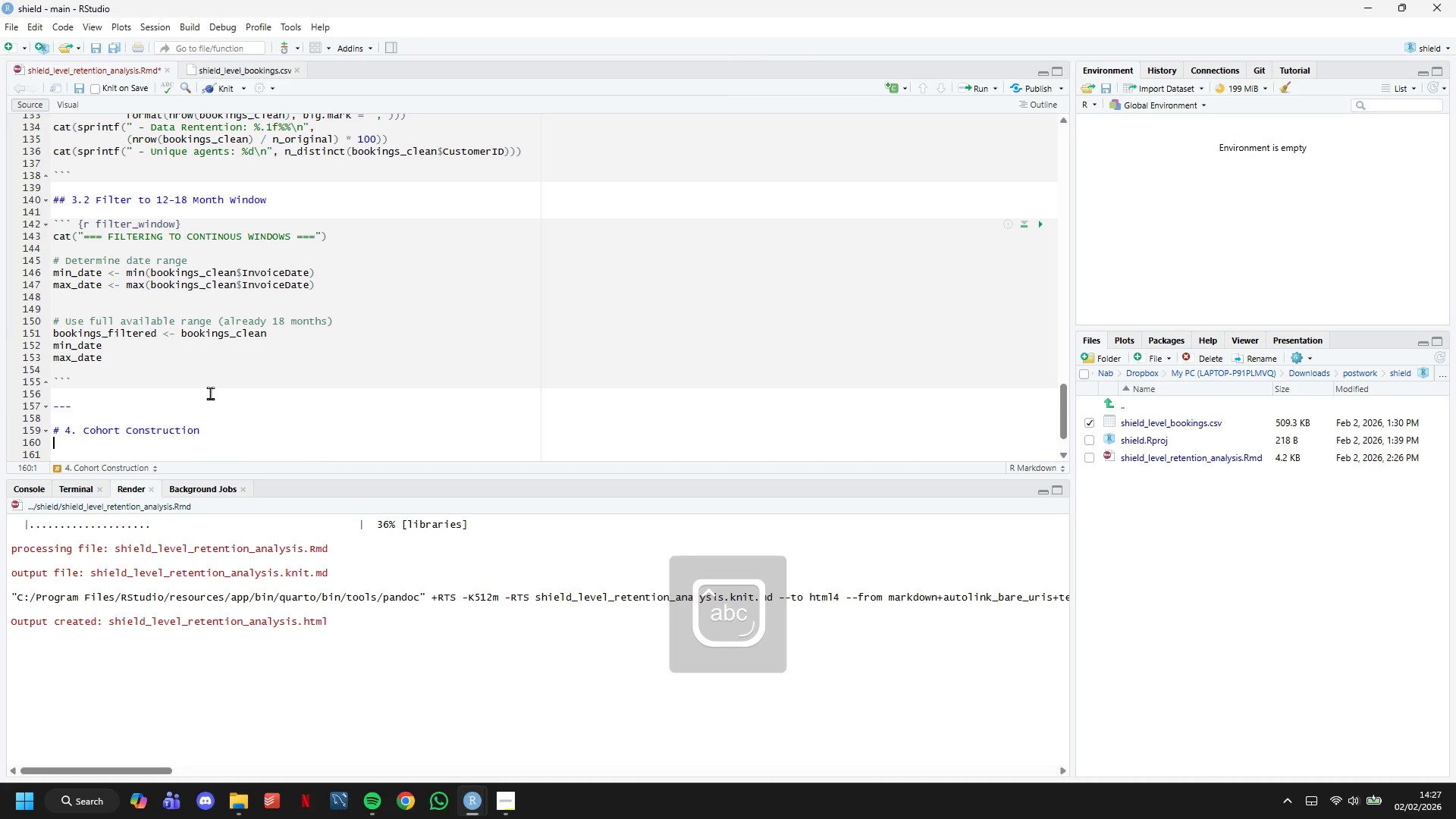 
type(## 4.1 Identify First Booking per Agent)
 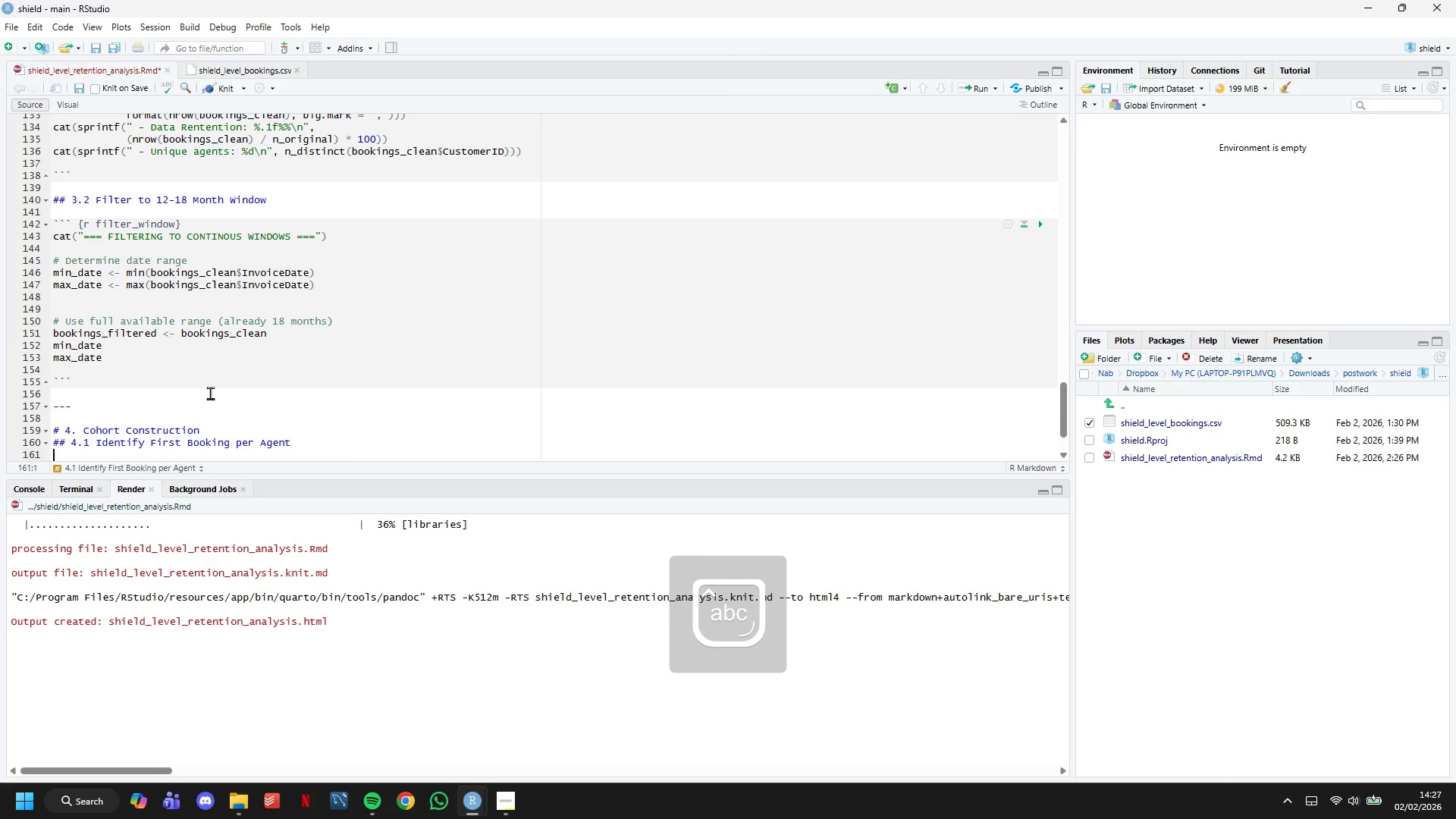 
key(Enter)
 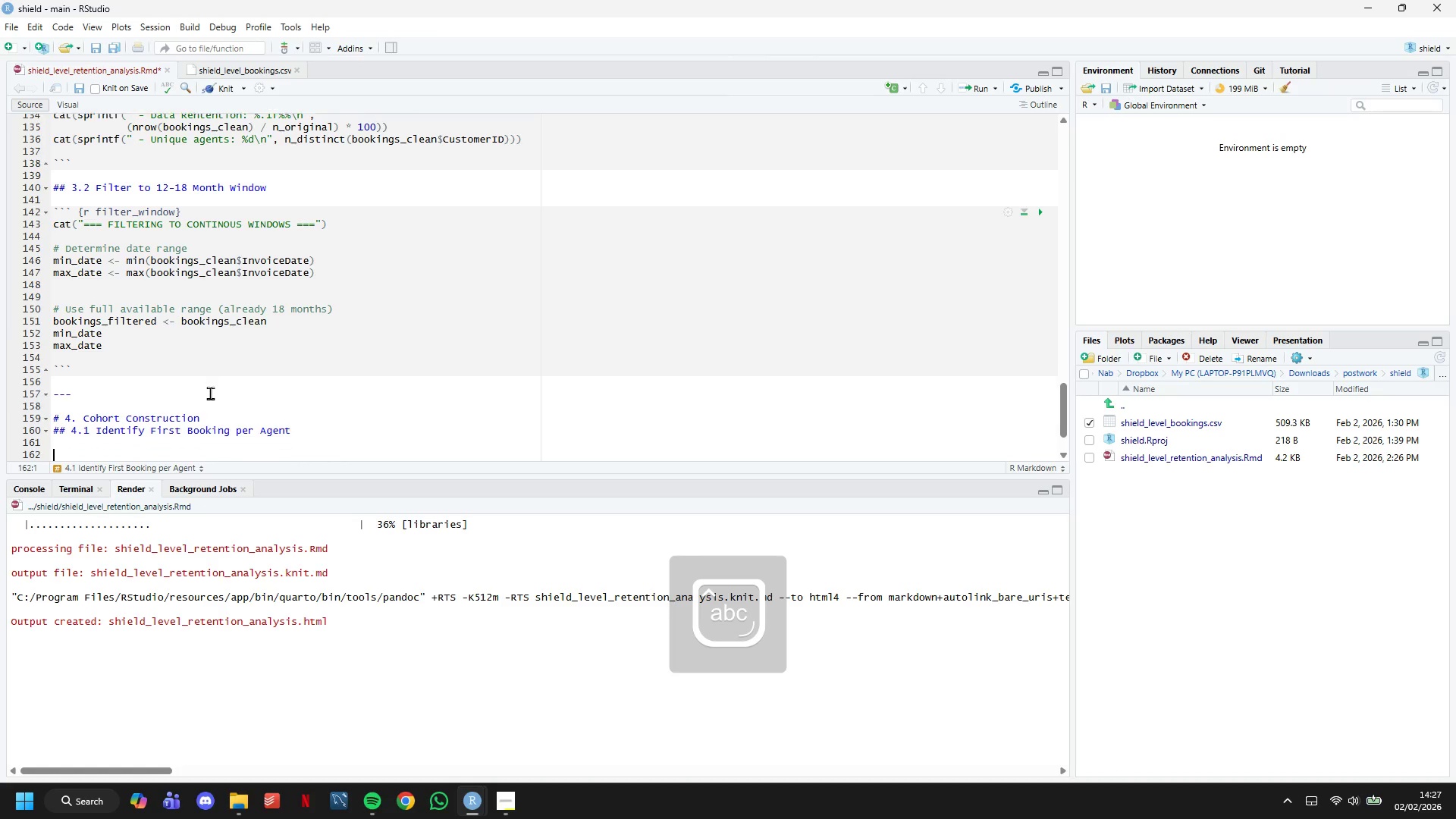 
key(Enter)
 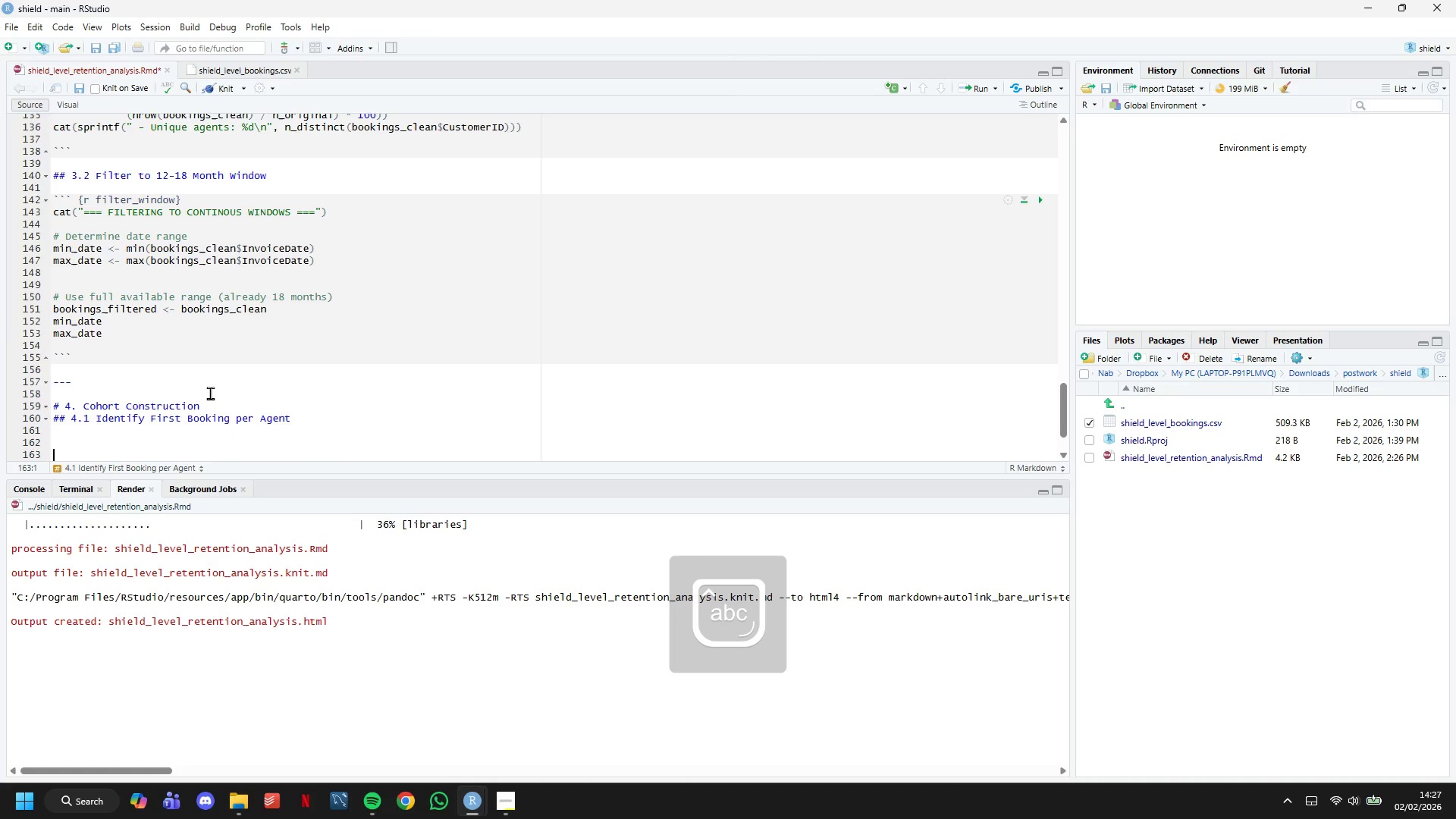 
key(Enter)
 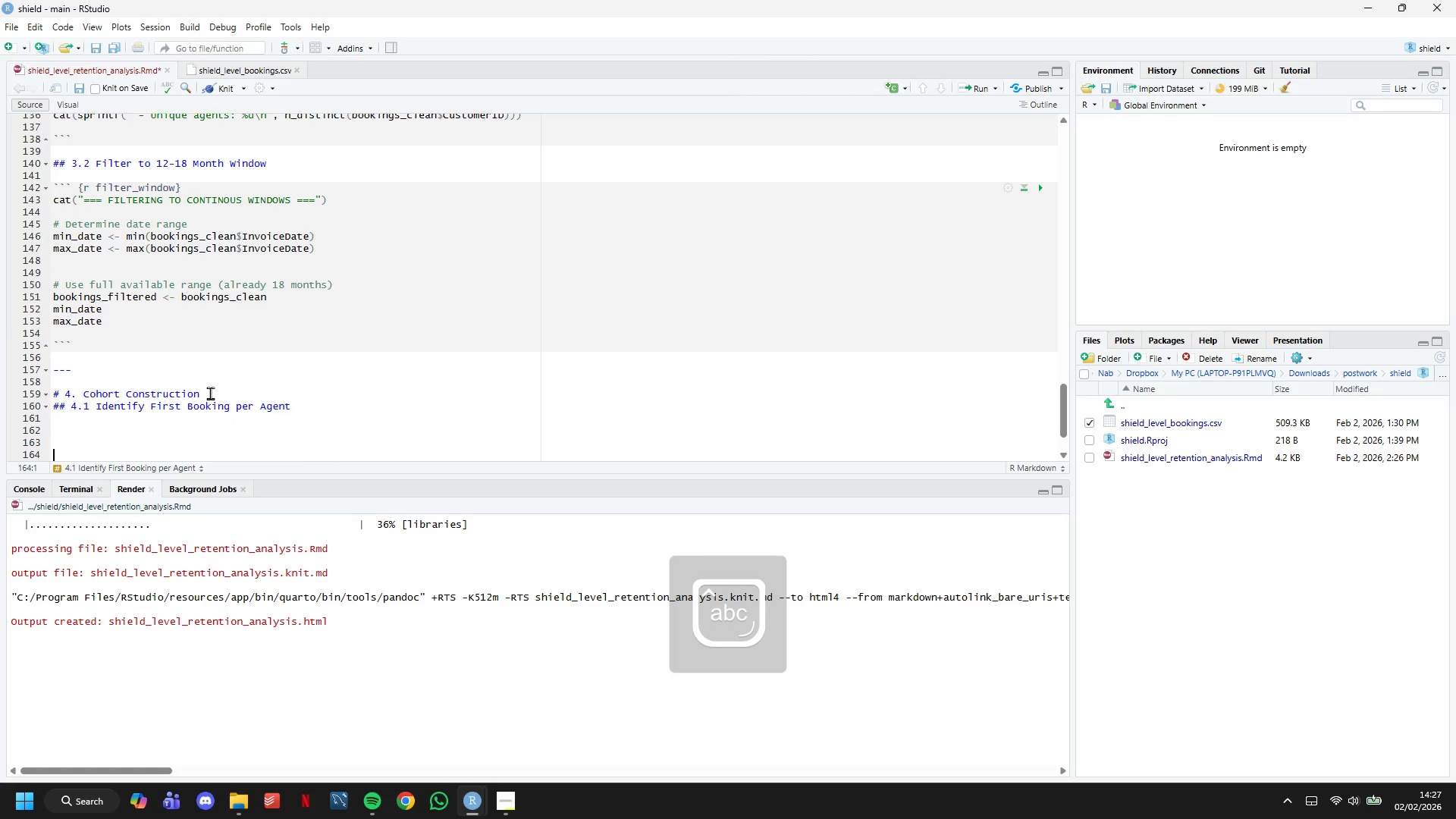 
key(Enter)
 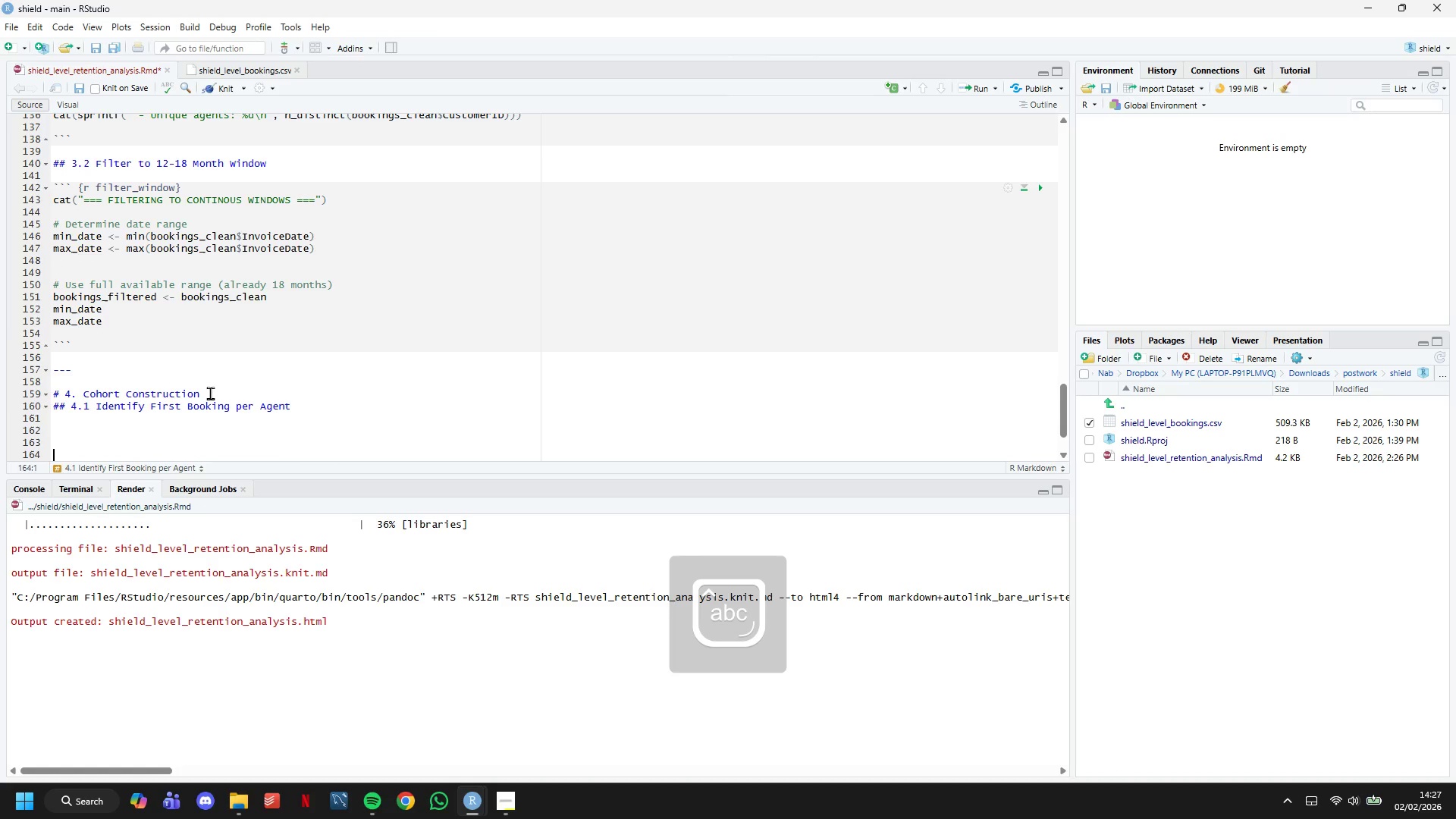 
key(ArrowUp)
 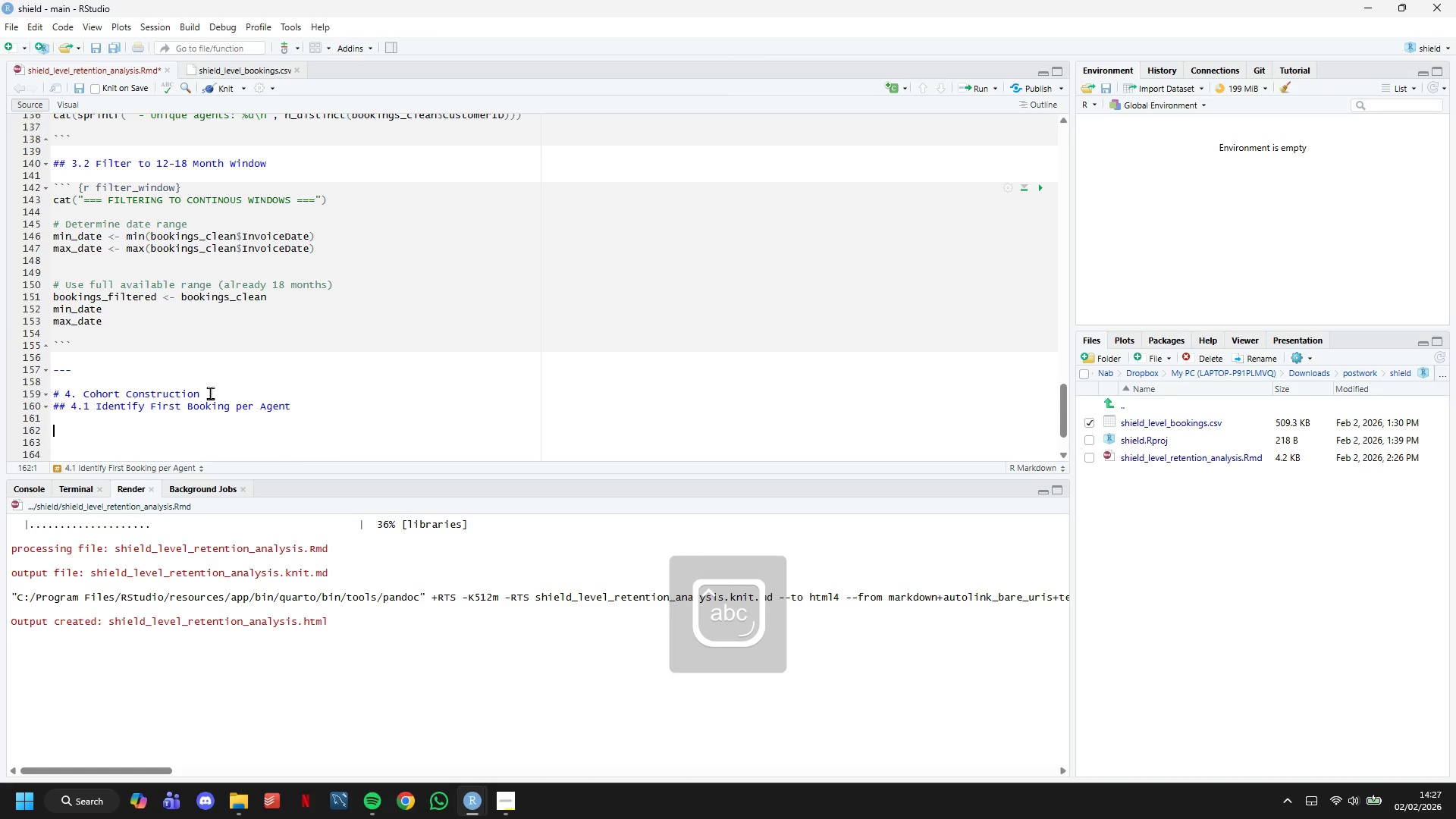 
key(ArrowUp)
 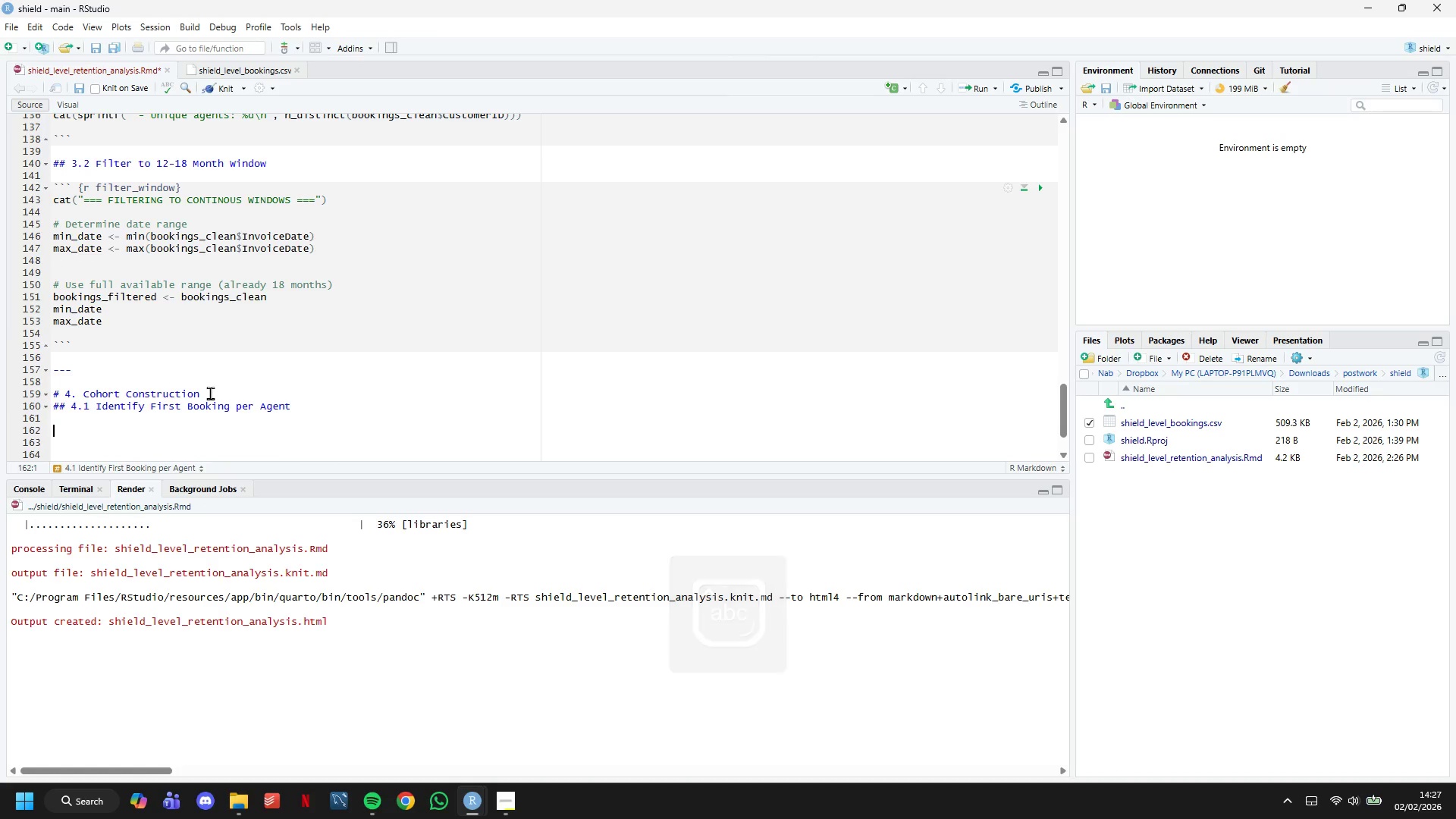 
key(Backquote)
 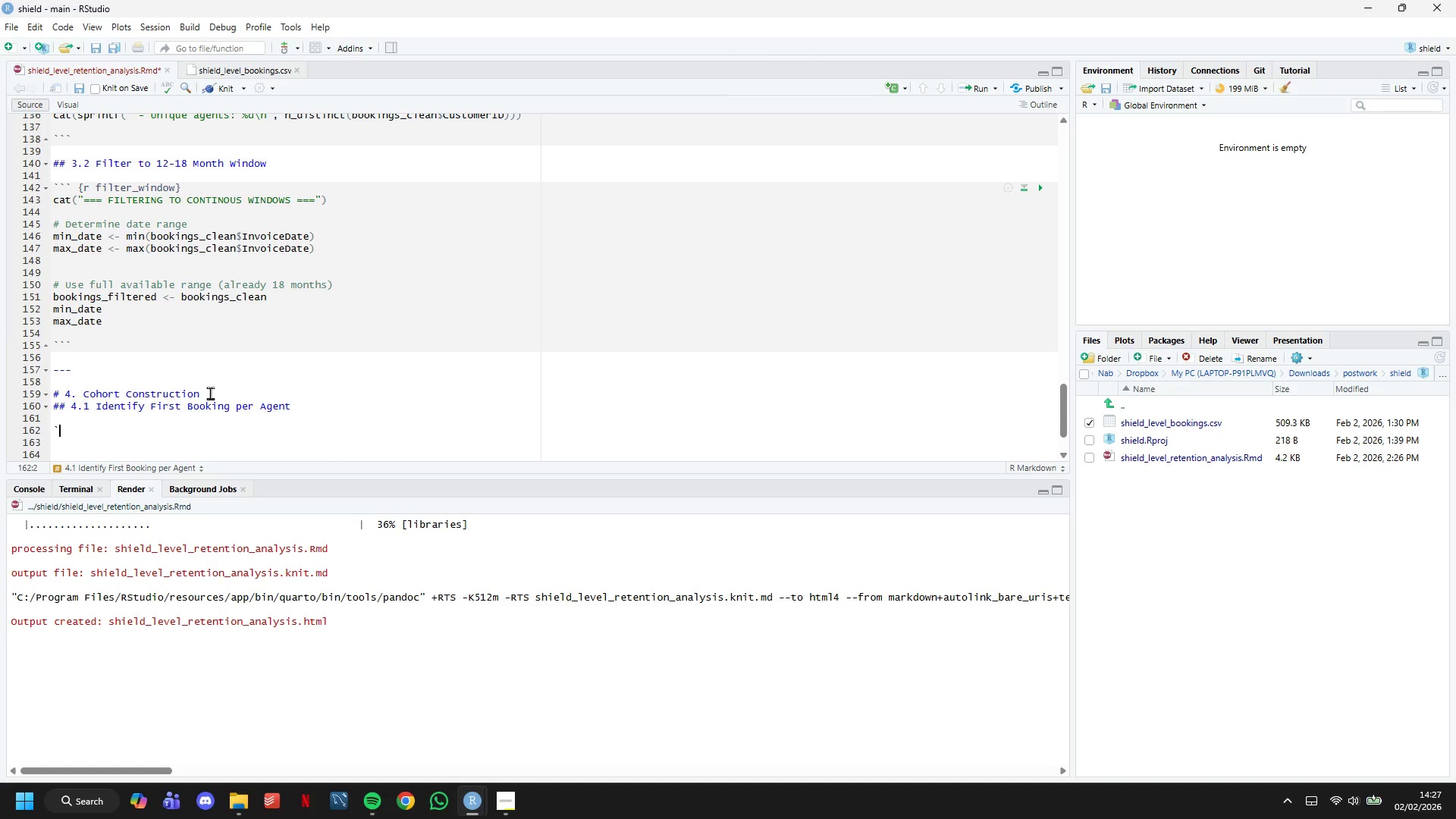 
key(Backquote)
 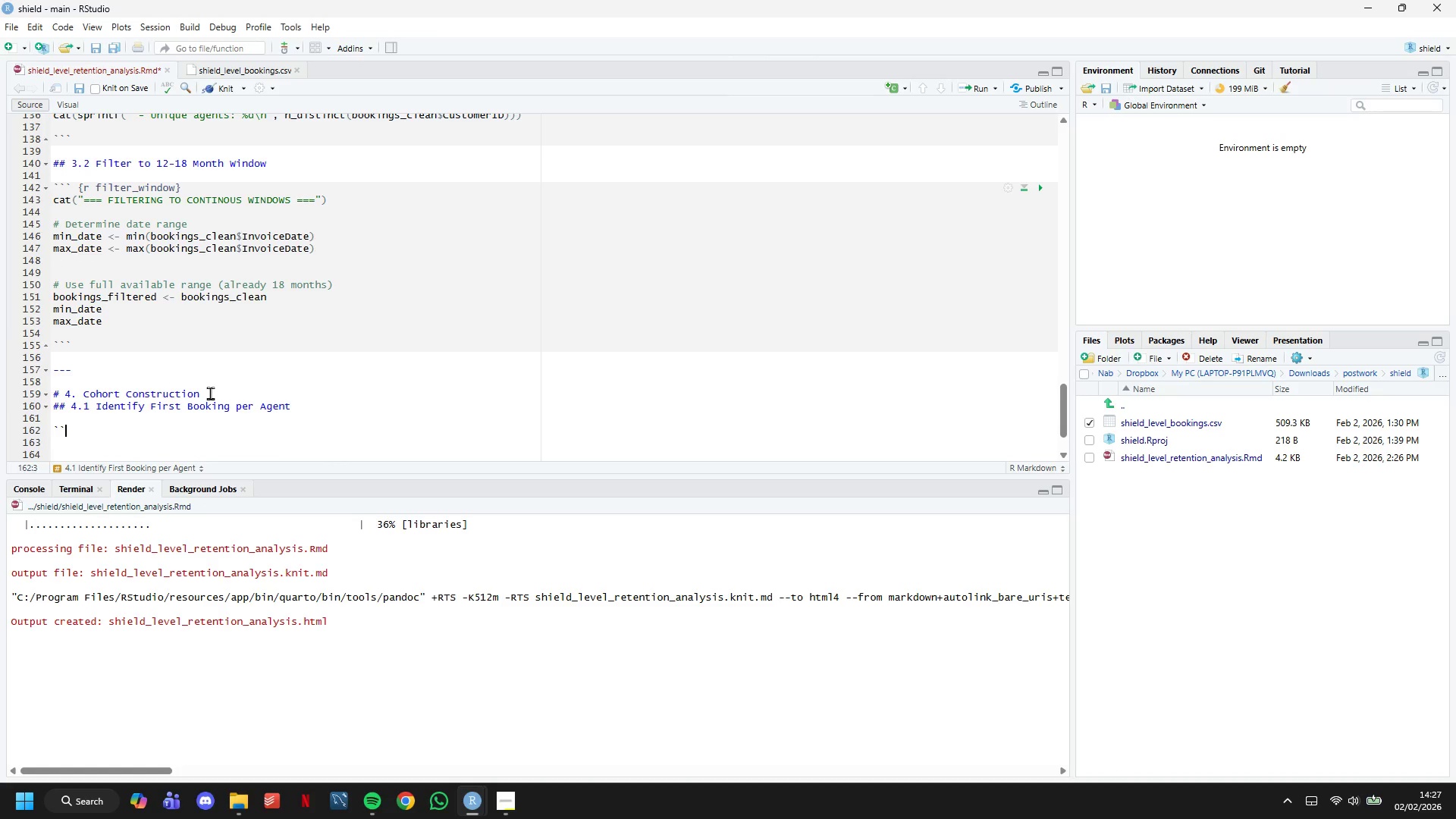 
key(Backquote)
 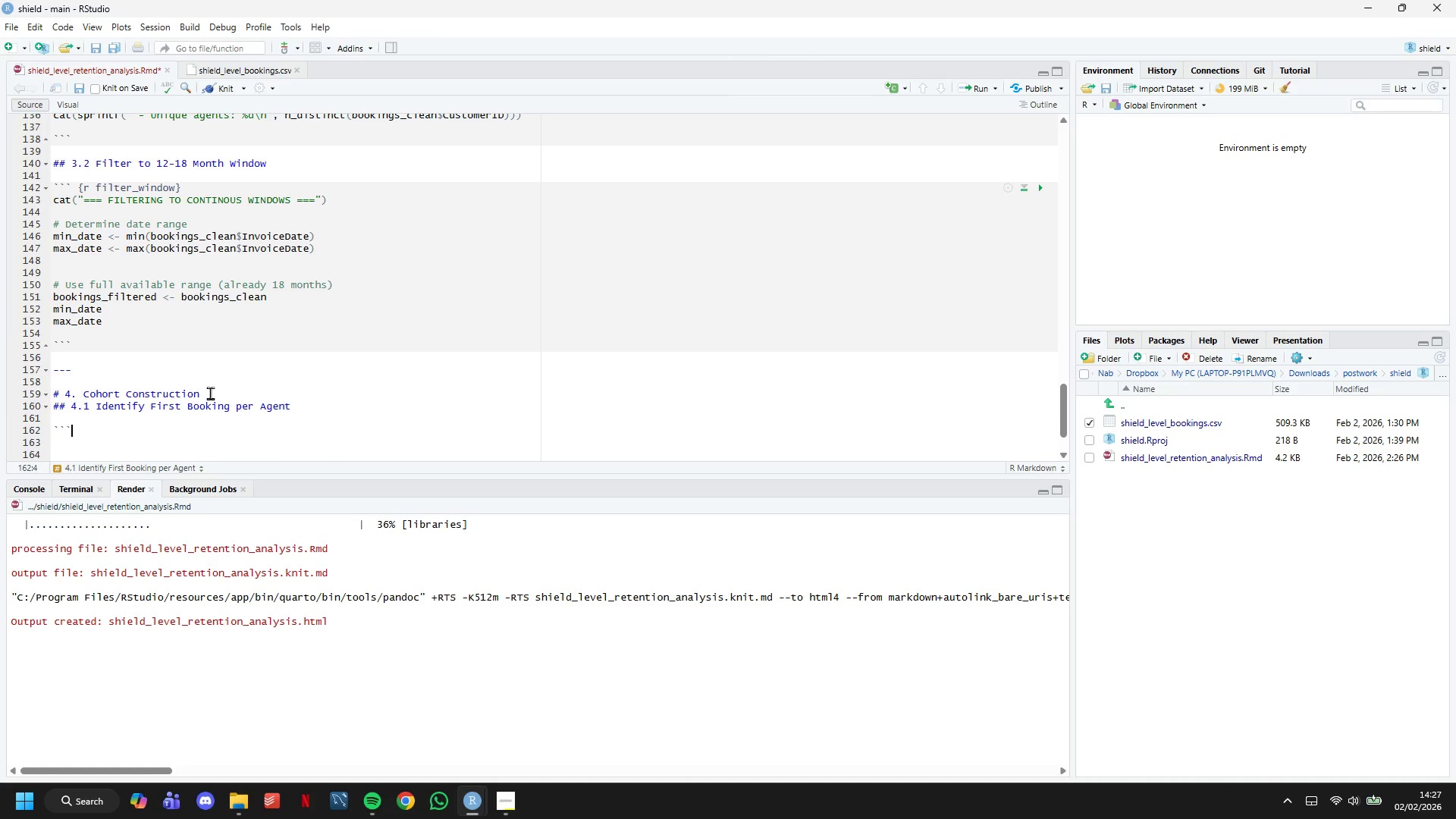 
key(Enter)
 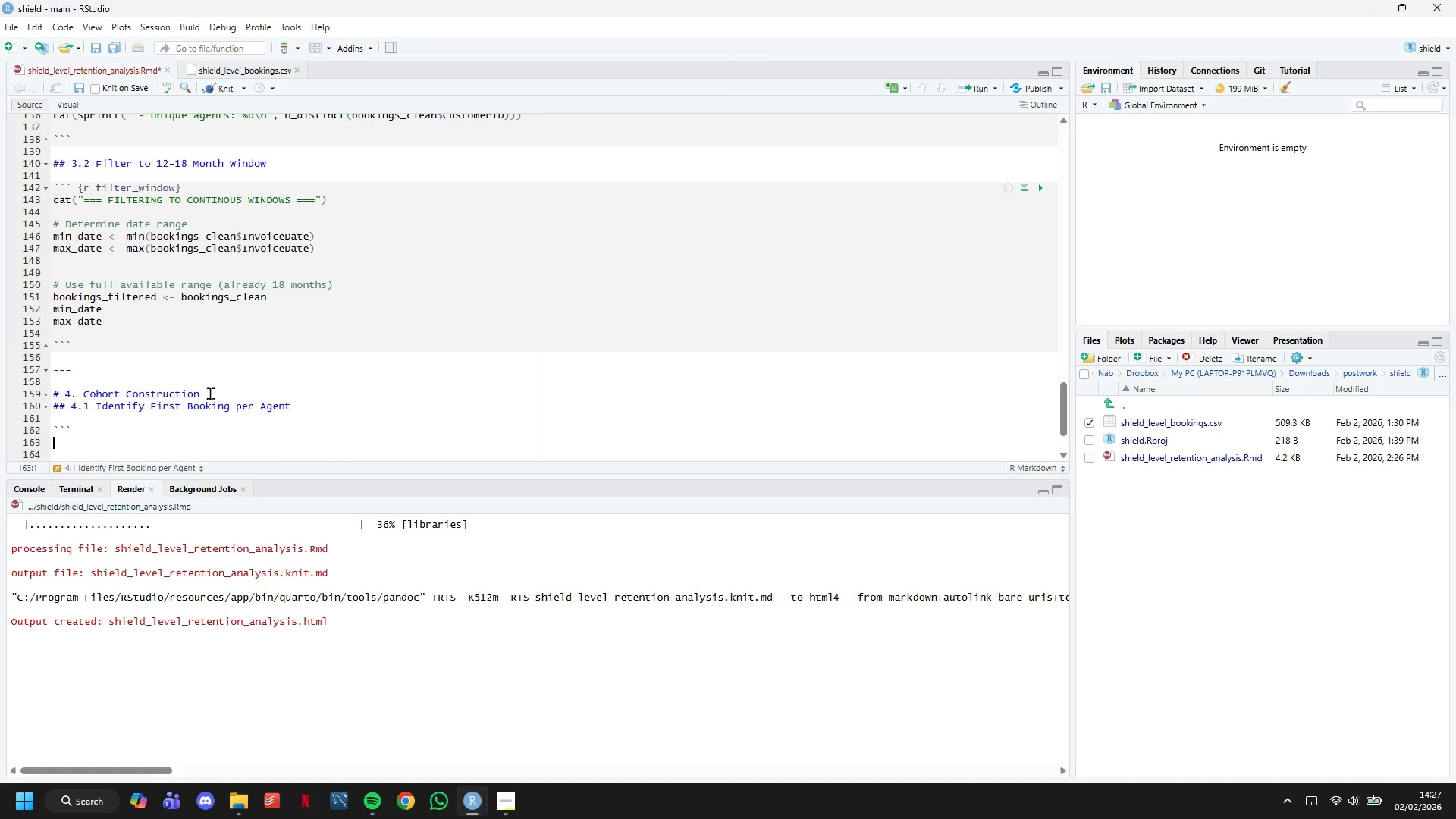 
key(Backquote)
 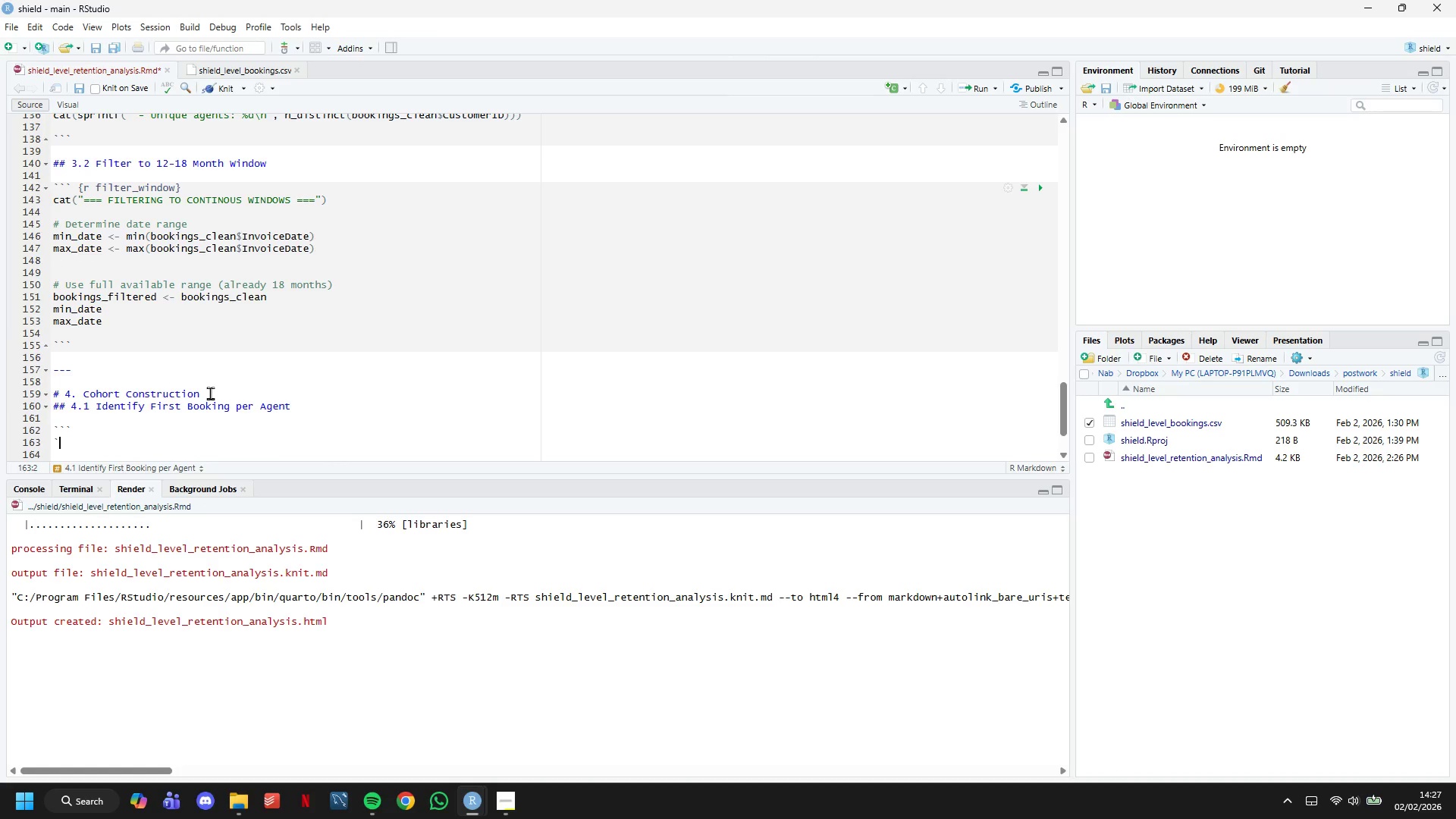 
key(Backquote)
 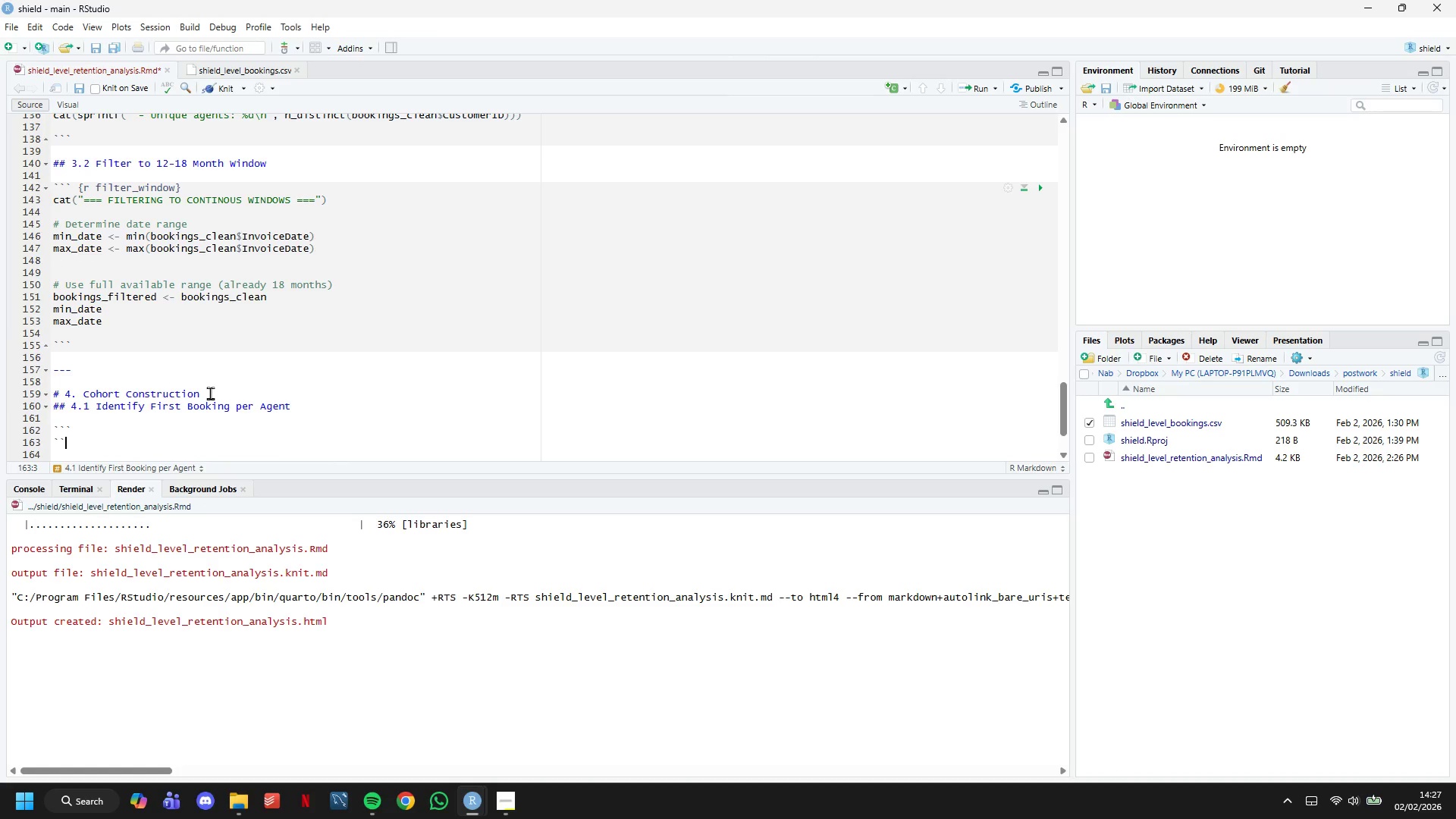 
key(Backquote)
 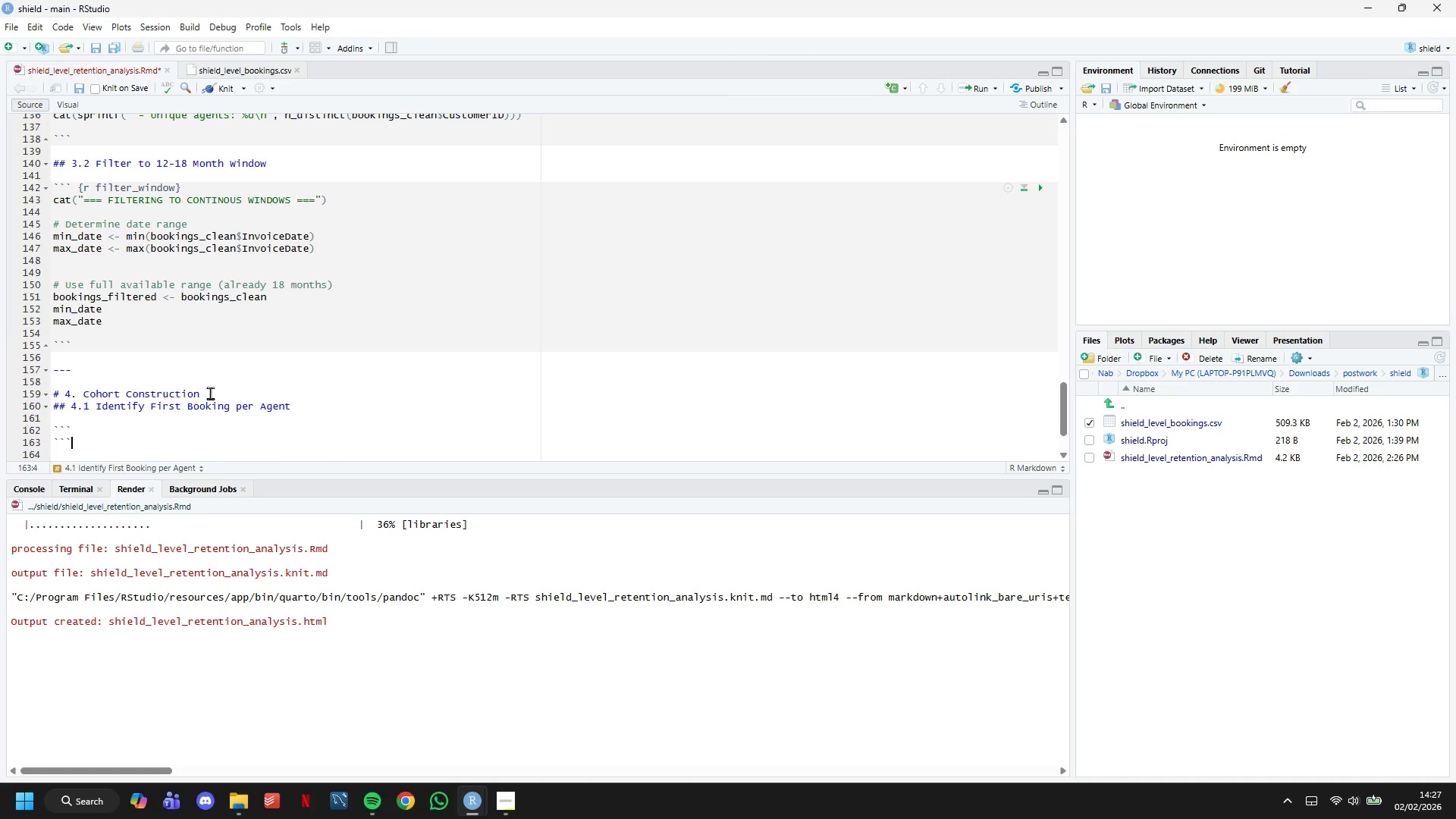 
key(ArrowUp)
 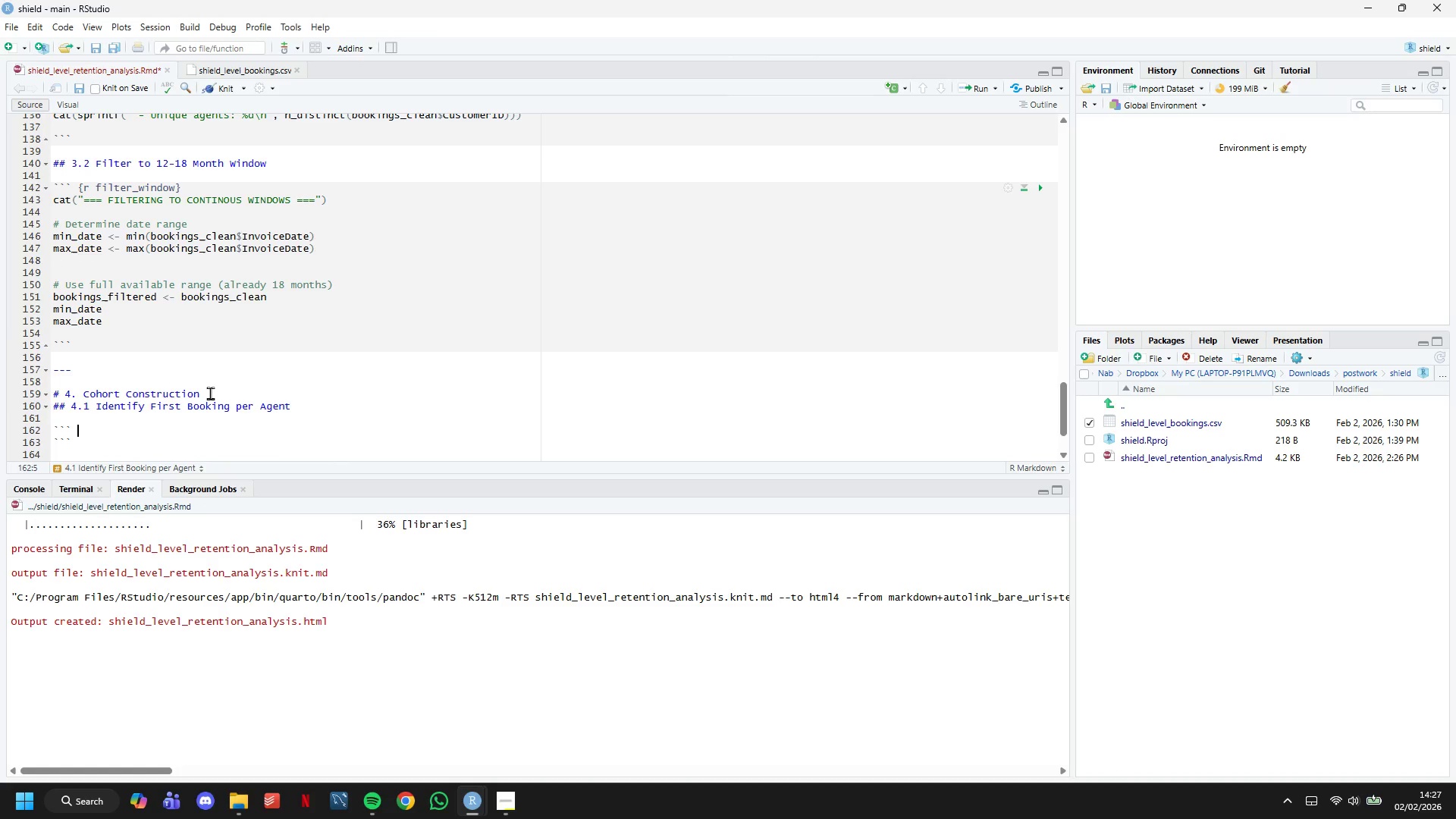 
type( {r first_bookings)
 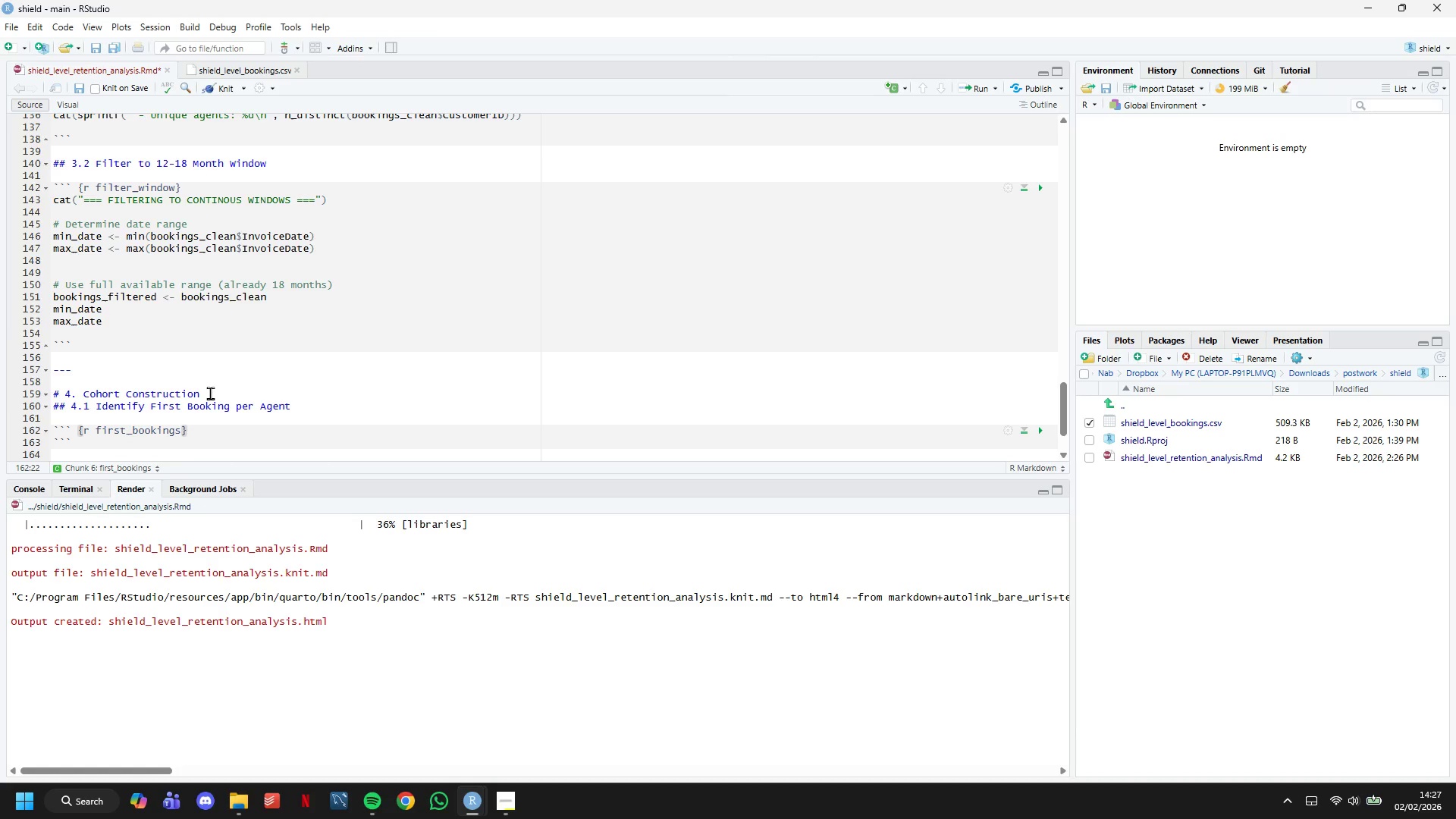 
key(ArrowRight)
 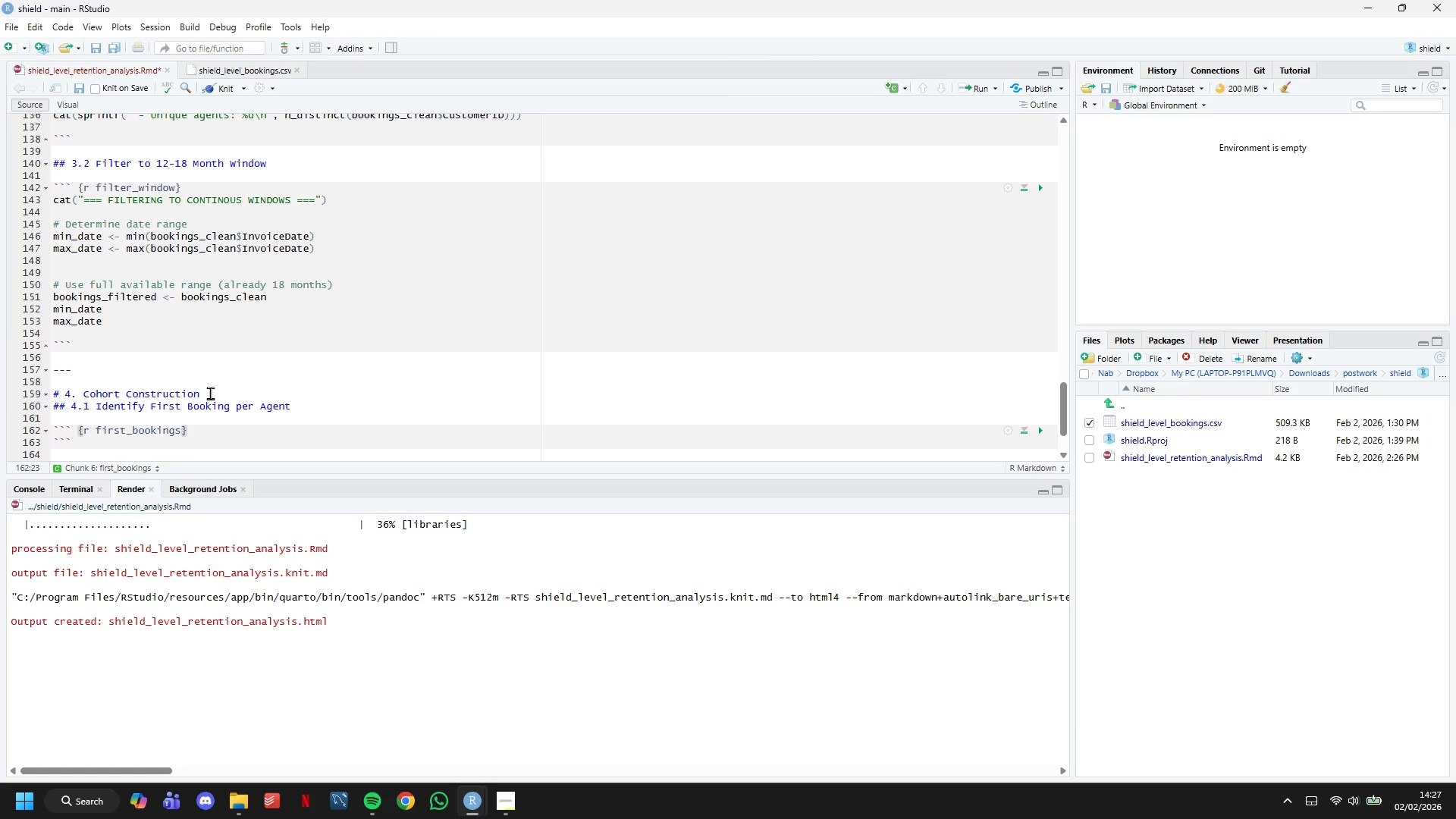 
key(ArrowLeft)
 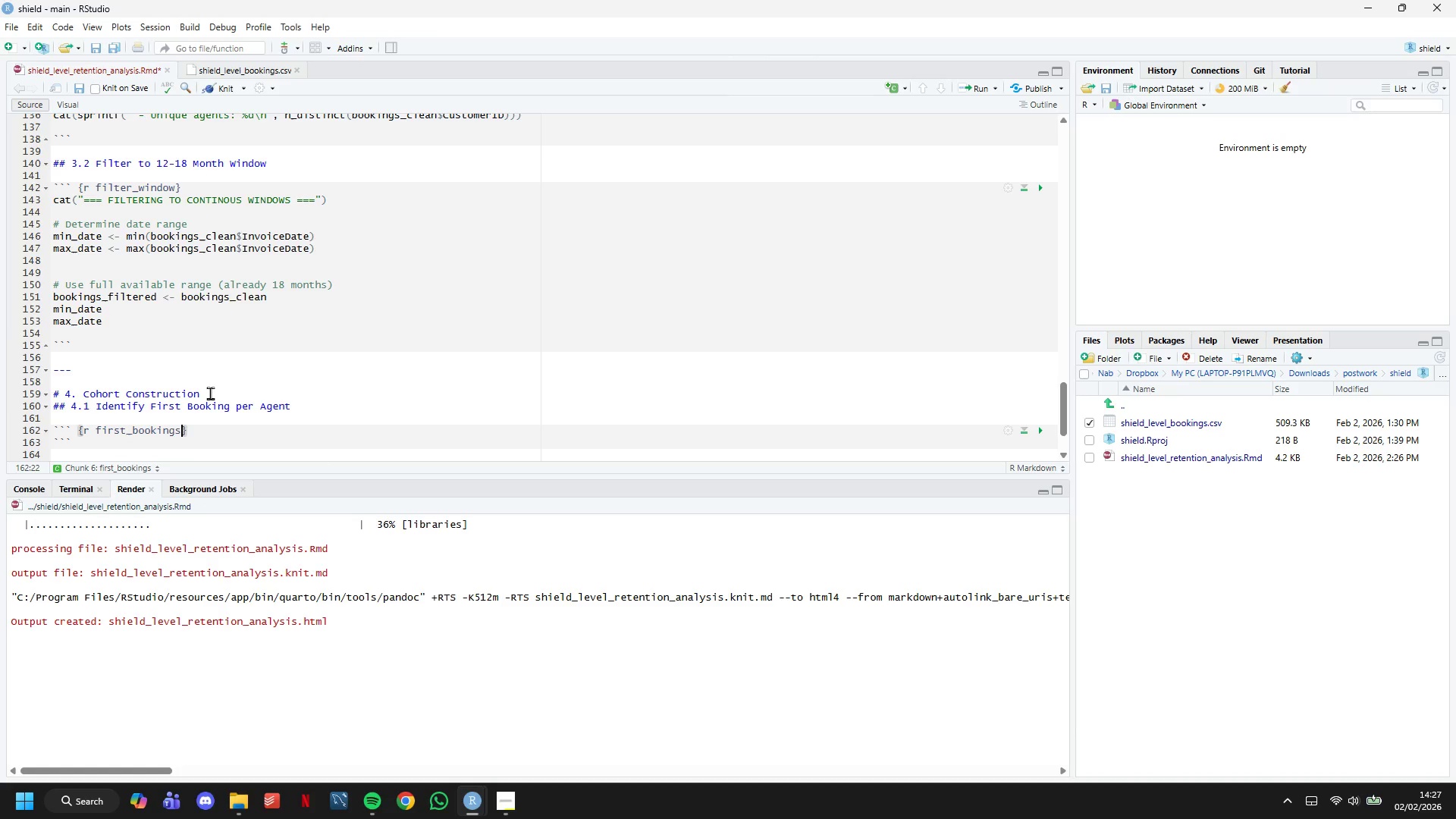 
key(Backspace)
 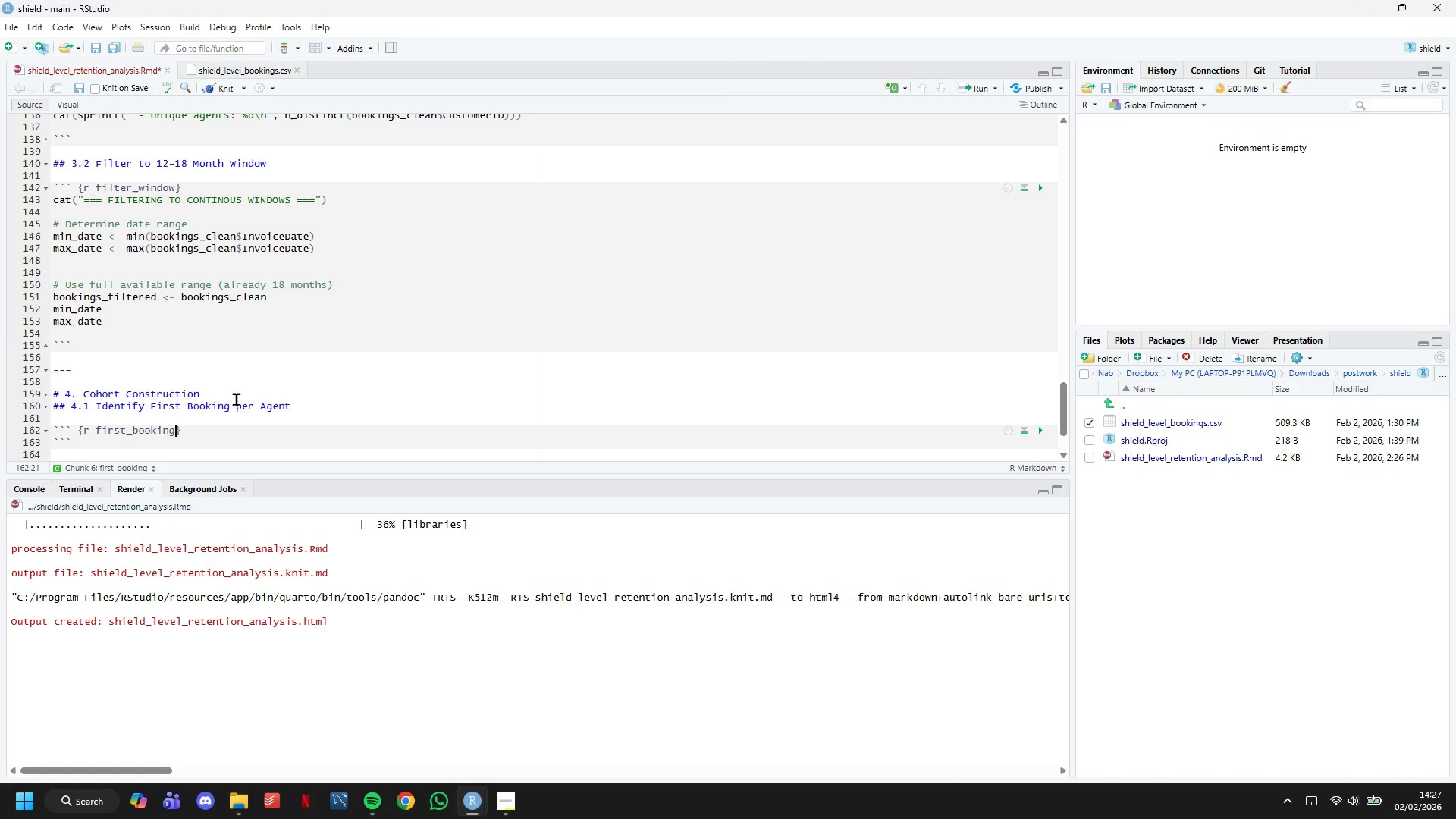 
key(ArrowRight)
 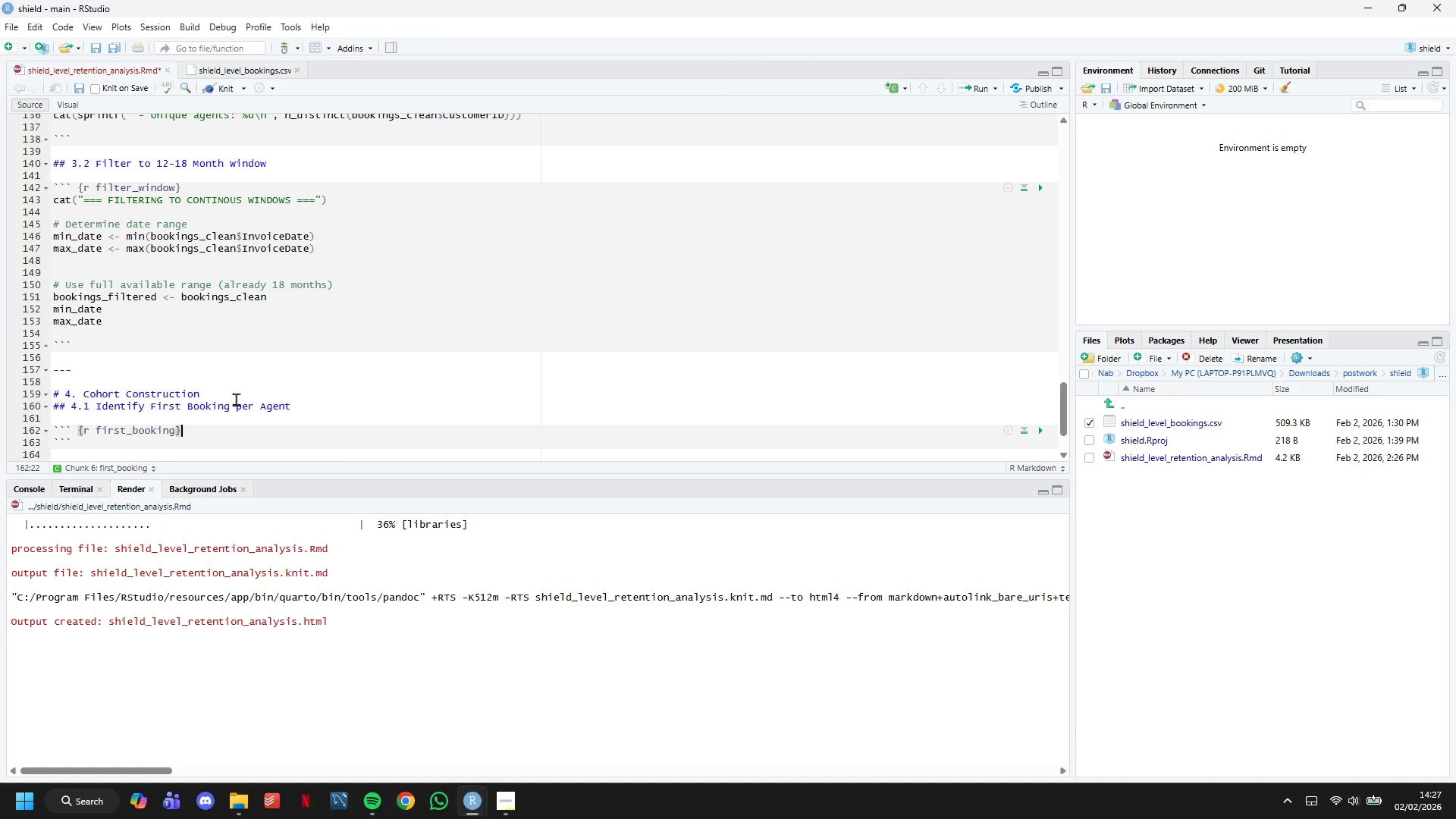 
key(Enter)
 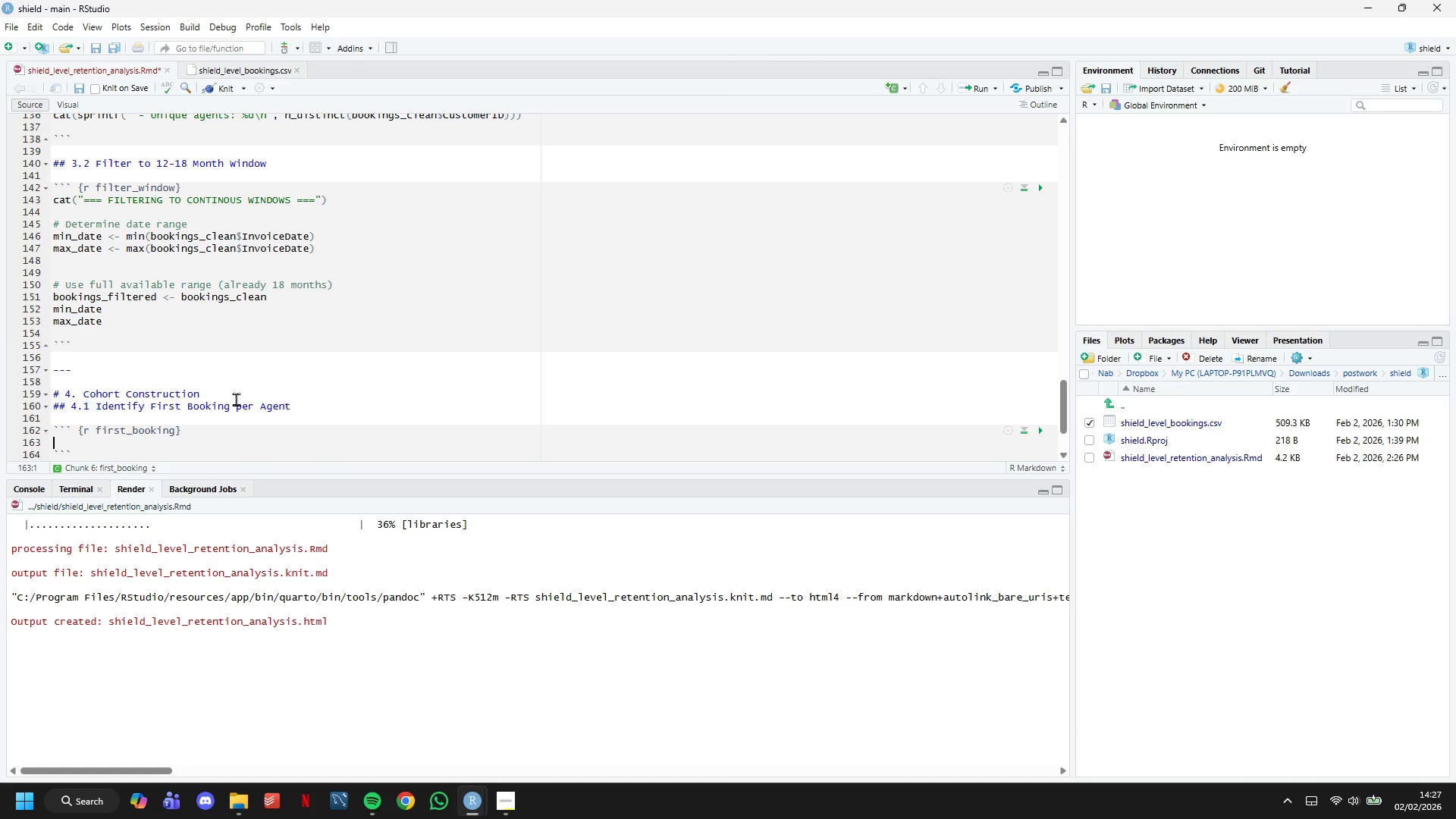 
key(Enter)
 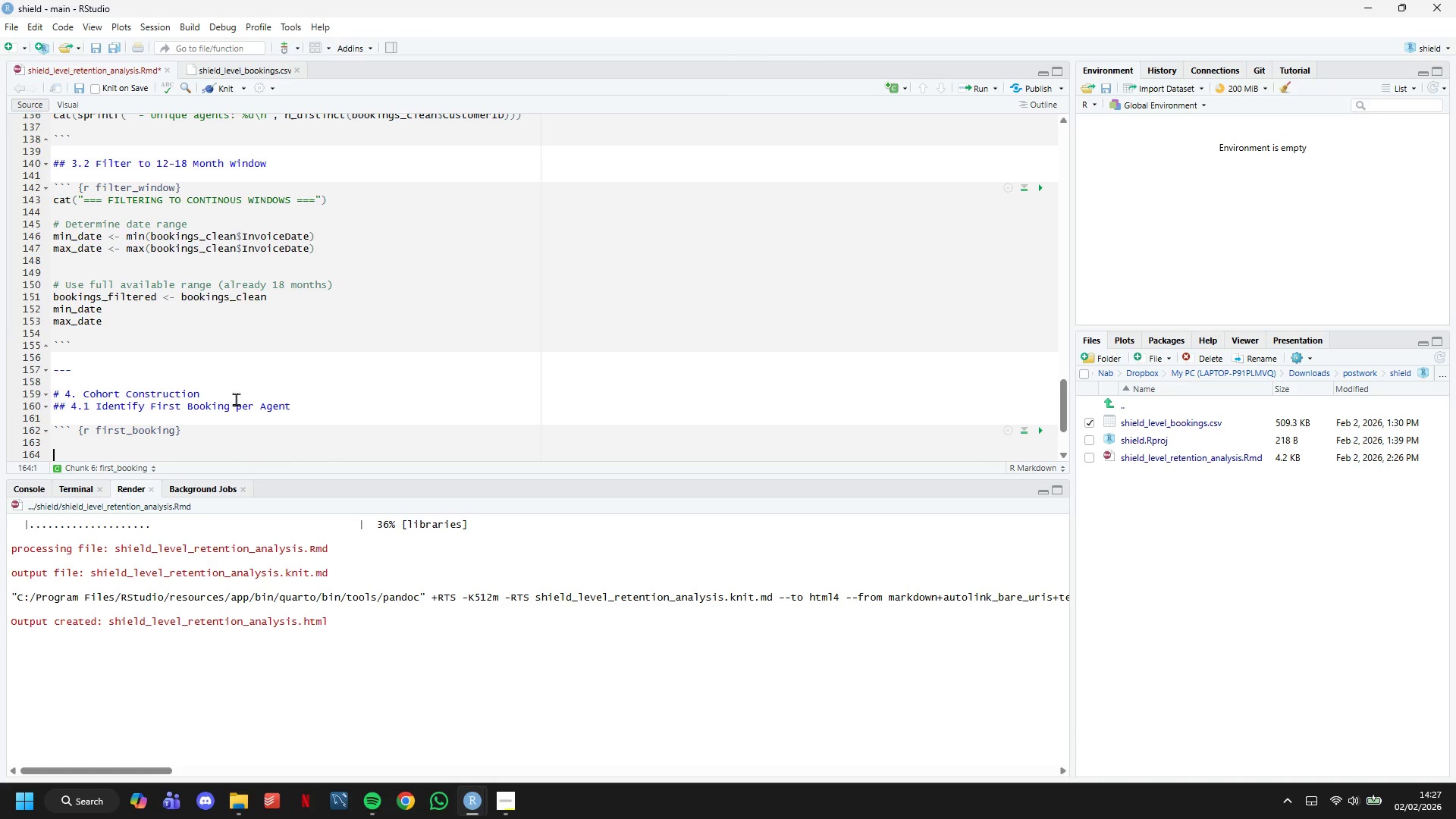 
key(ArrowUp)
 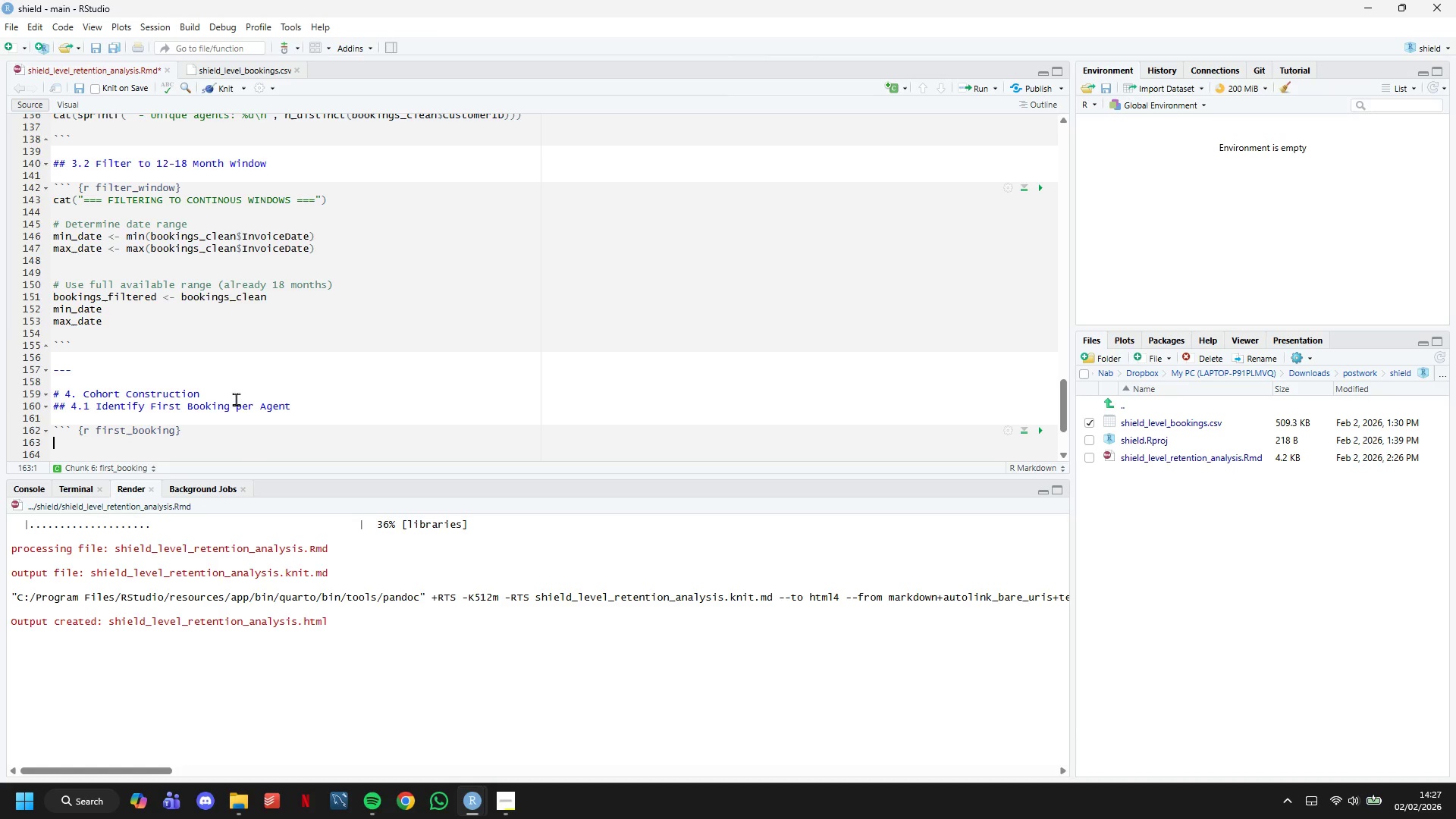 
type(cat("=== COHORT ASSIGNMENT ===)
 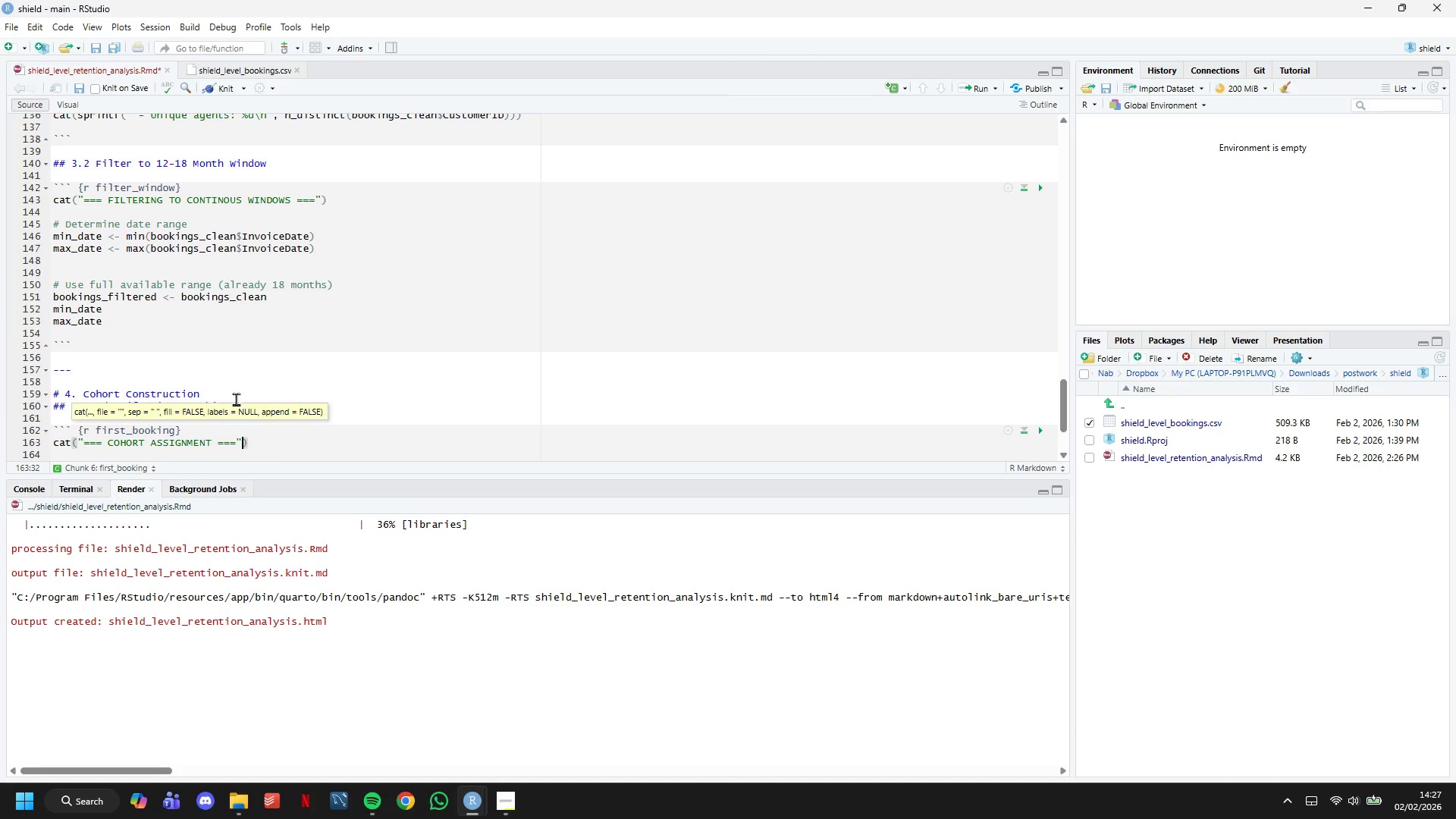 
 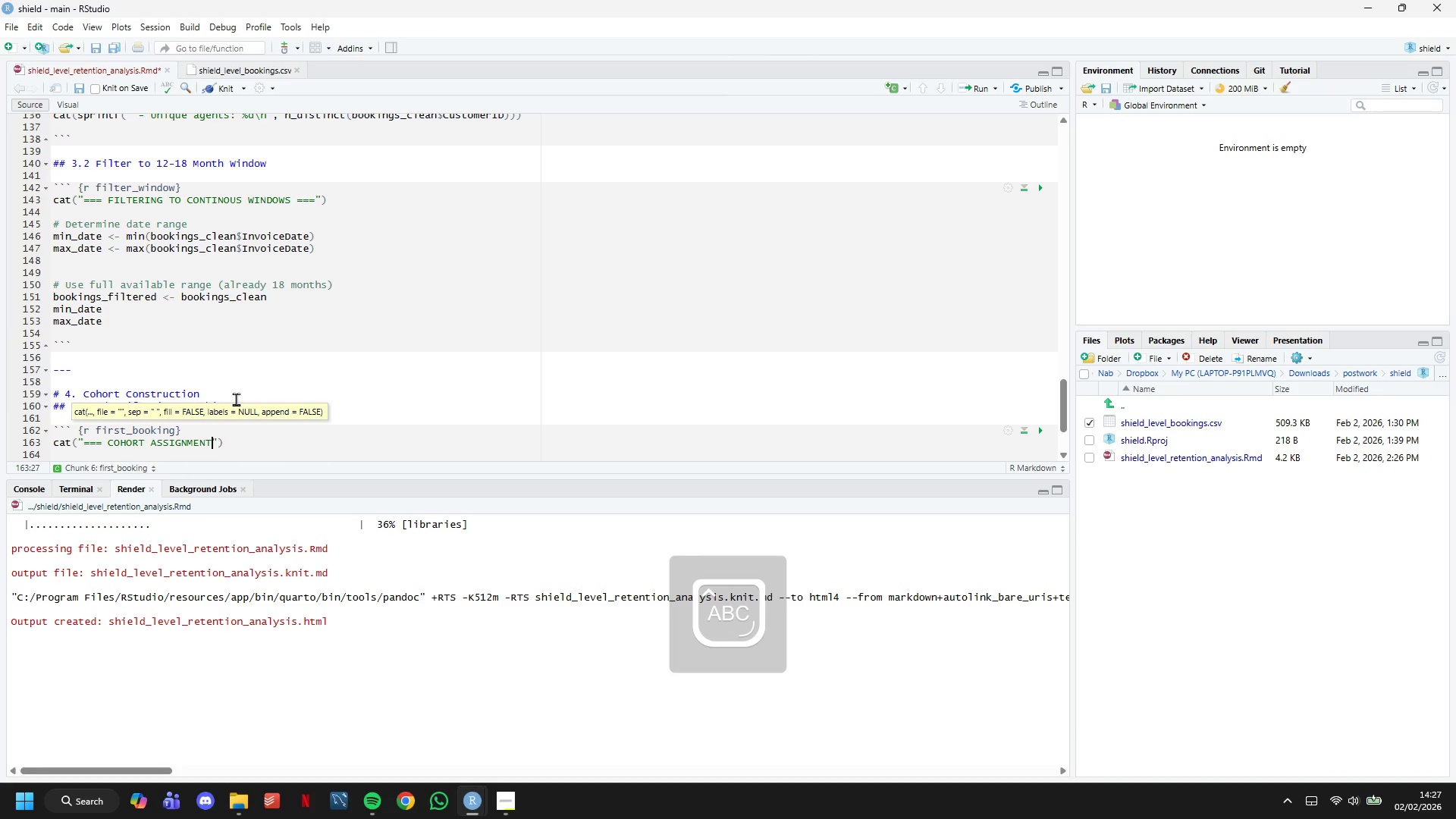 
key(ArrowRight)
 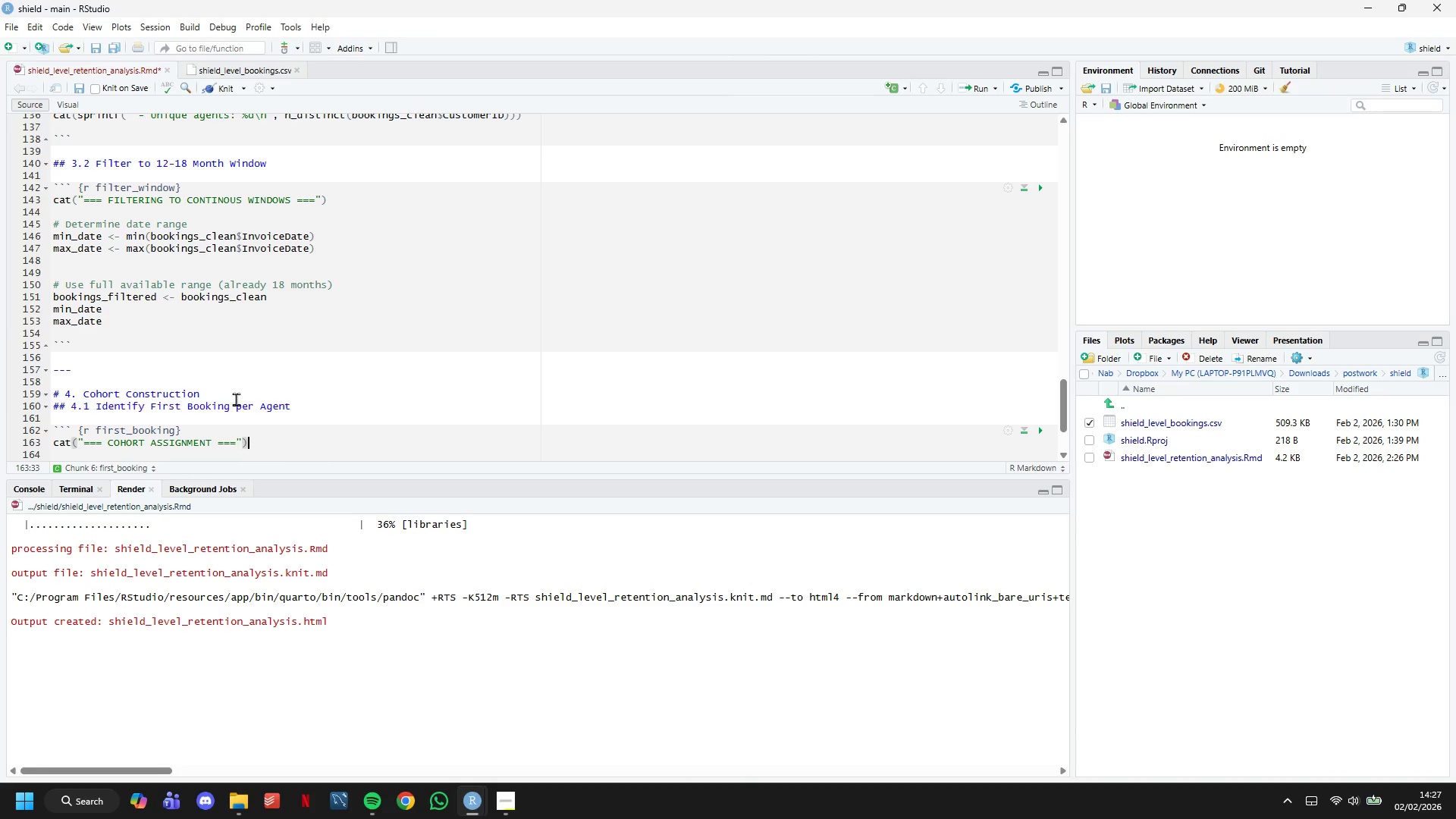 
key(ArrowRight)
 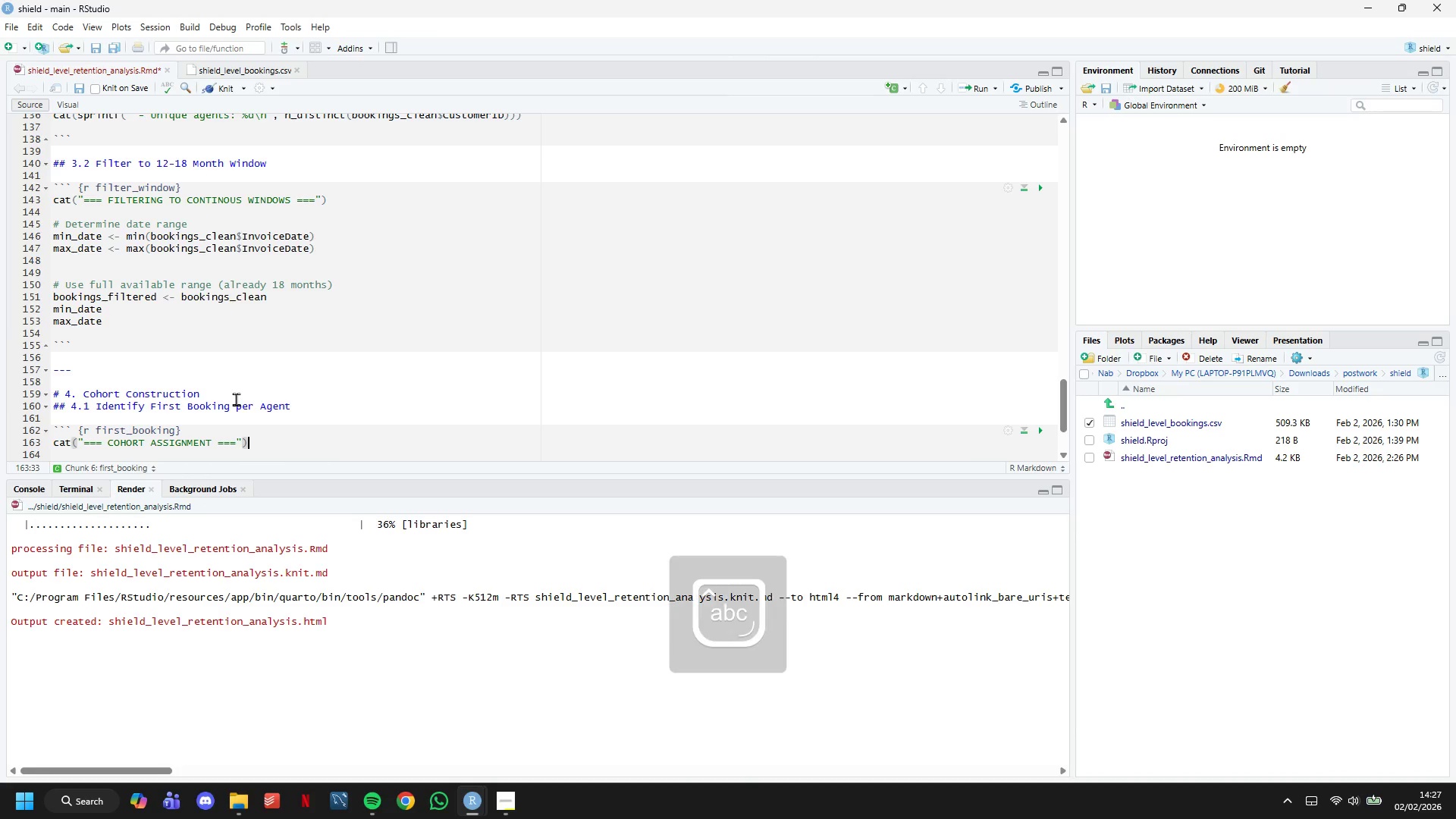 
key(CapsLock)
 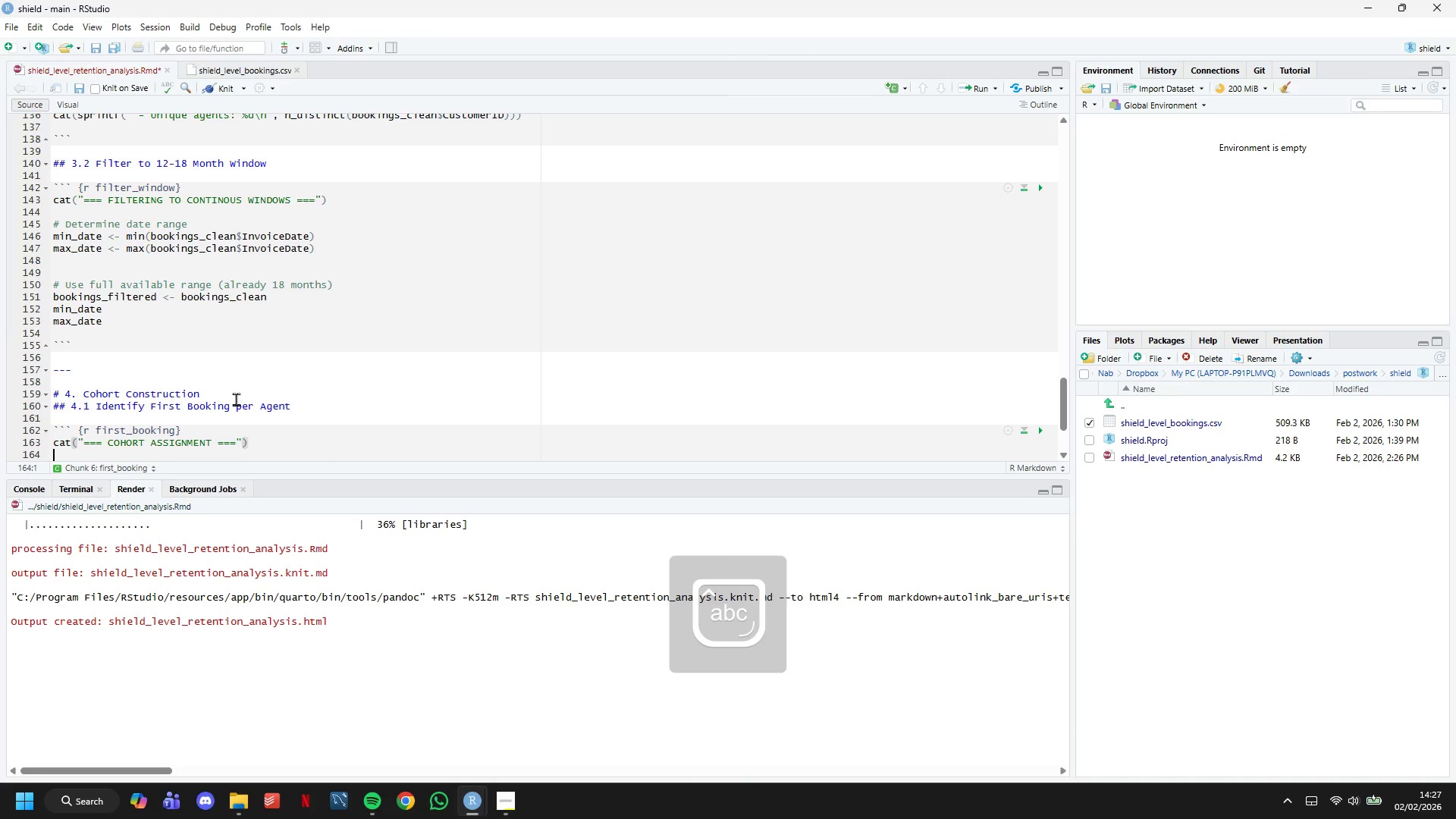 
key(Enter)
 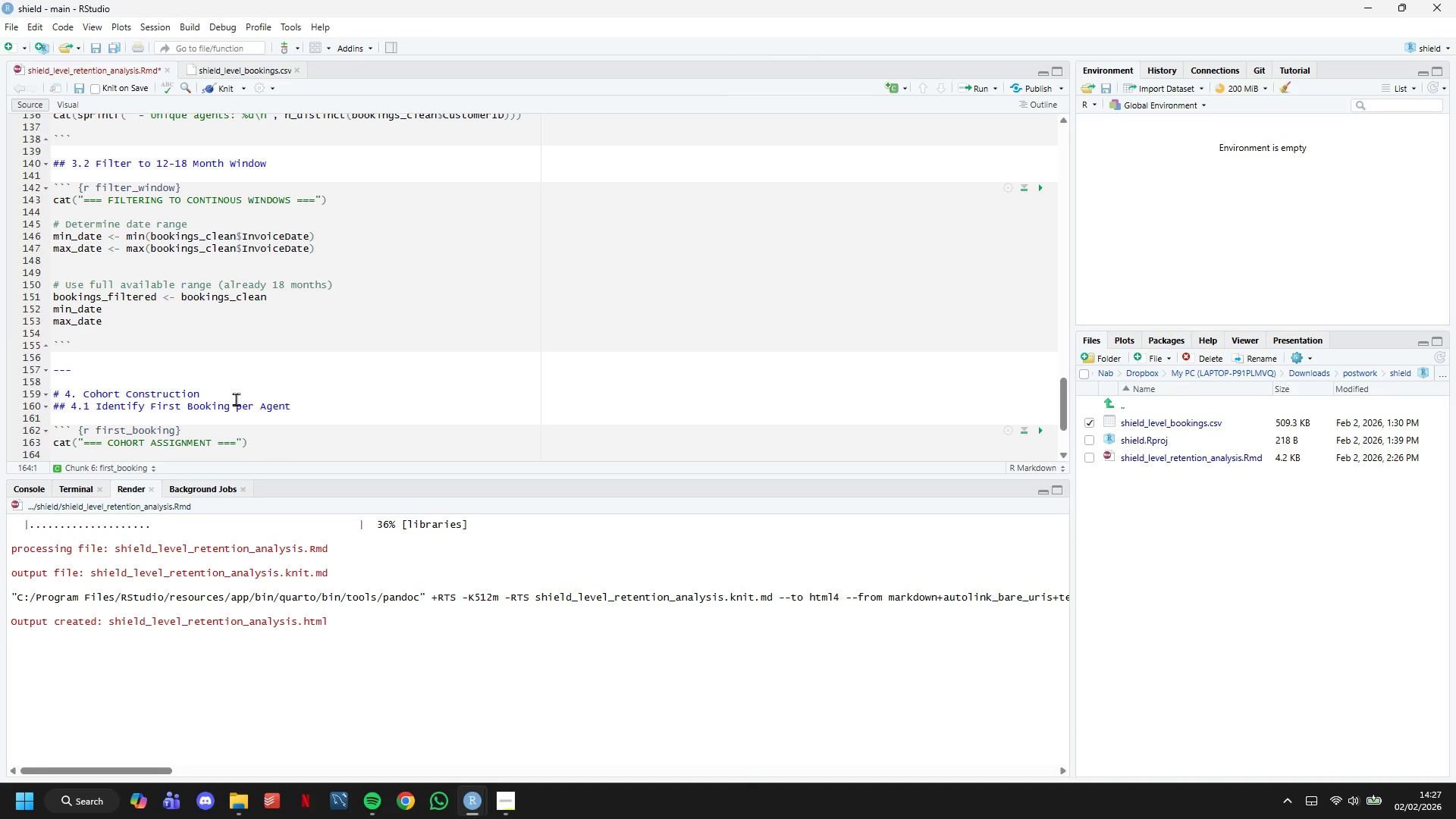 
key(ArrowDown)
 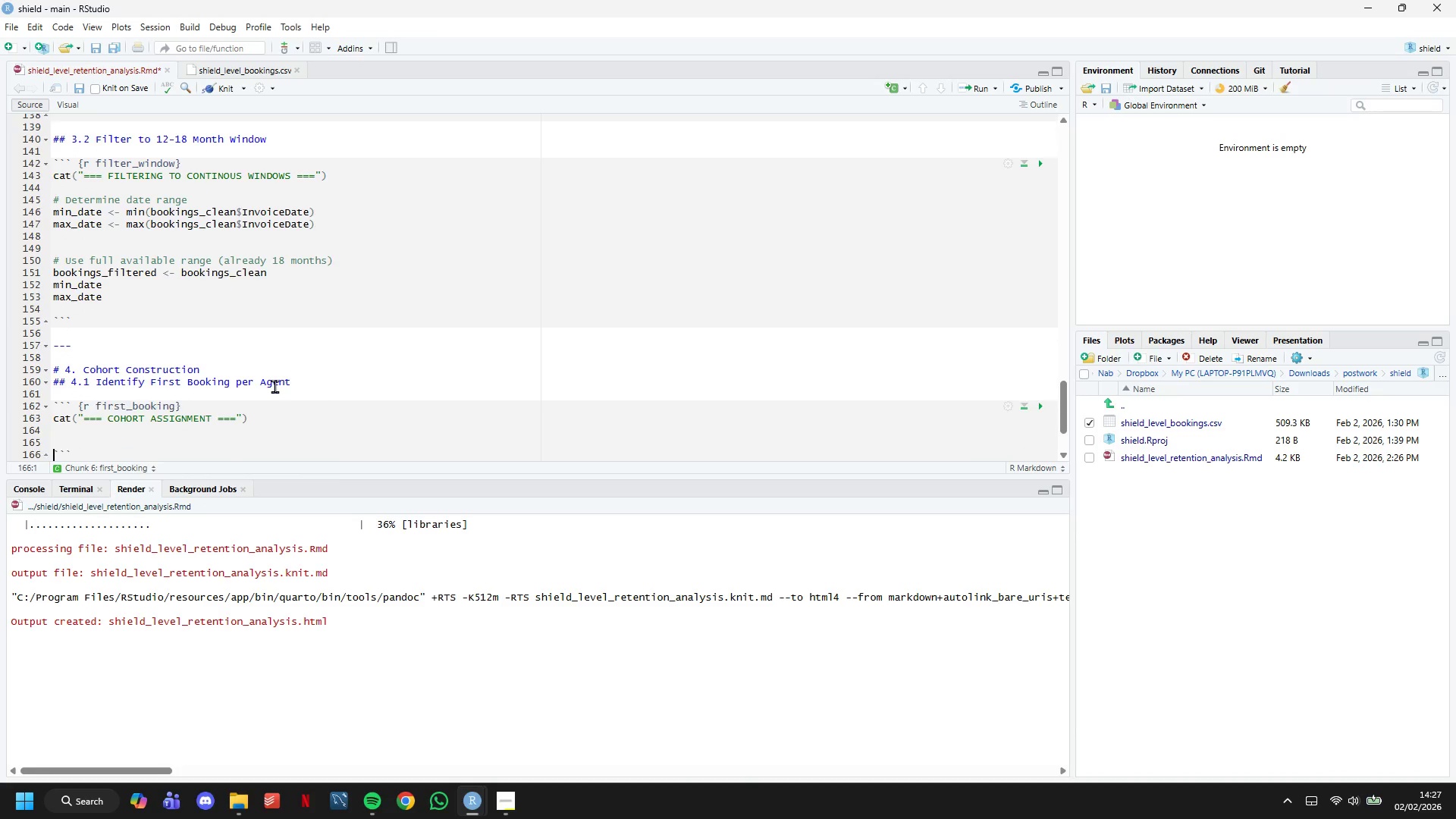 
hold_key(key=ArrowDown, duration=0.38)
 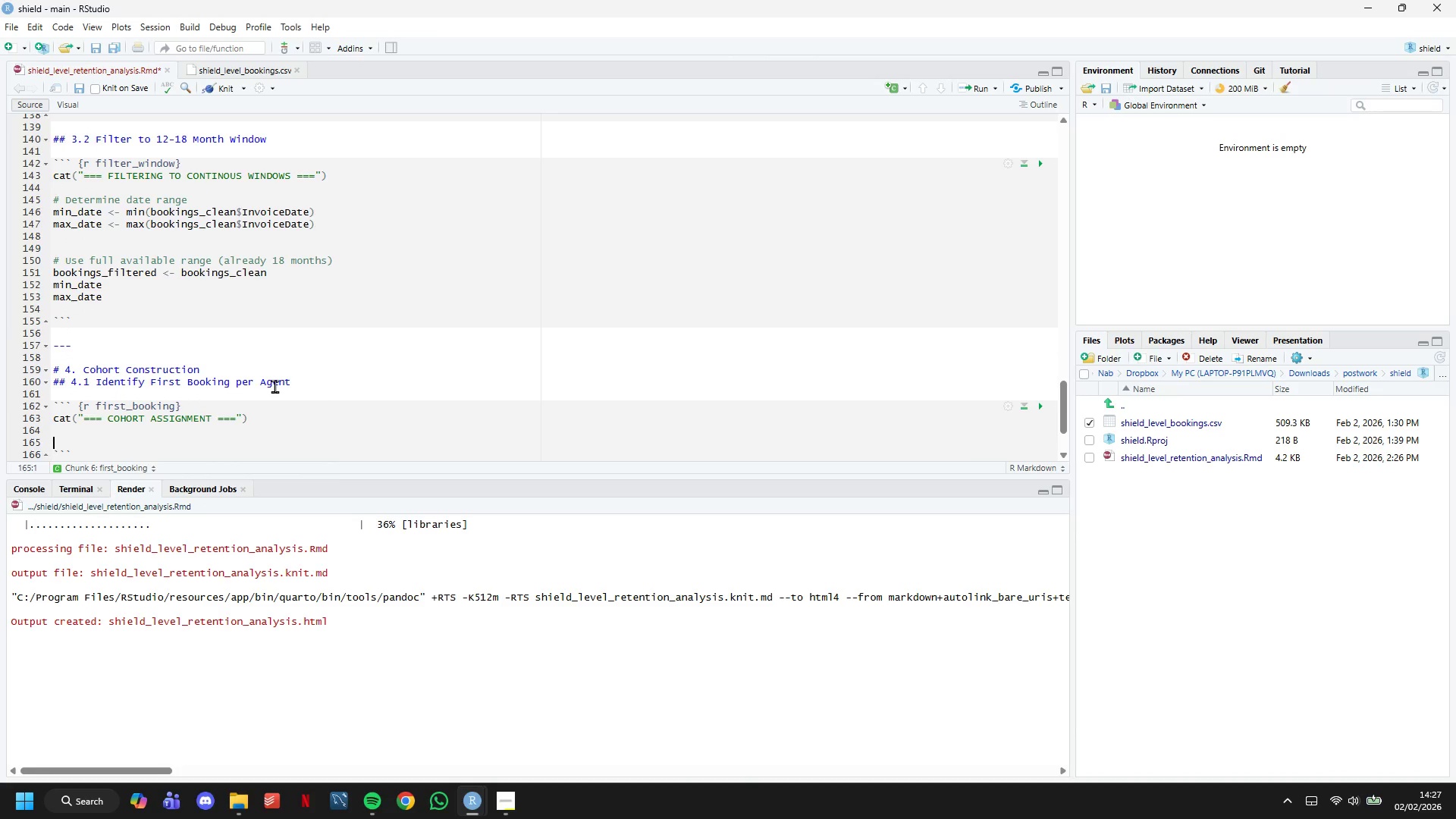 
key(ArrowUp)
 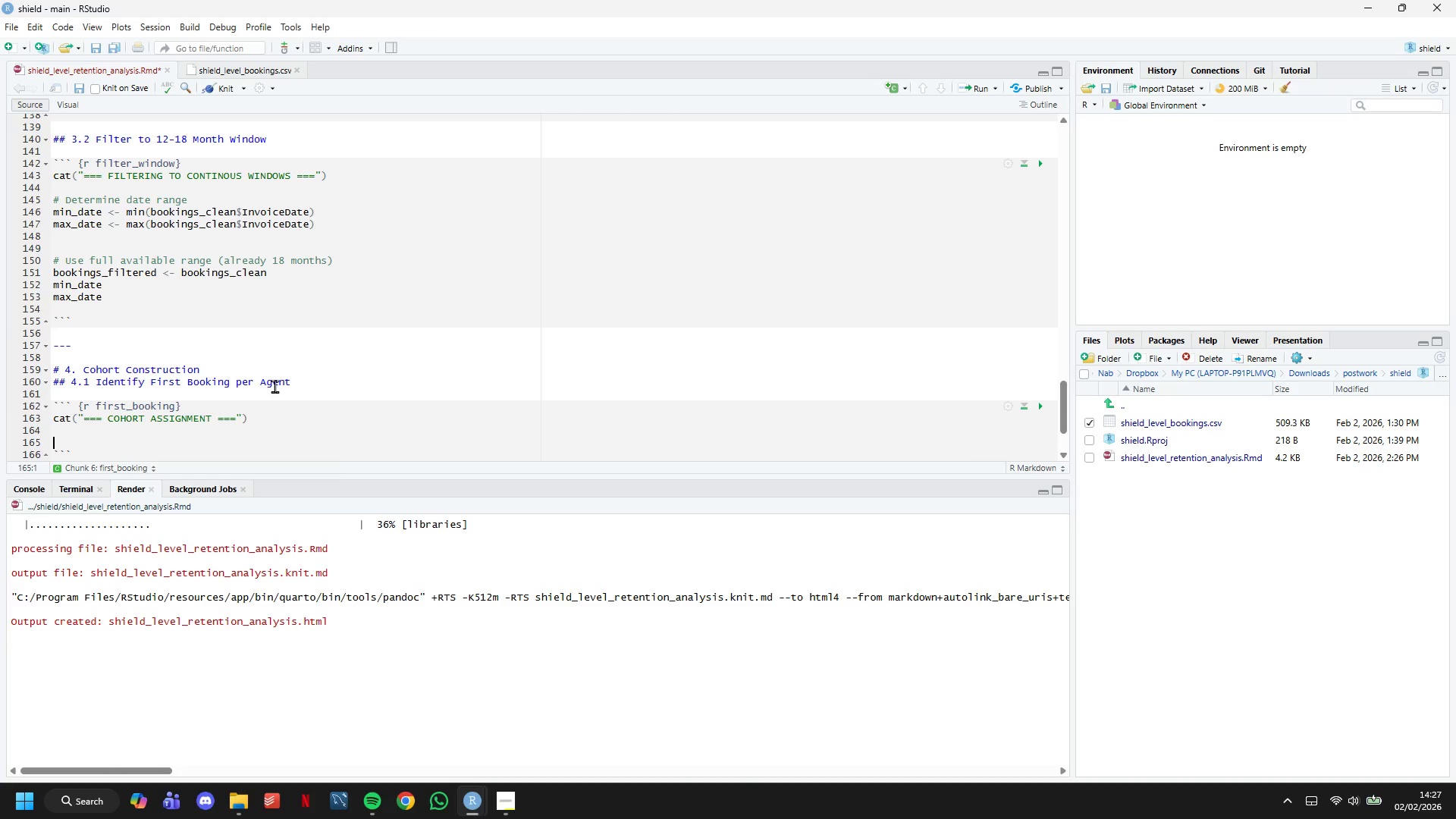 
key(ArrowUp)
 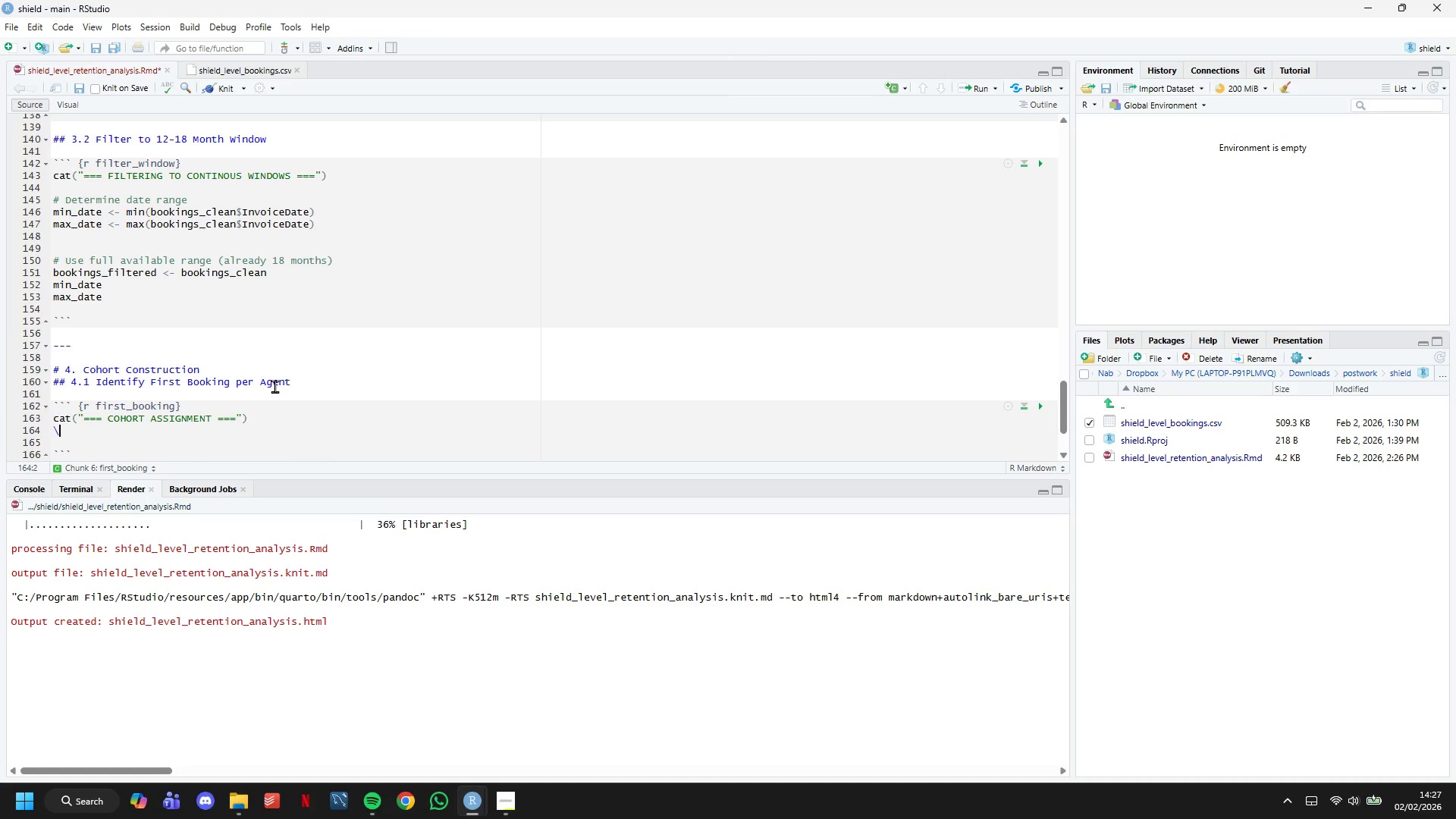 
key(Backslash)
 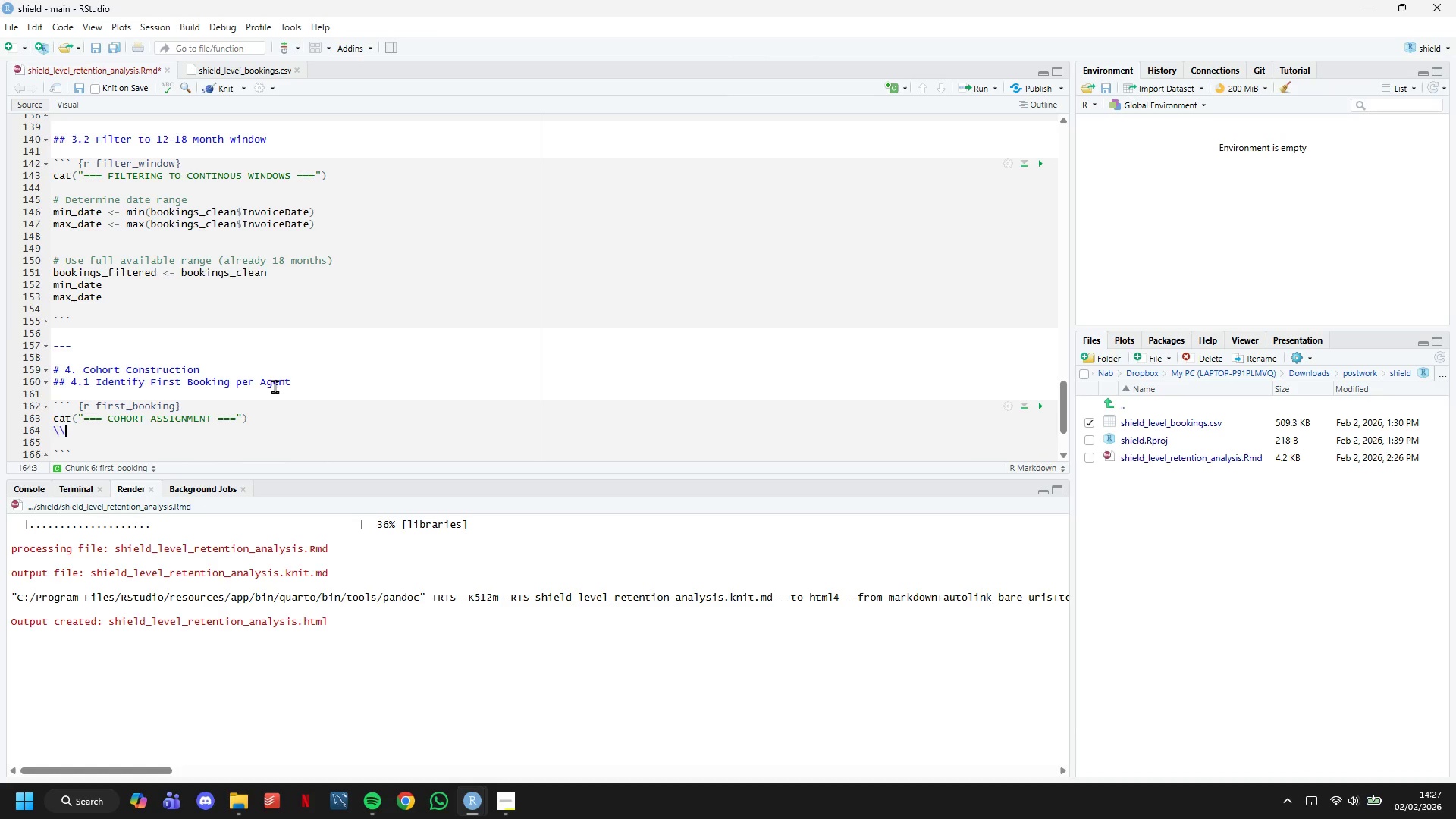 
key(Backslash)
 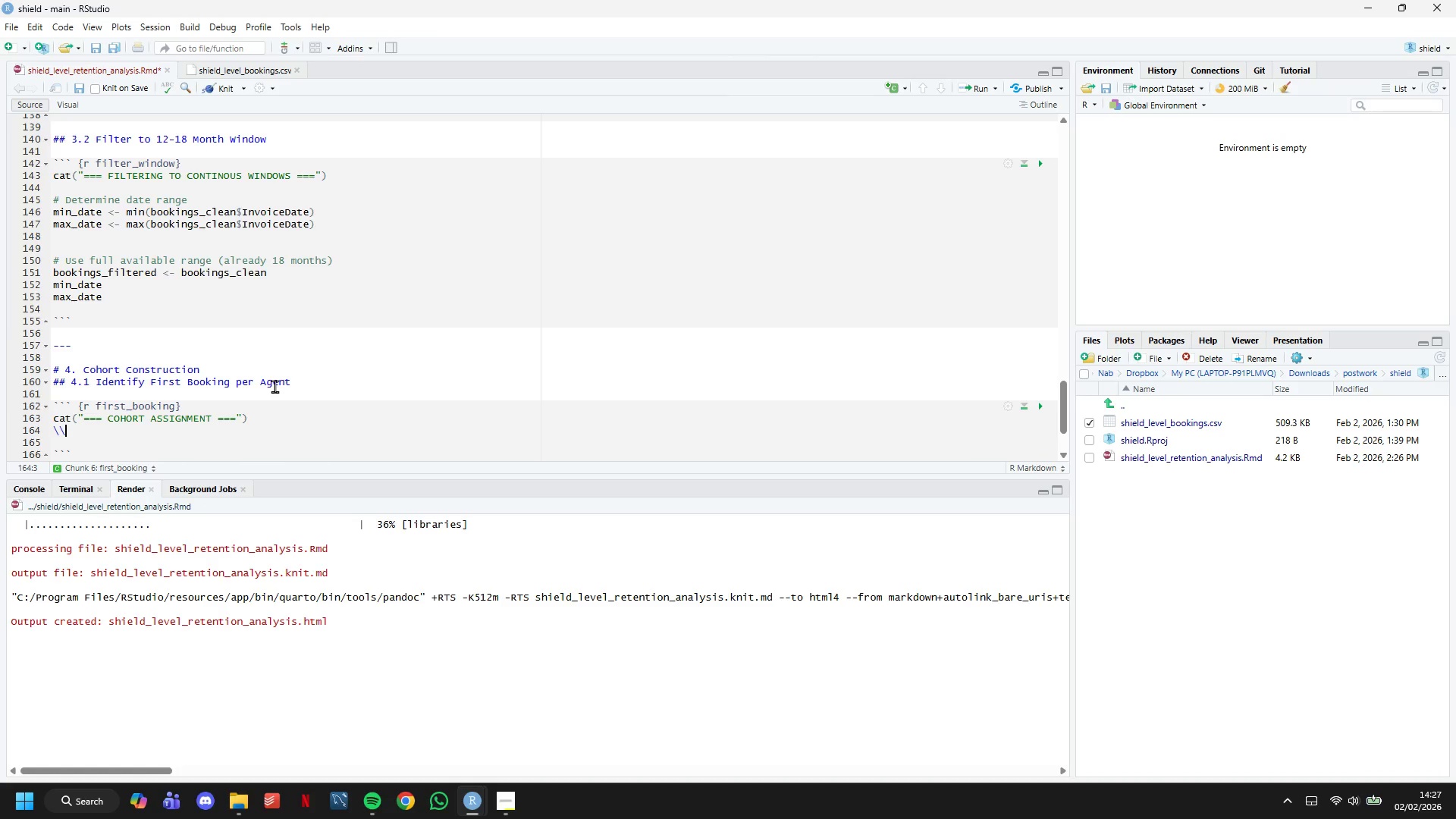 
key(Backspace)
 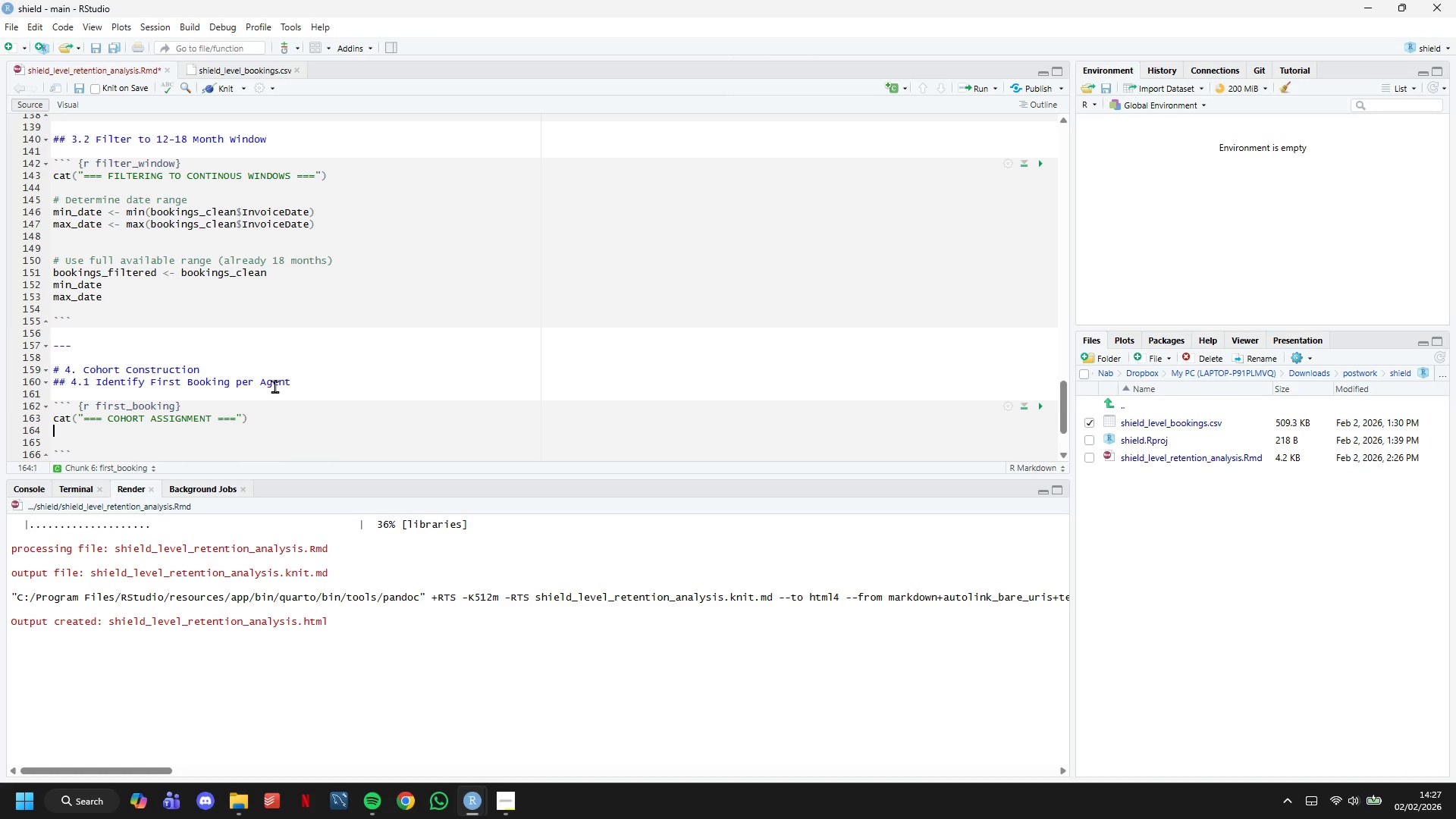 
key(Backspace)
 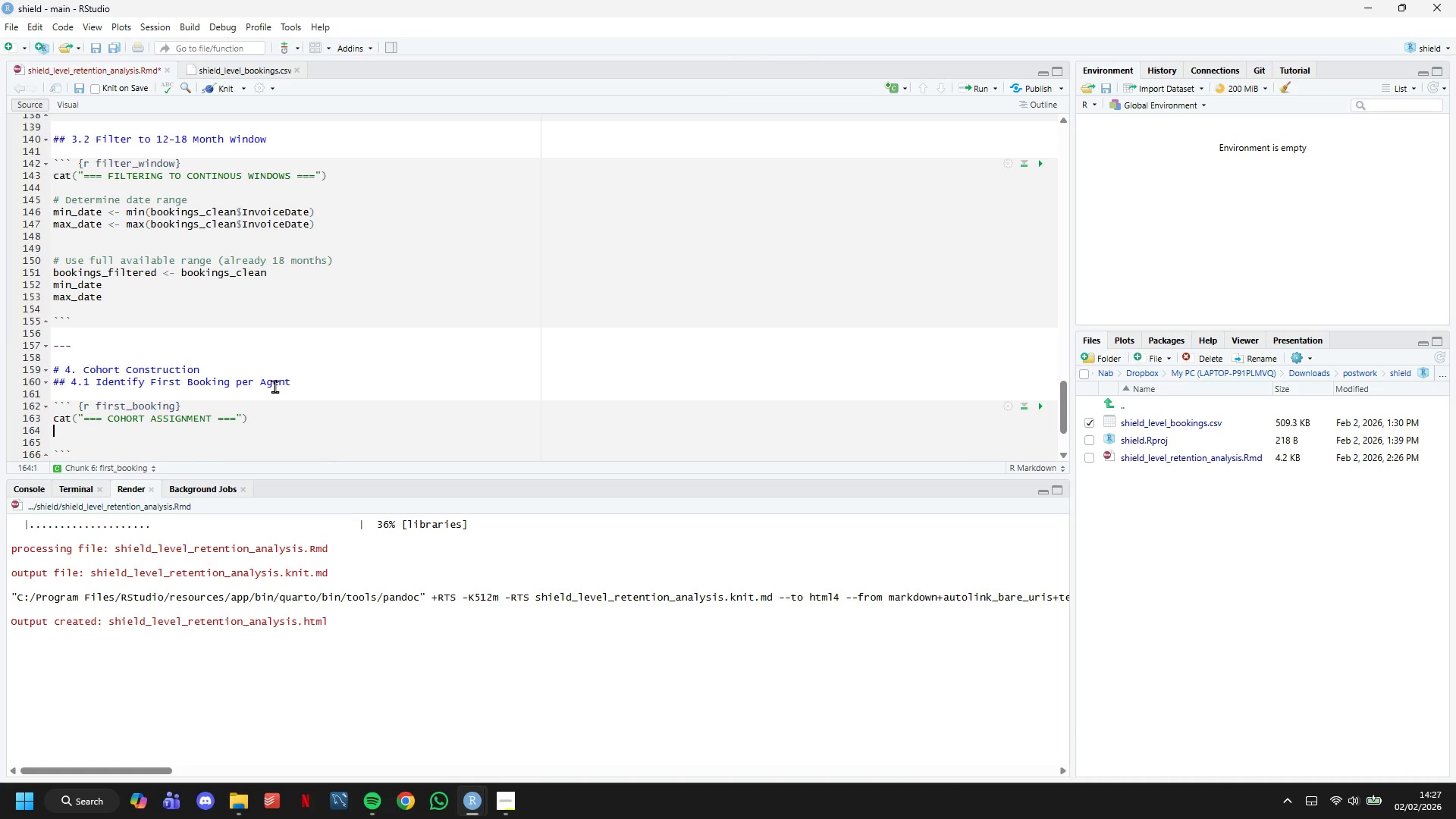 
key(Enter)
 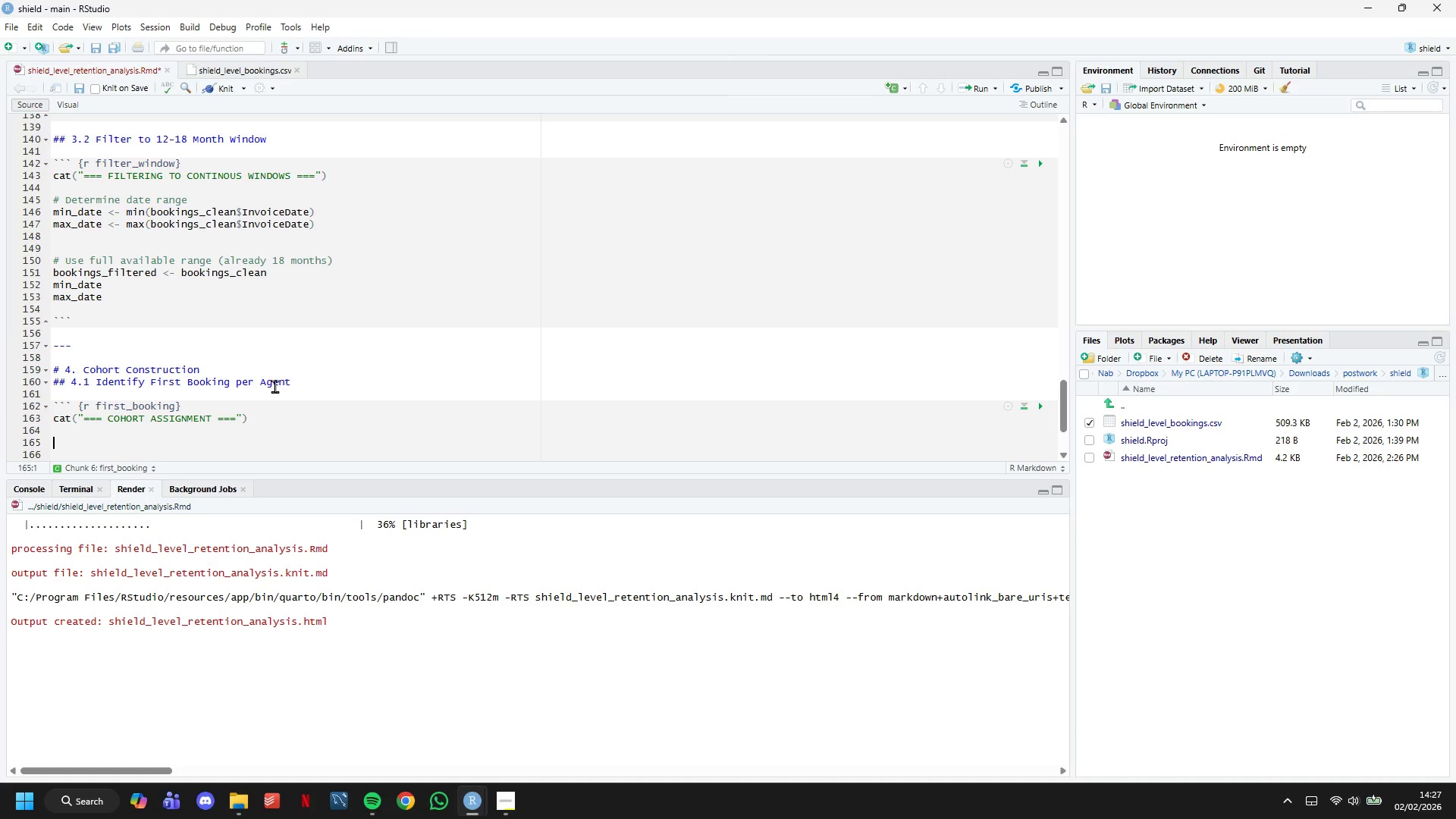 
key(Enter)
 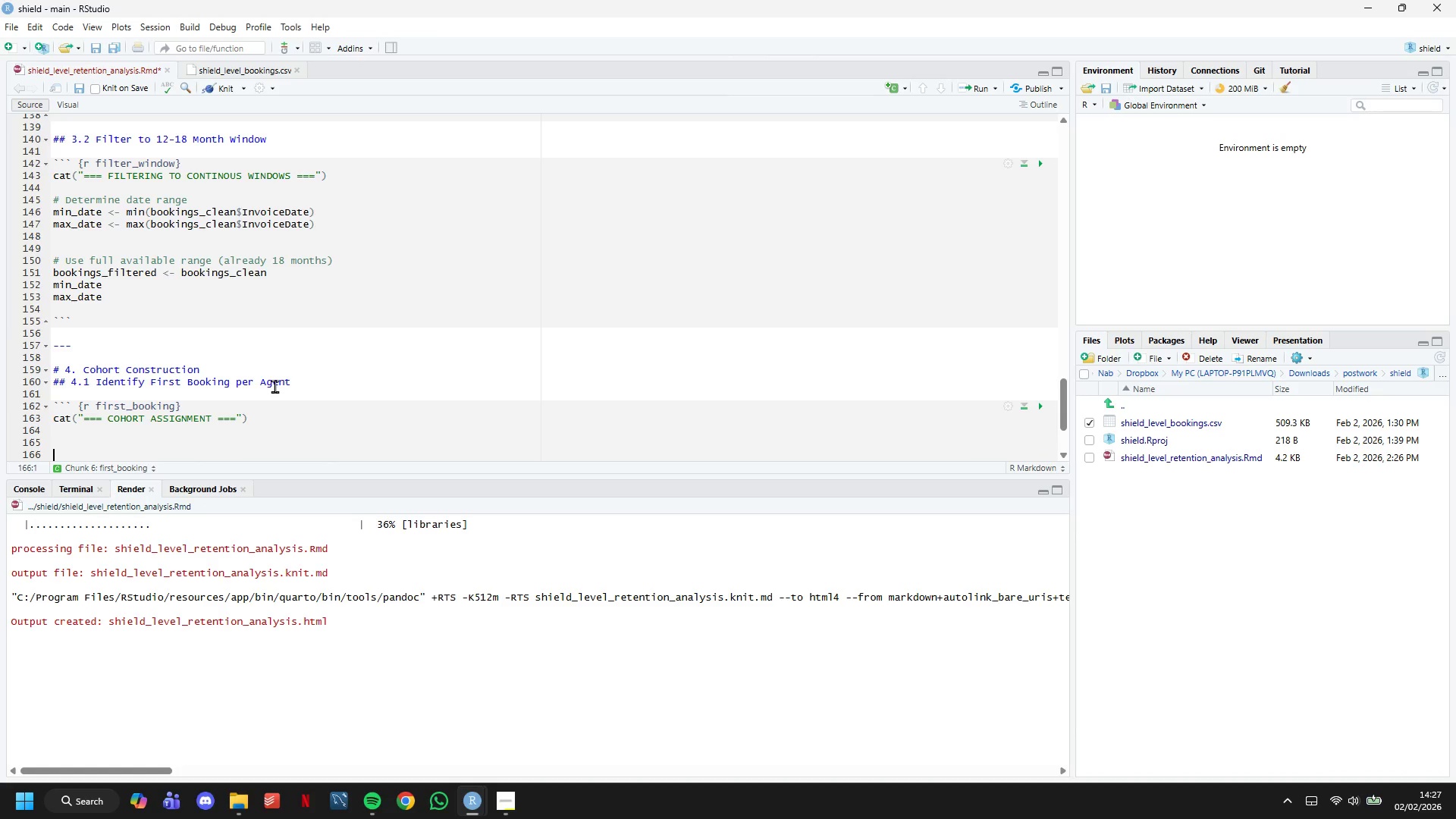 
key(ArrowUp)
 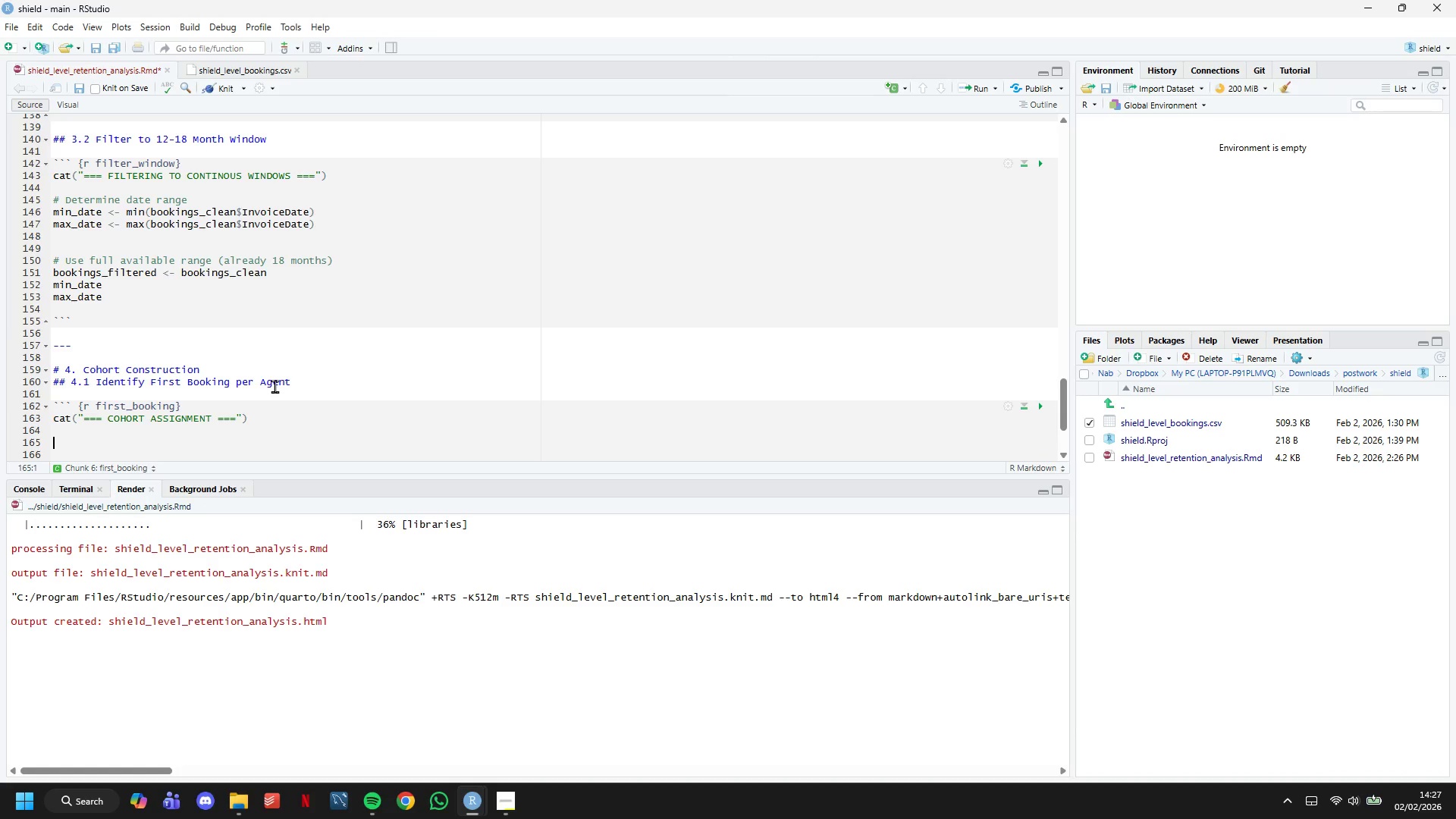 
key(ArrowUp)
 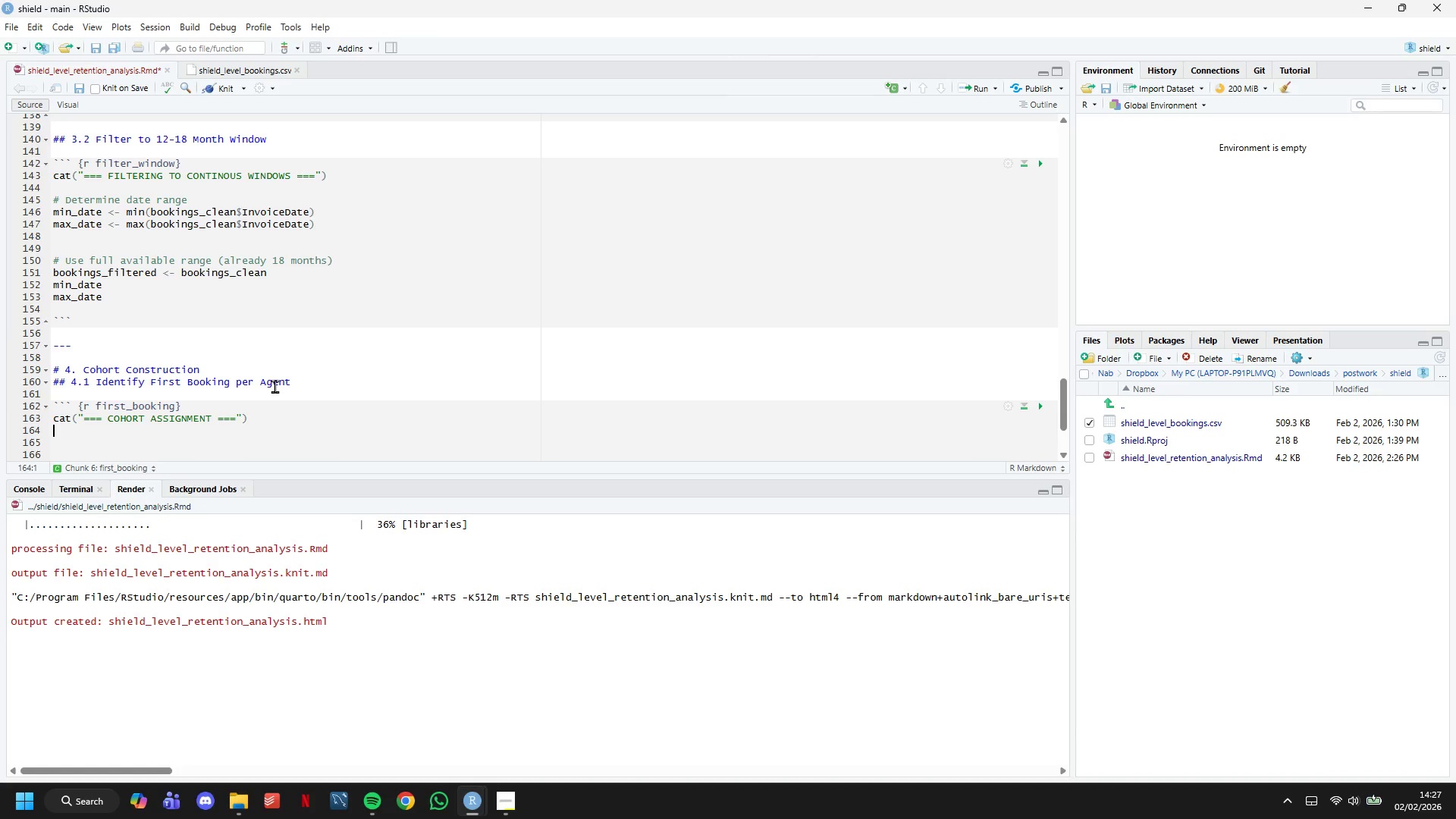 
type(# For cohort )
key(Backspace)
key(Backspace)
key(Backspace)
key(Backspace)
key(Backspace)
key(Backspace)
key(Backspace)
type(each agent, find their first booking date)
 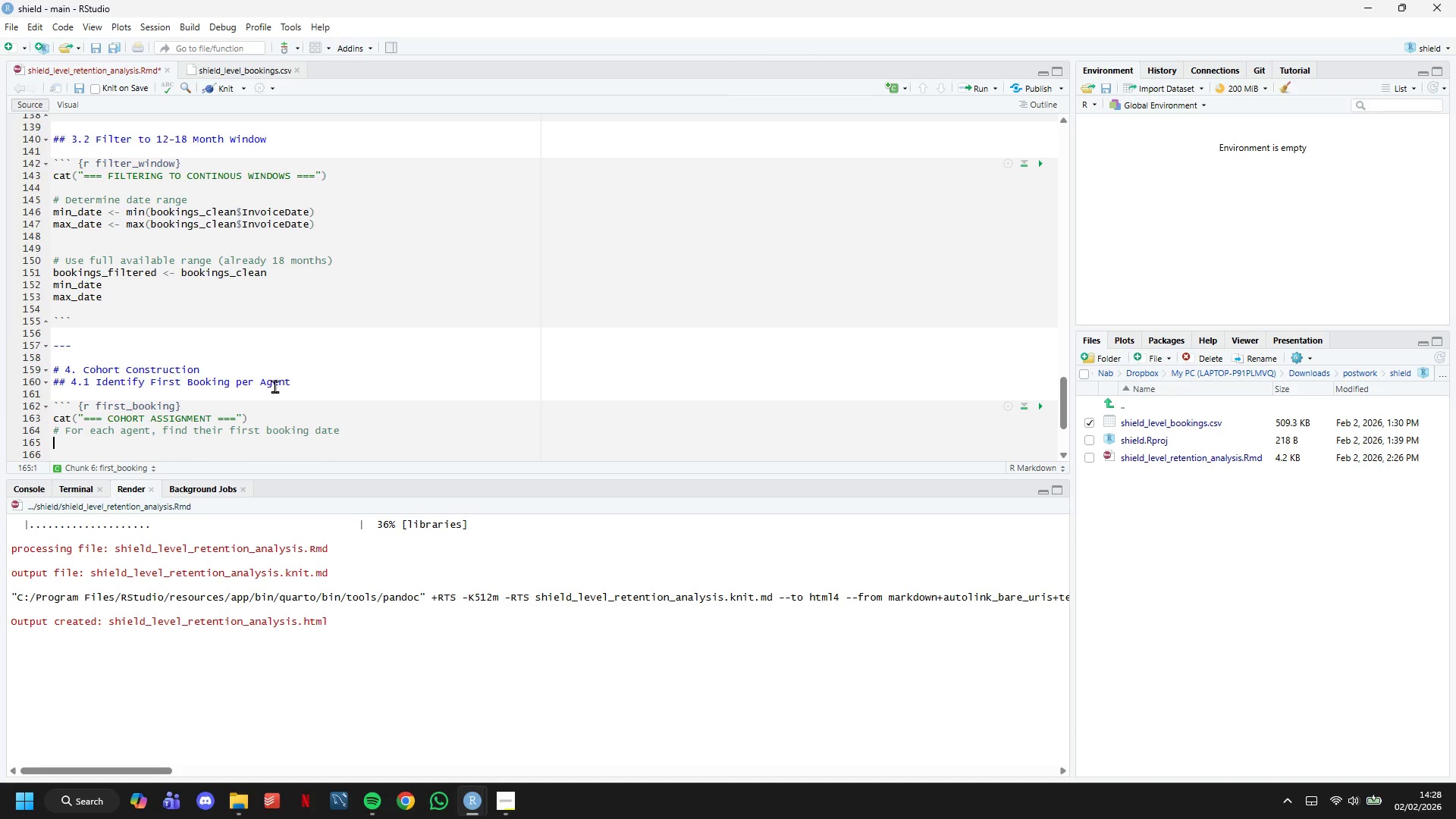 
key(Enter)
 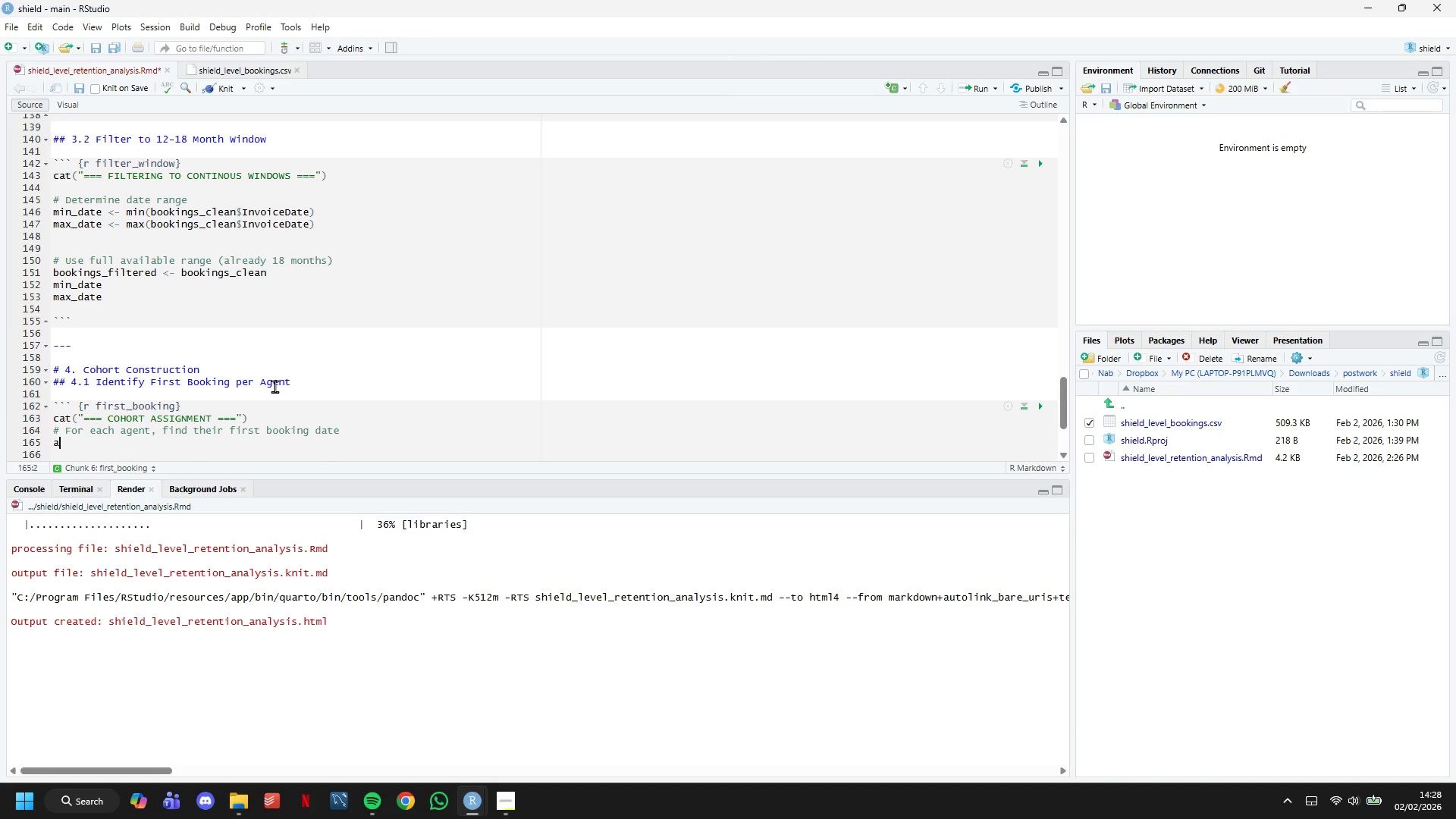 
type(agent_v)
key(Backspace)
type(cohorts <- bookings_filtered %>%)
 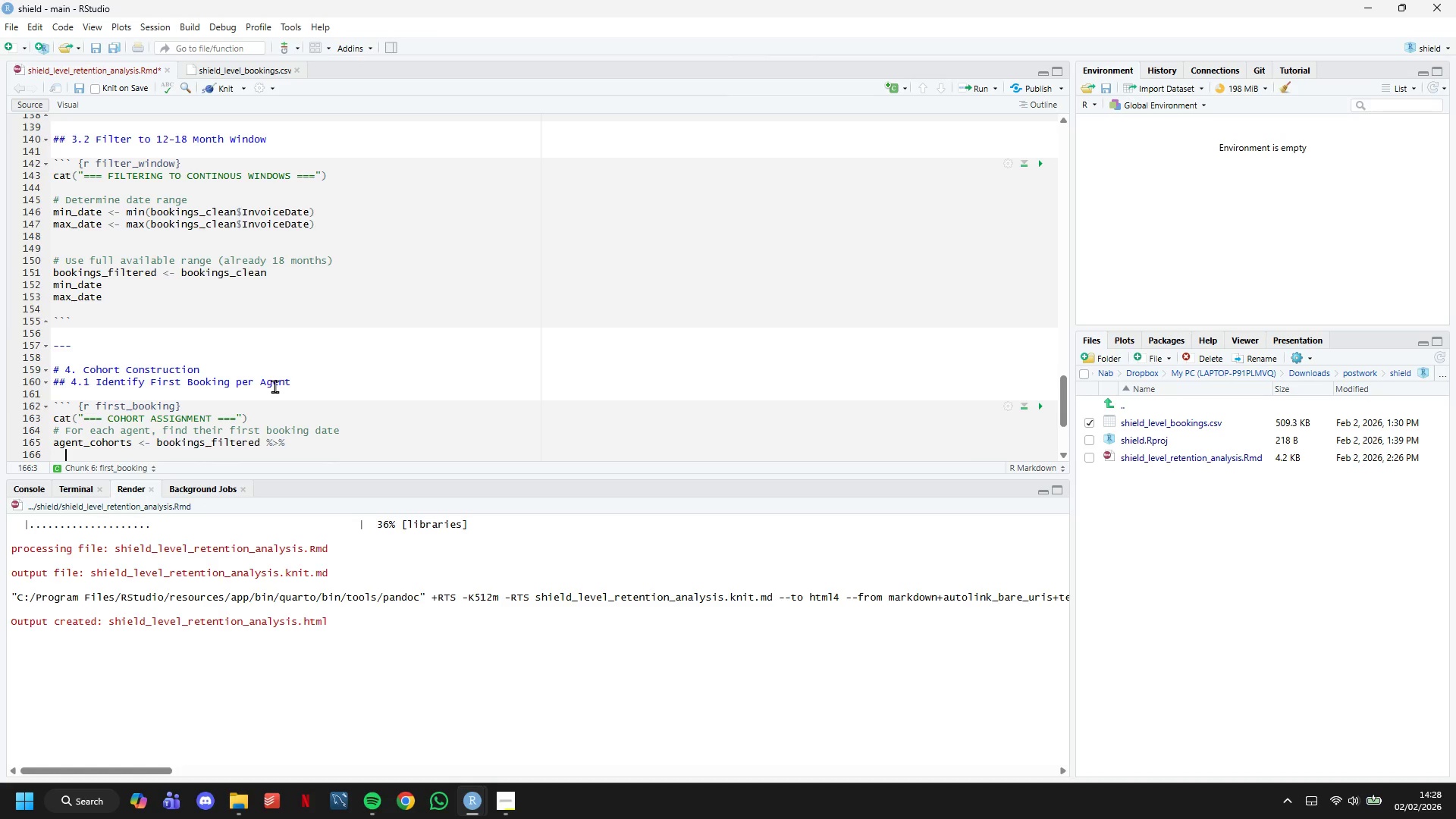 
 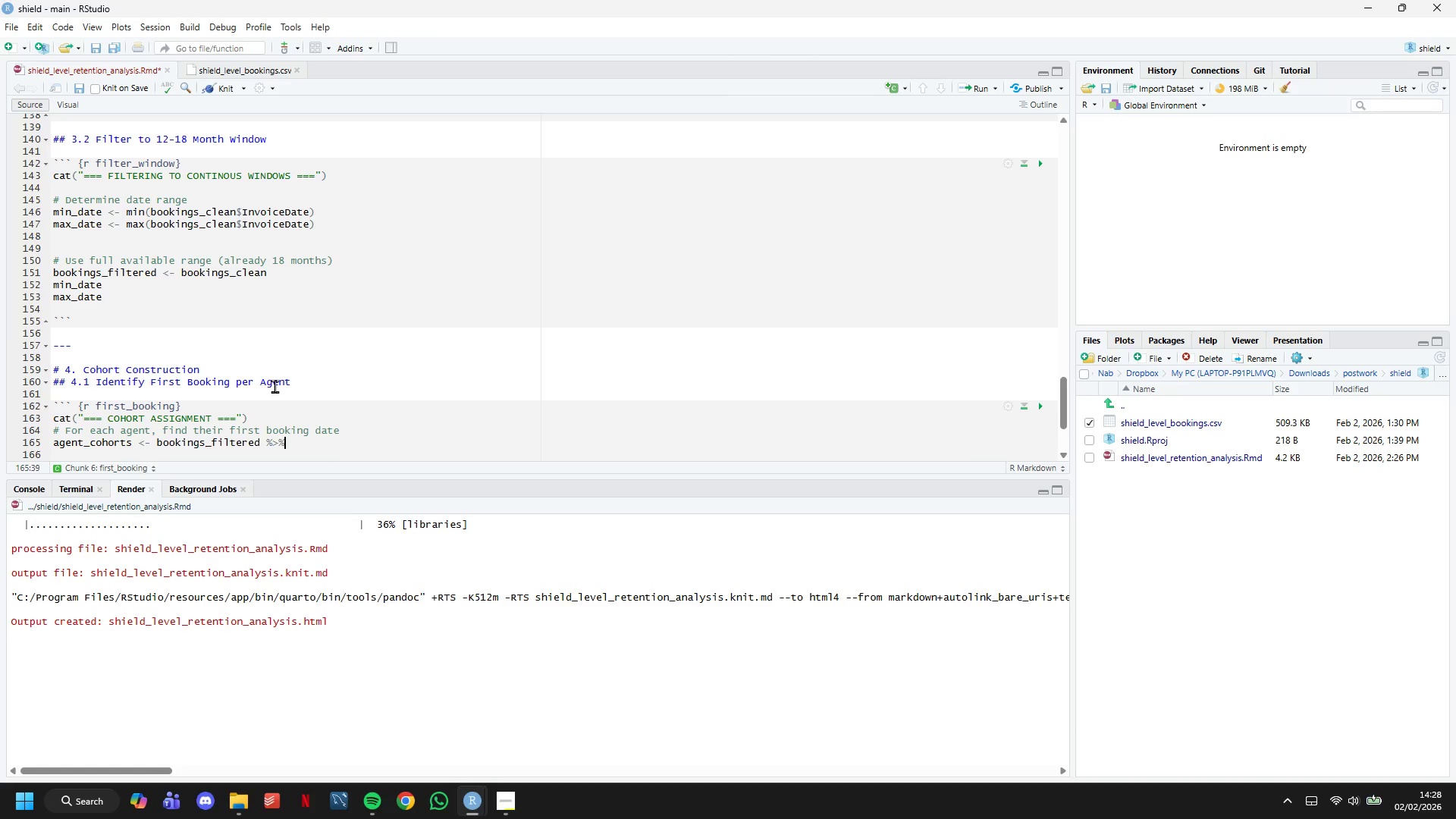 
key(Enter)
 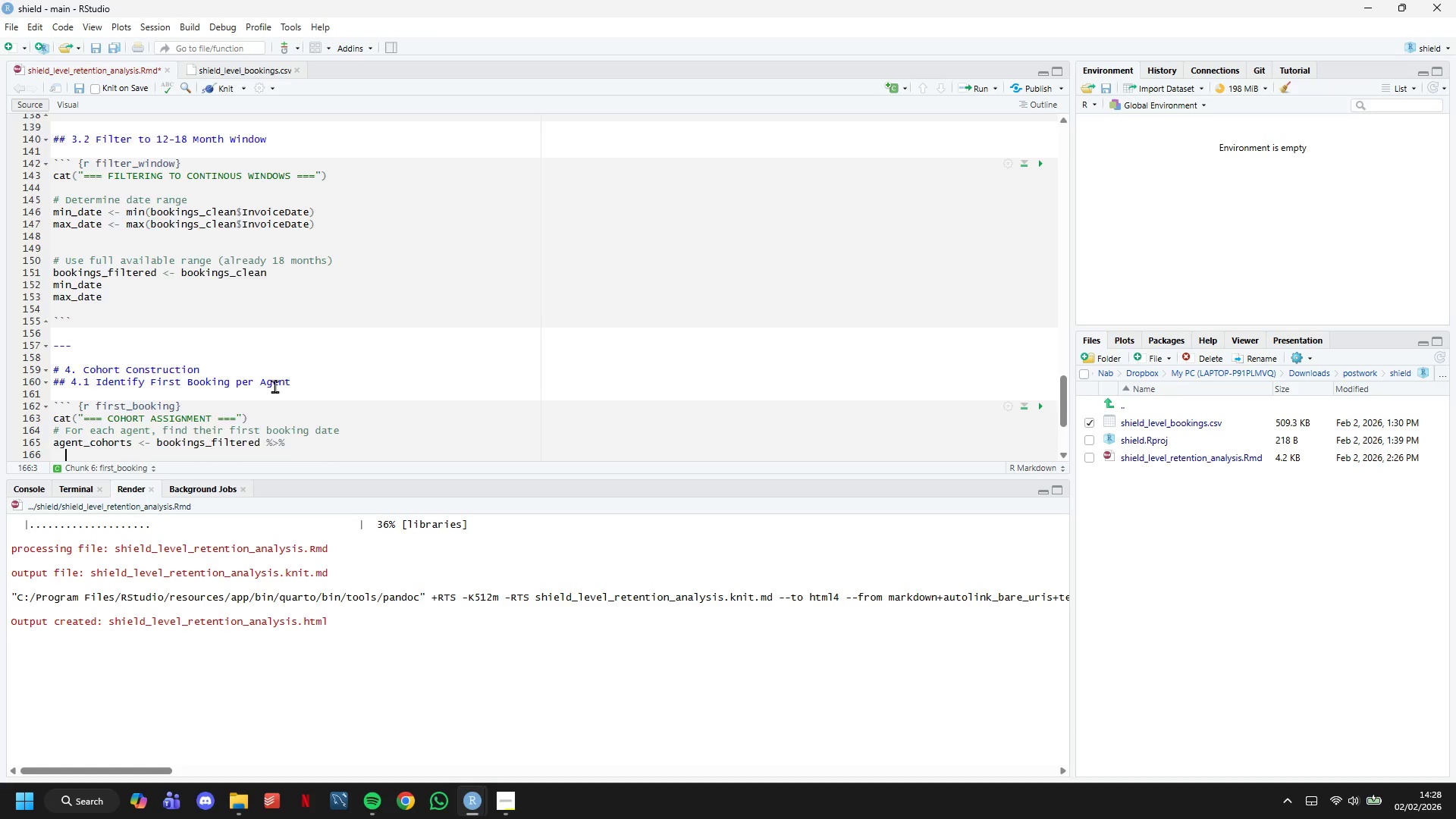 
scroll: coordinate [275, 386], scroll_direction: down, amount: 3.0
 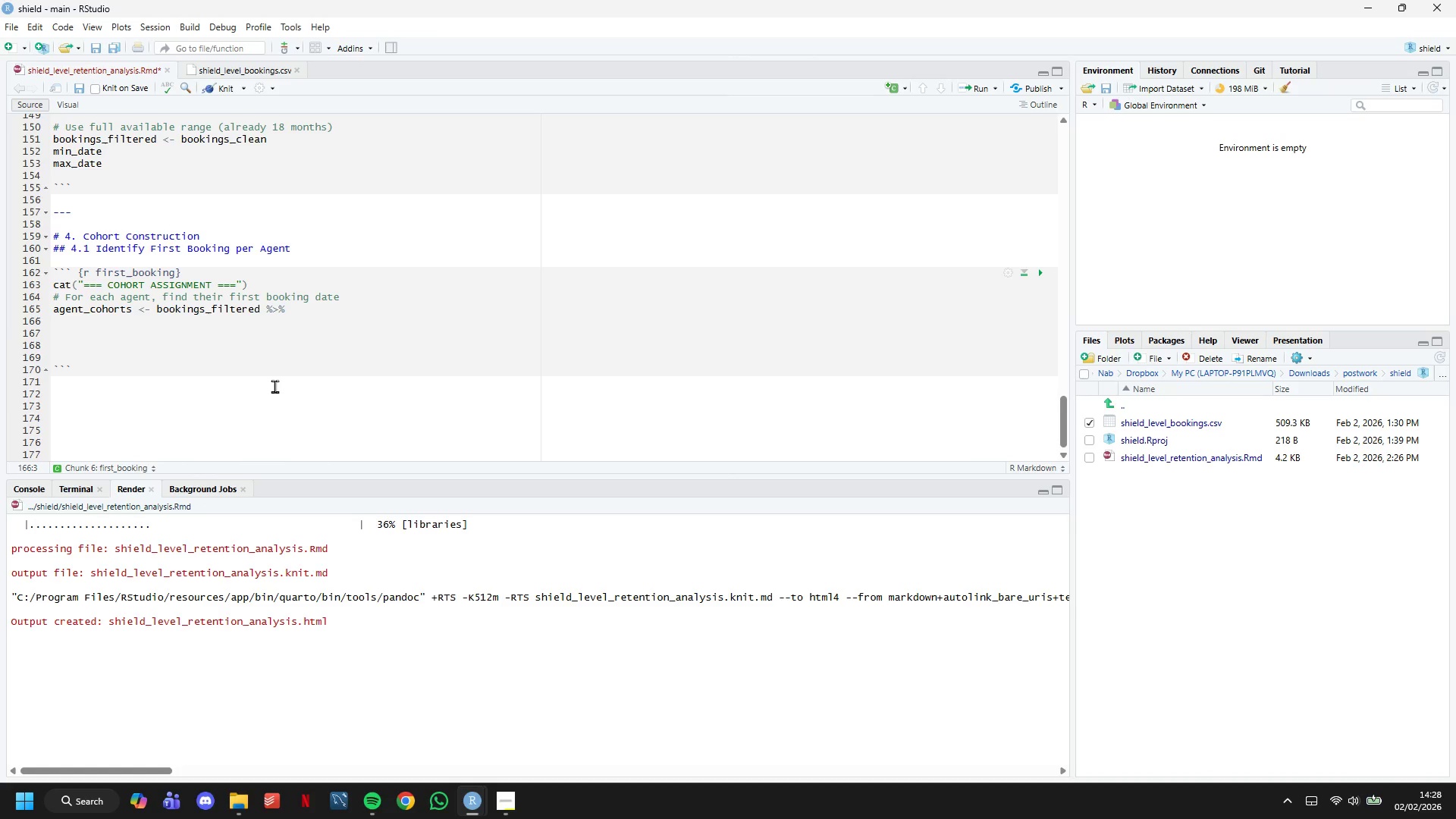 
type(group_by )
key(Backspace)
type((CustomerID)
 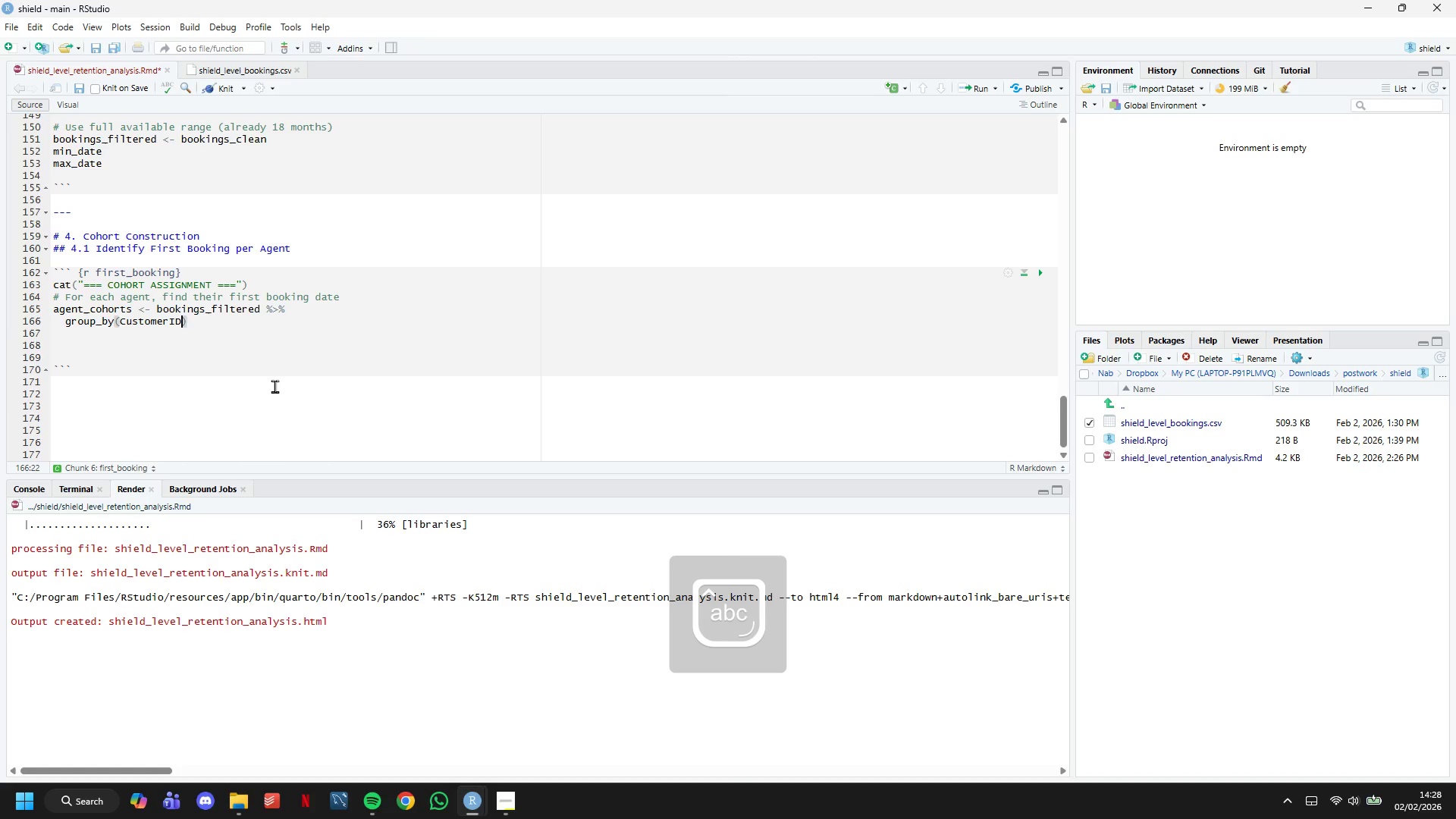 
key(ArrowRight)
 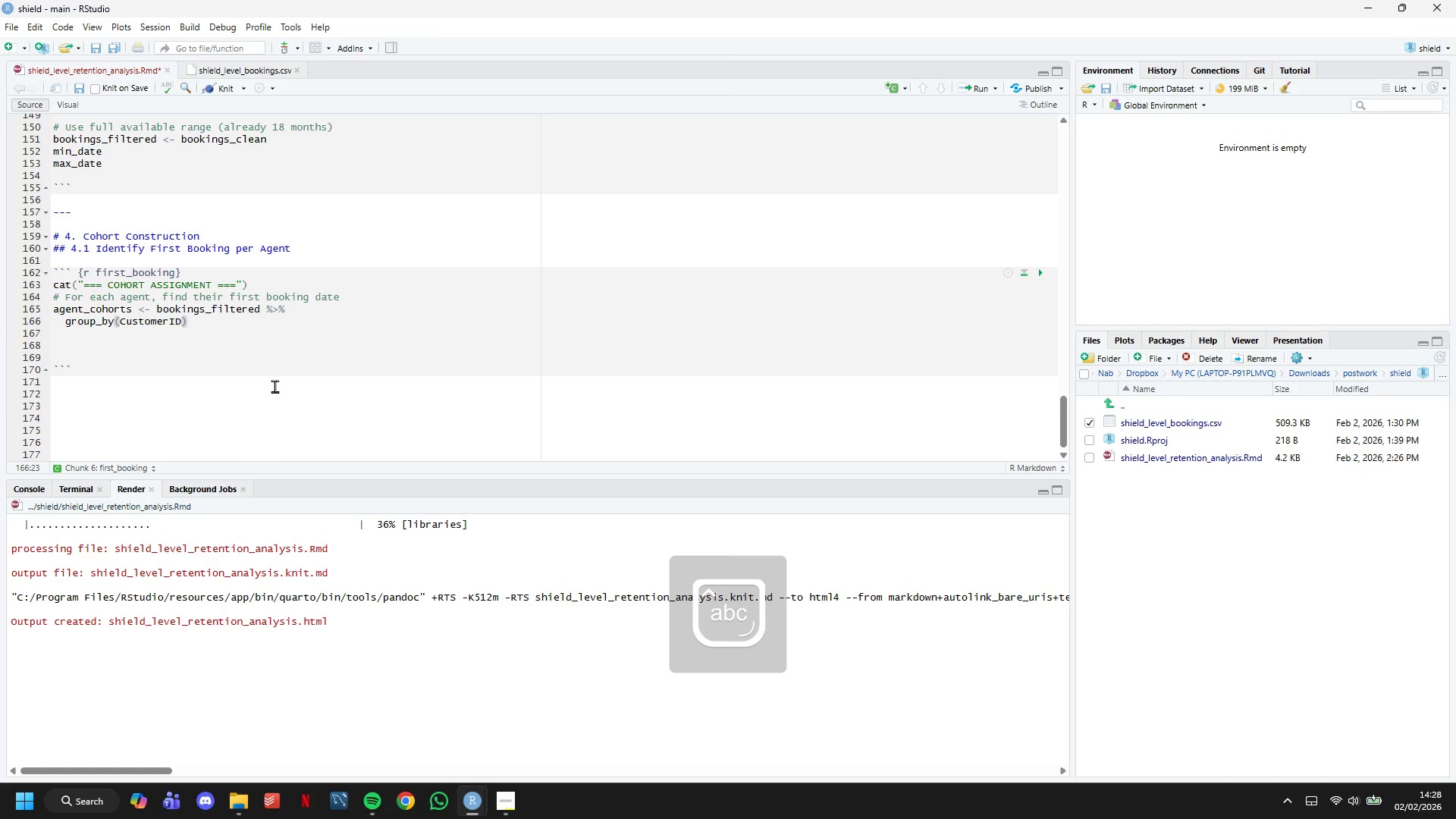 
key(Space)
 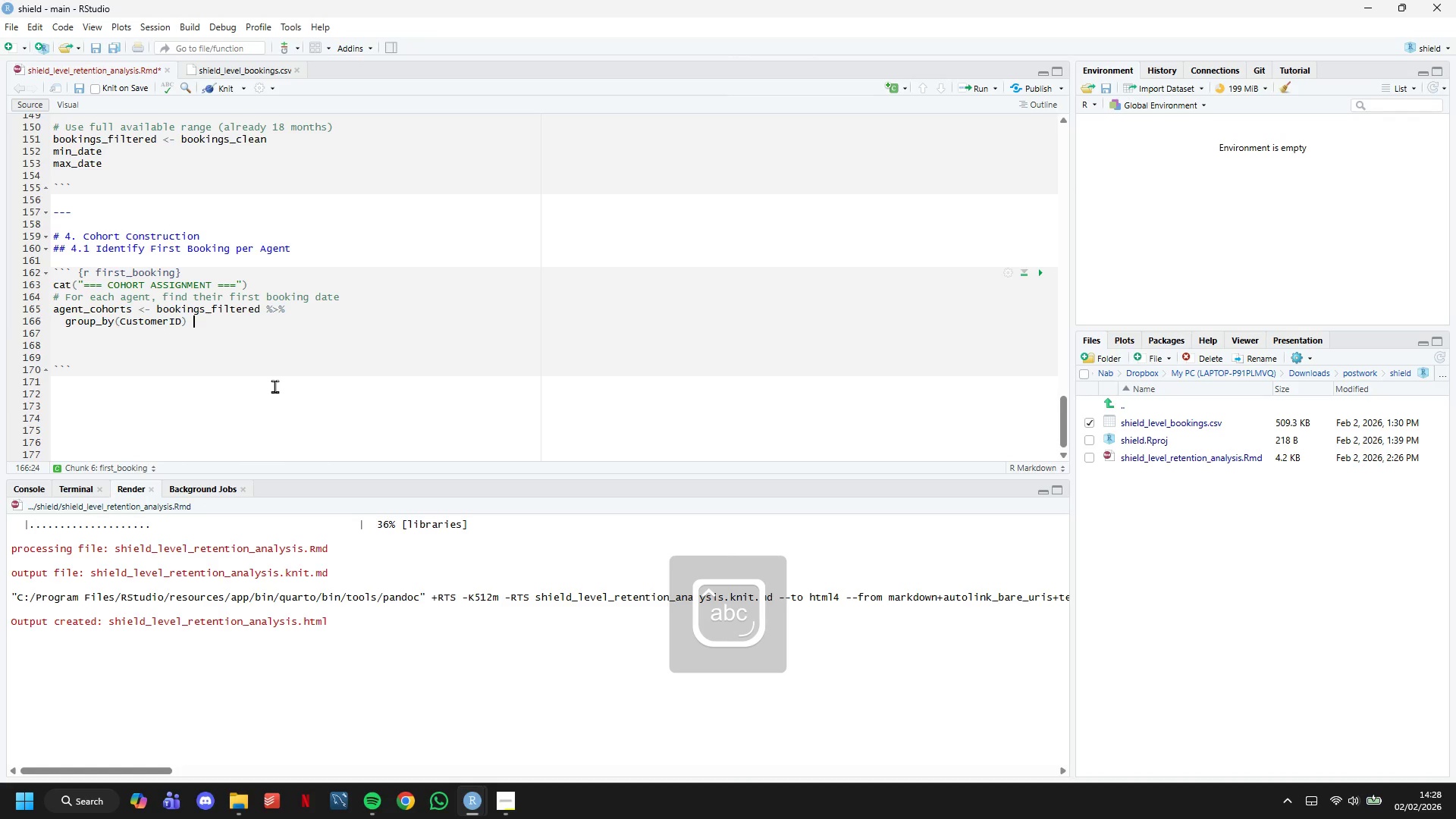 
key(Shift+5)
 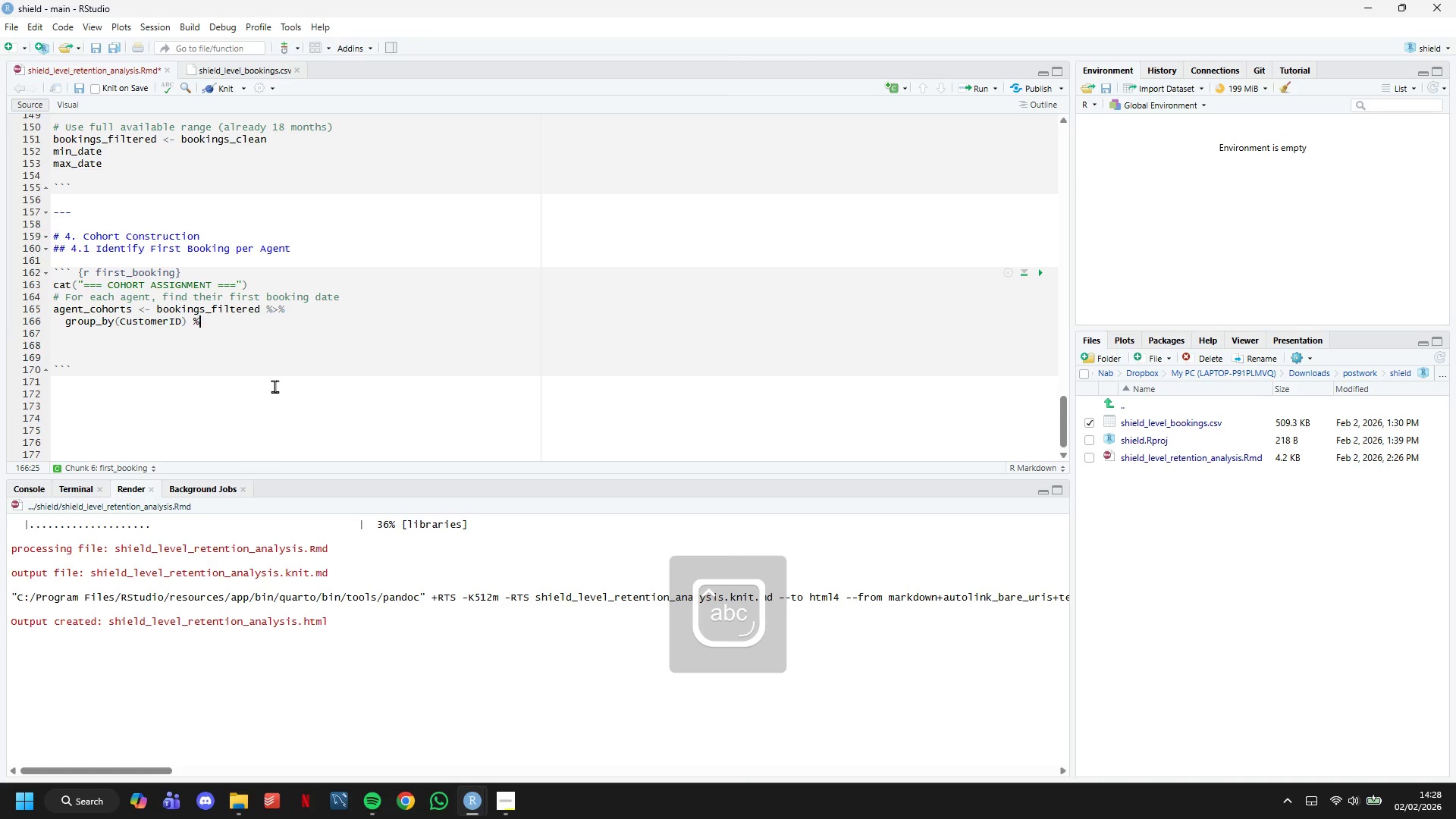 
key(Shift+Period)
 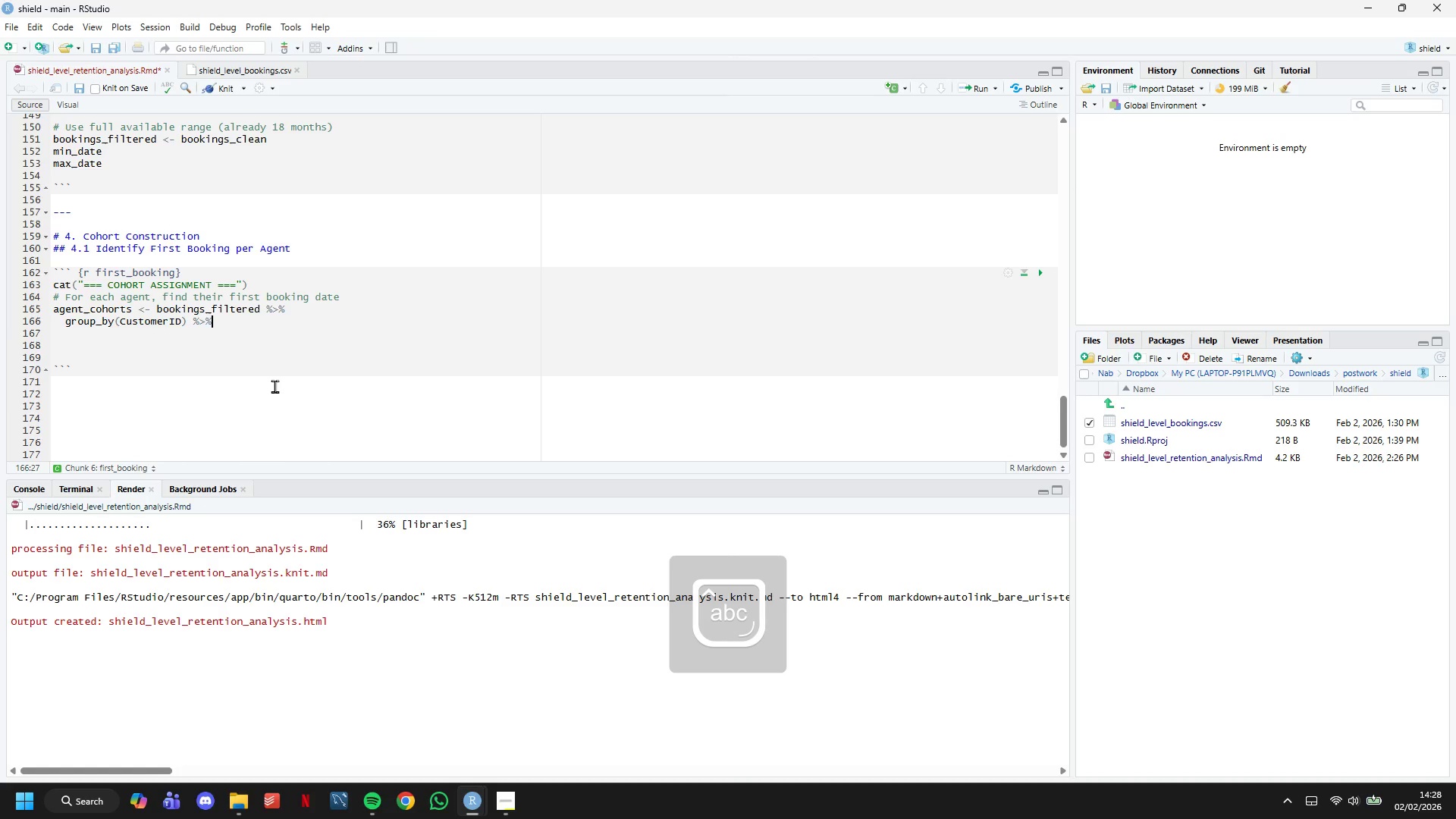 
key(Shift+5)
 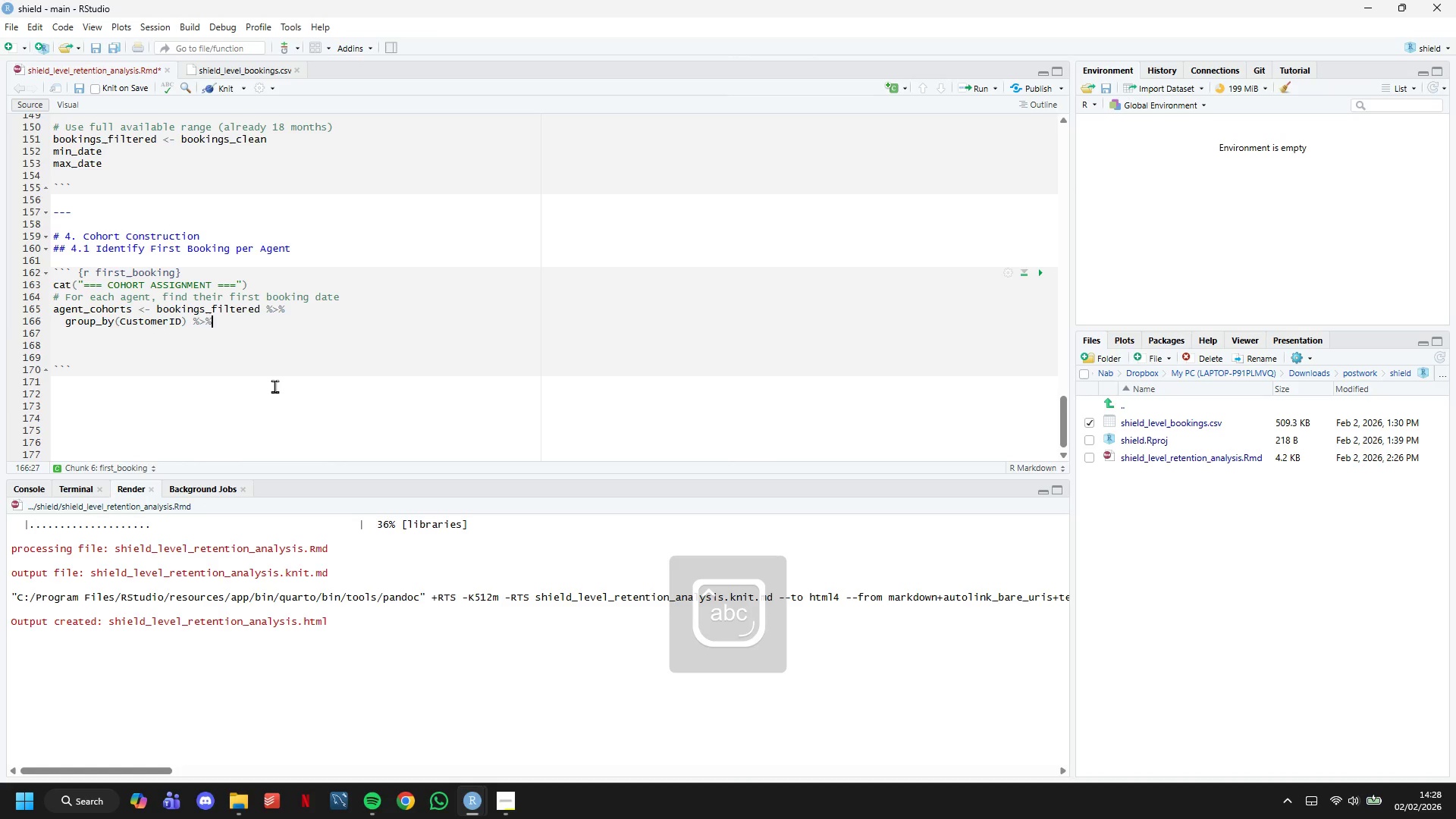 
key(Enter)
 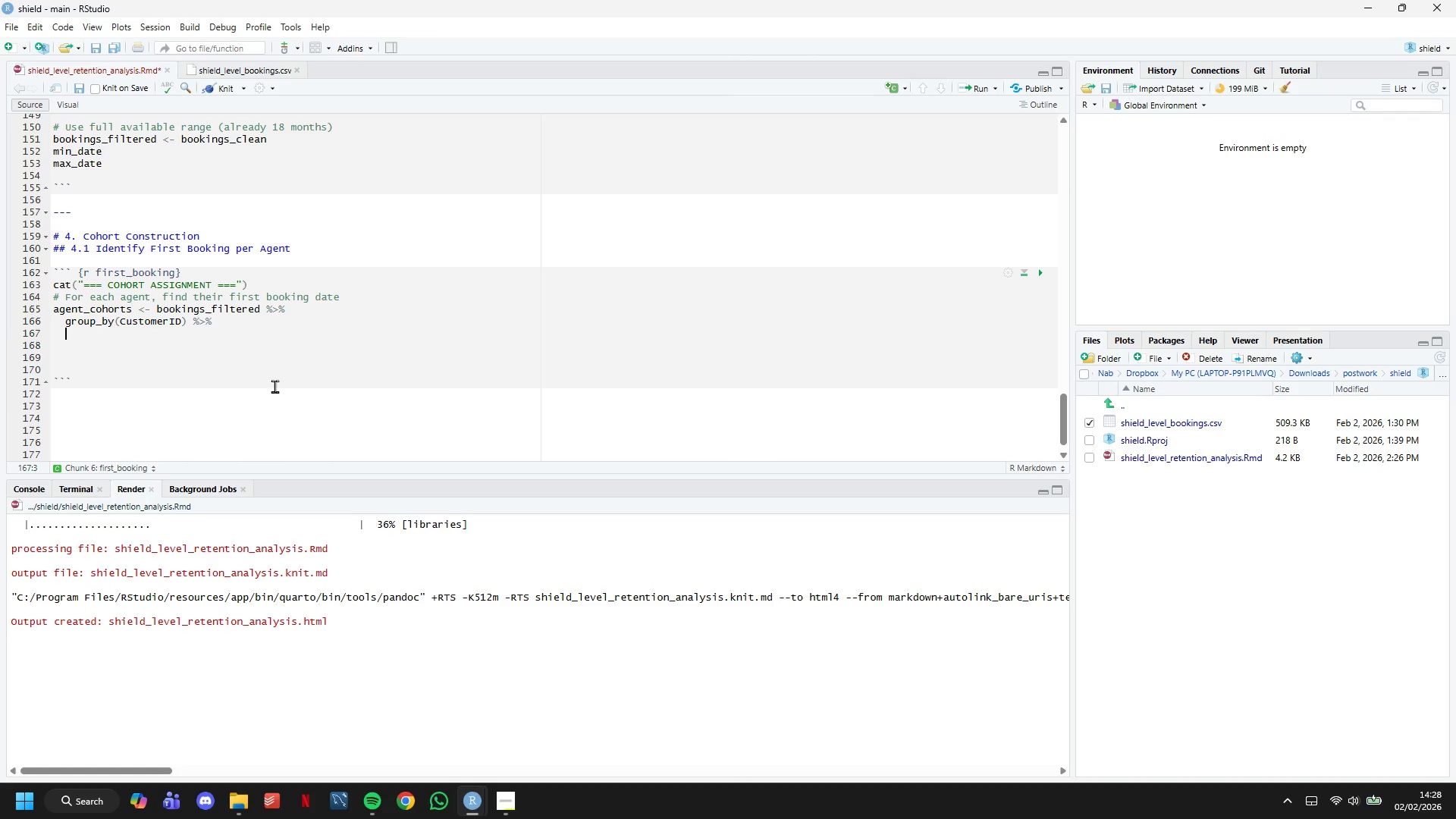 
type(sumamrise)
key(Backspace)
key(Backspace)
key(Backspace)
key(Backspace)
key(Backspace)
key(Backspace)
type(marise()
 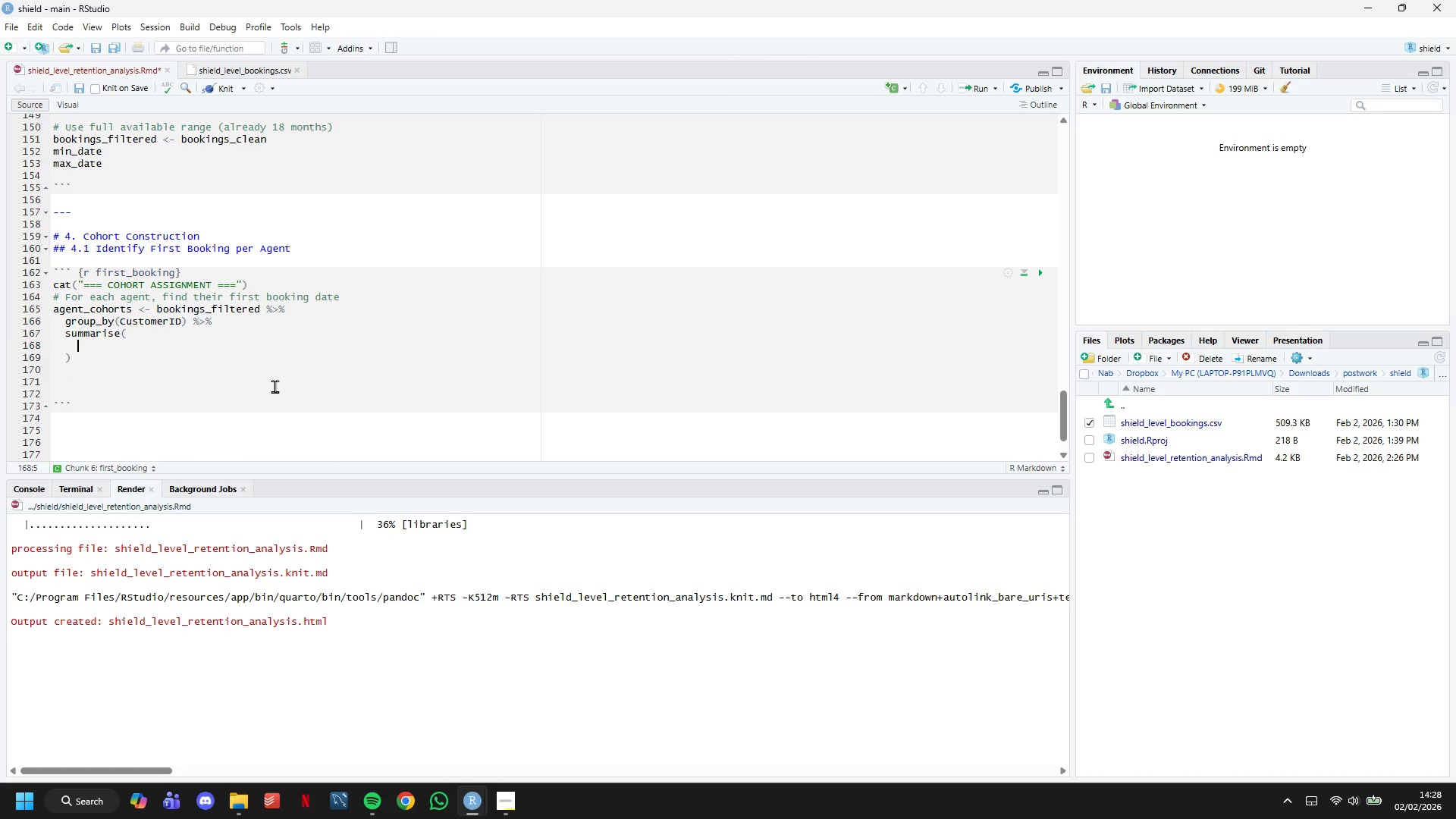 
 